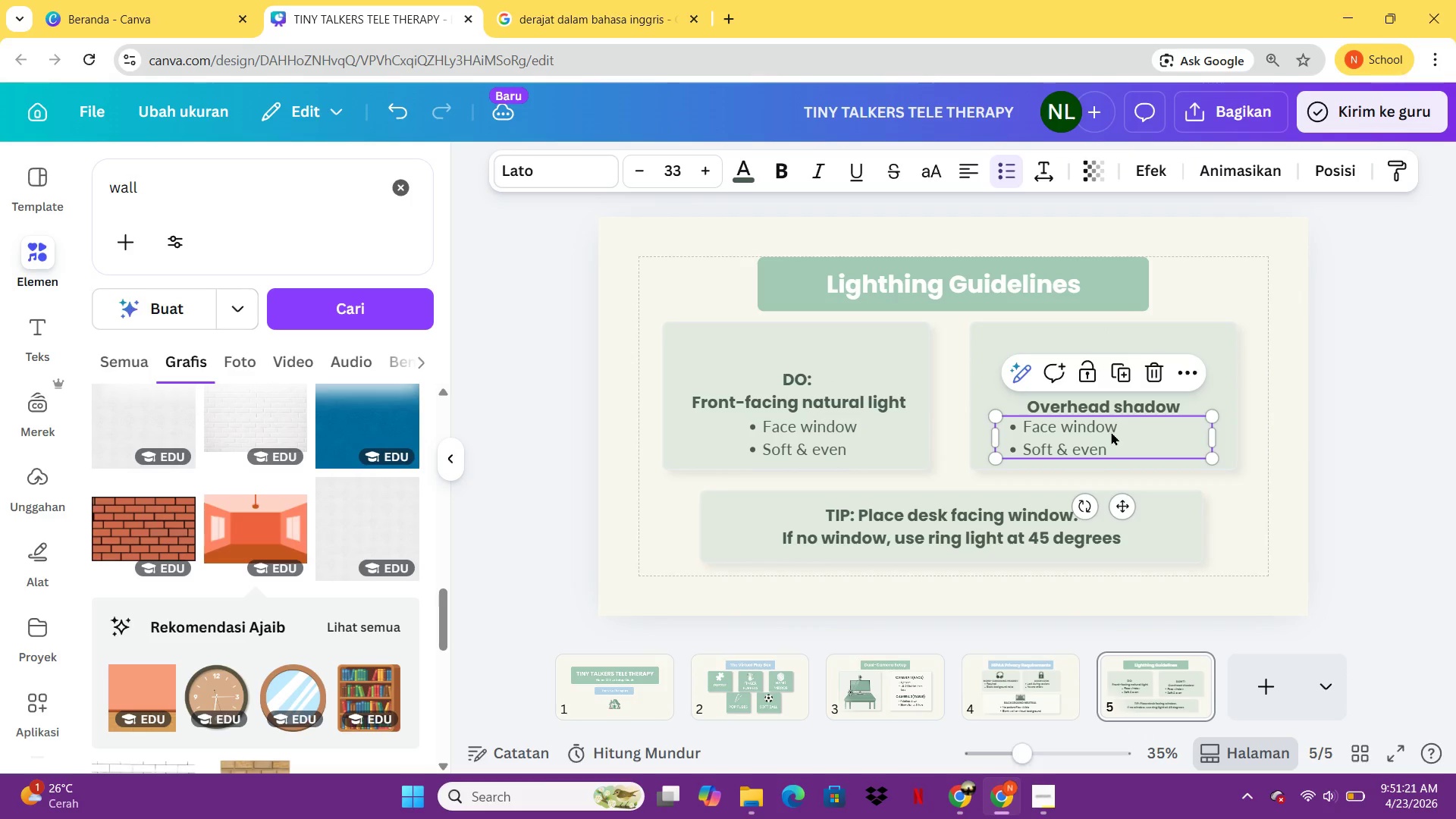 
left_click([1111, 431])
 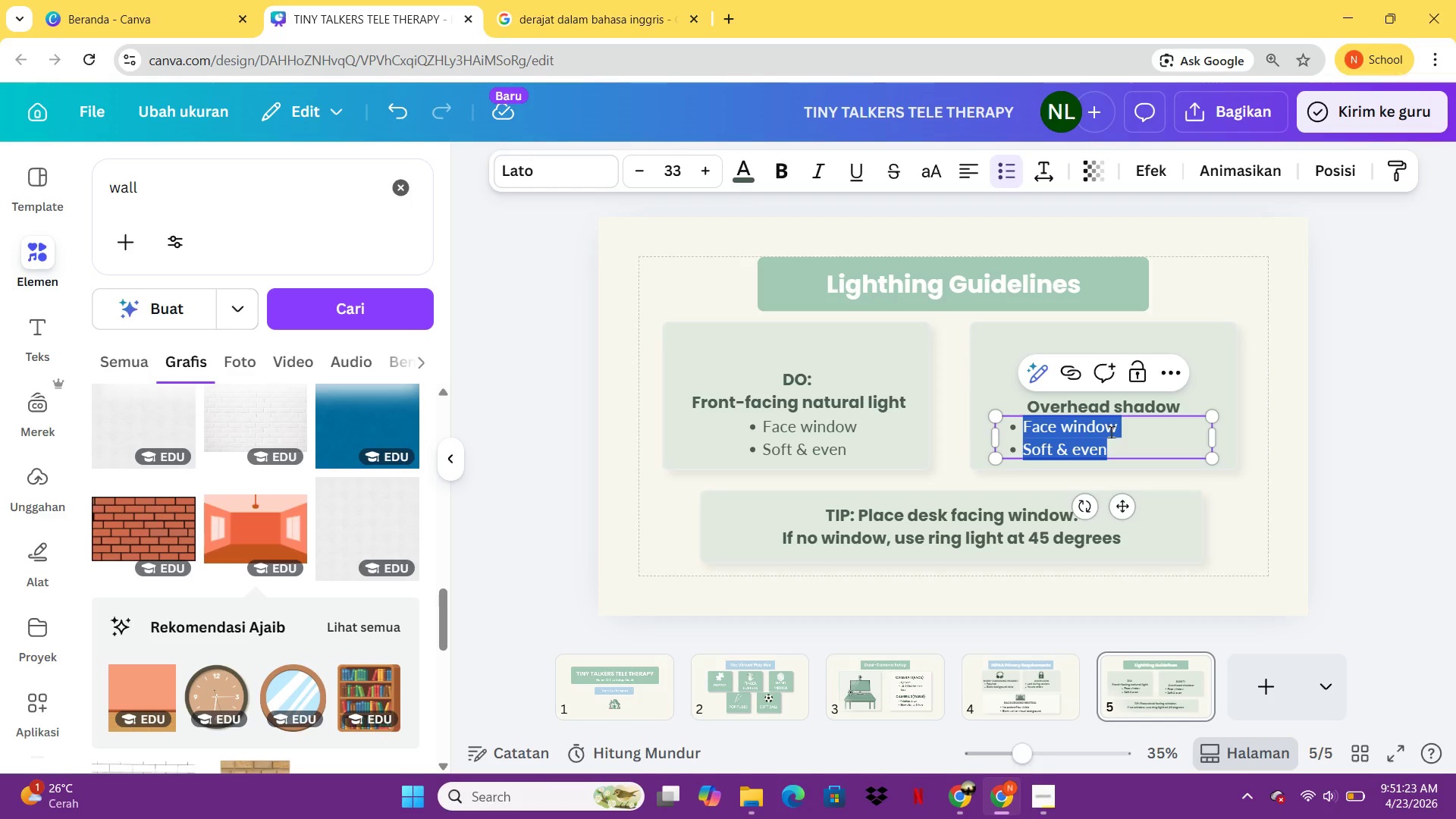 
type(Creates dark under eyes)
 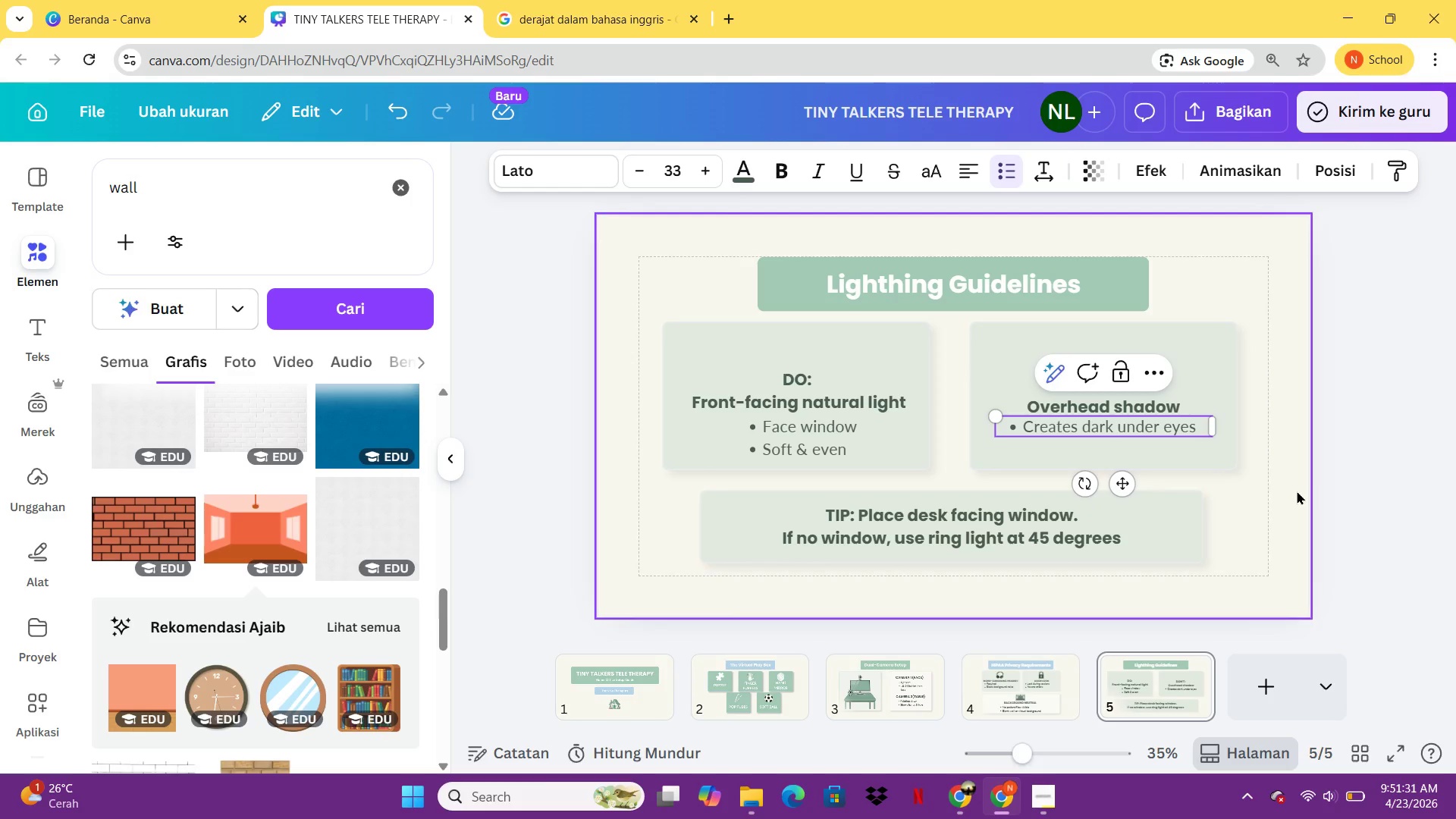 
left_click([1297, 491])
 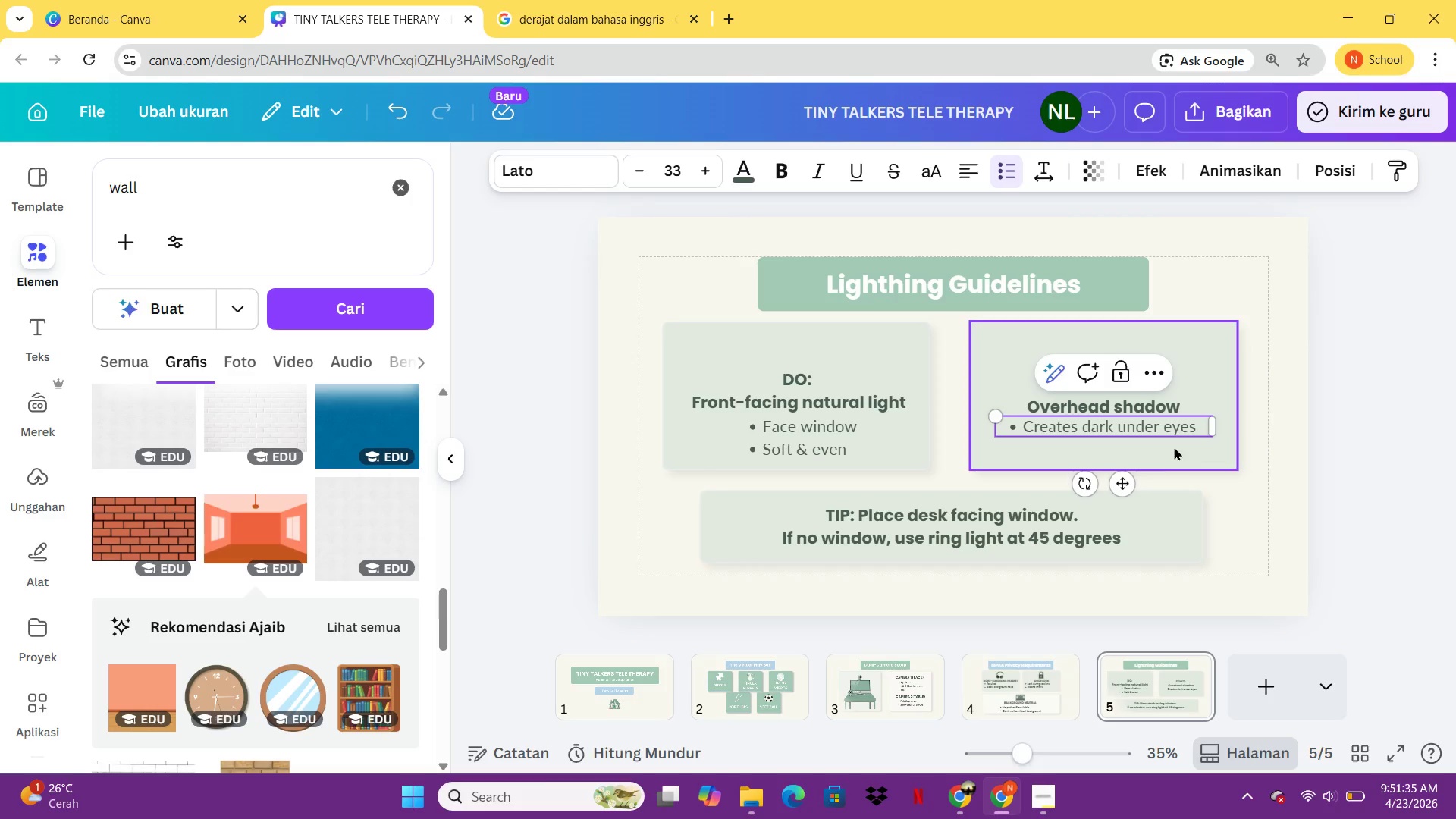 
wait(5.17)
 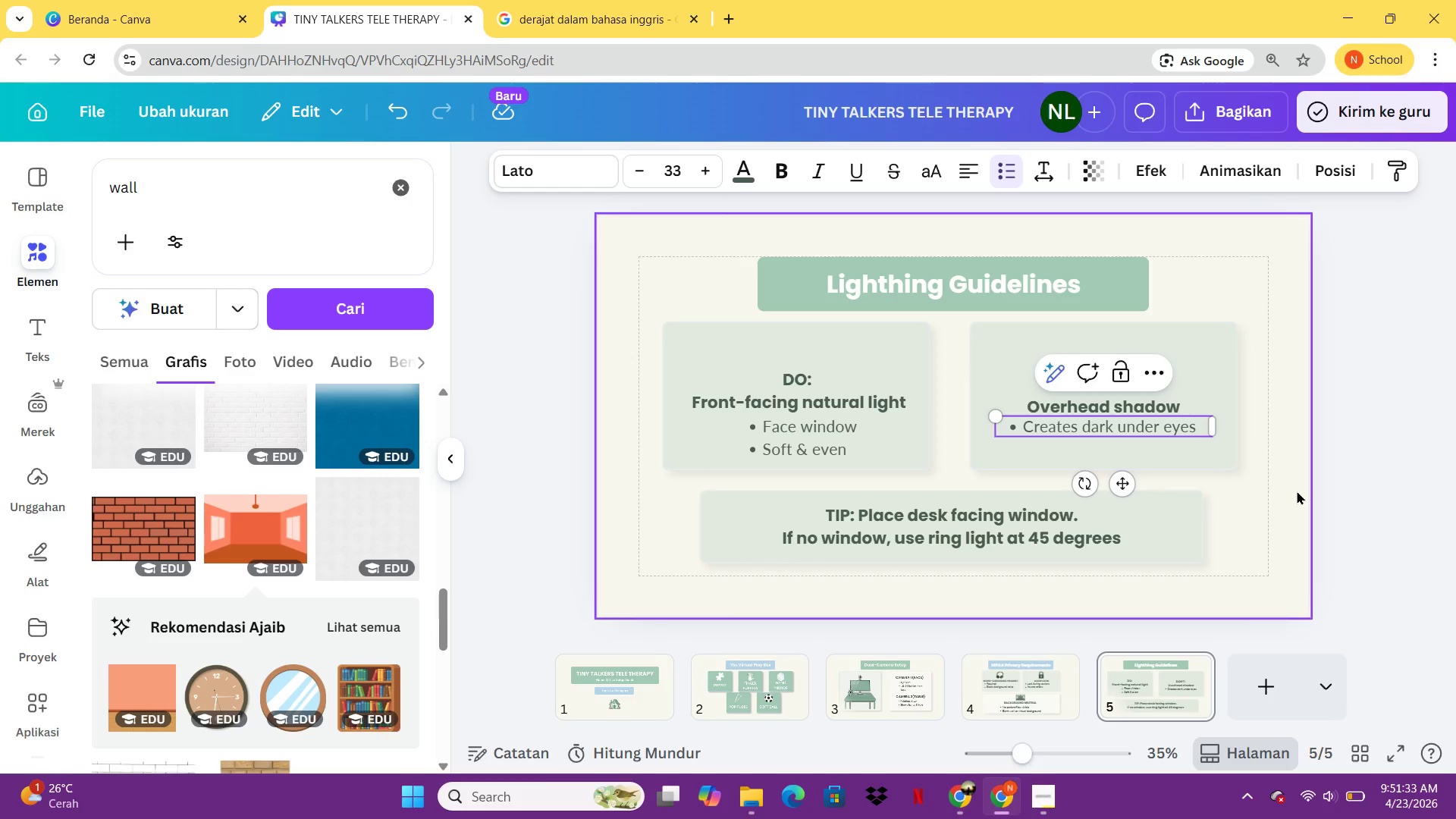 
double_click([1289, 462])
 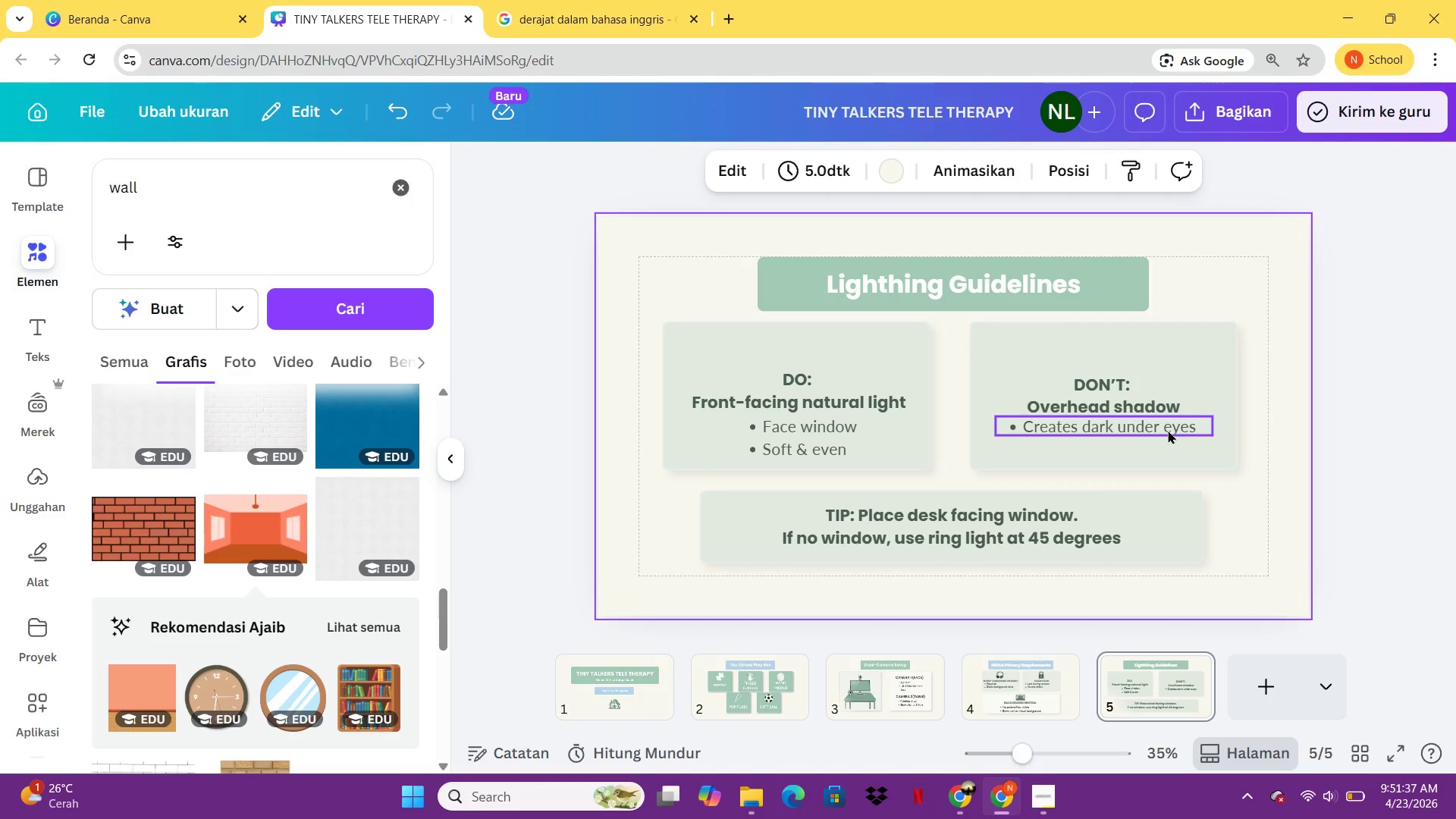 
left_click_drag(start_coordinate=[1167, 428], to_coordinate=[1165, 444])
 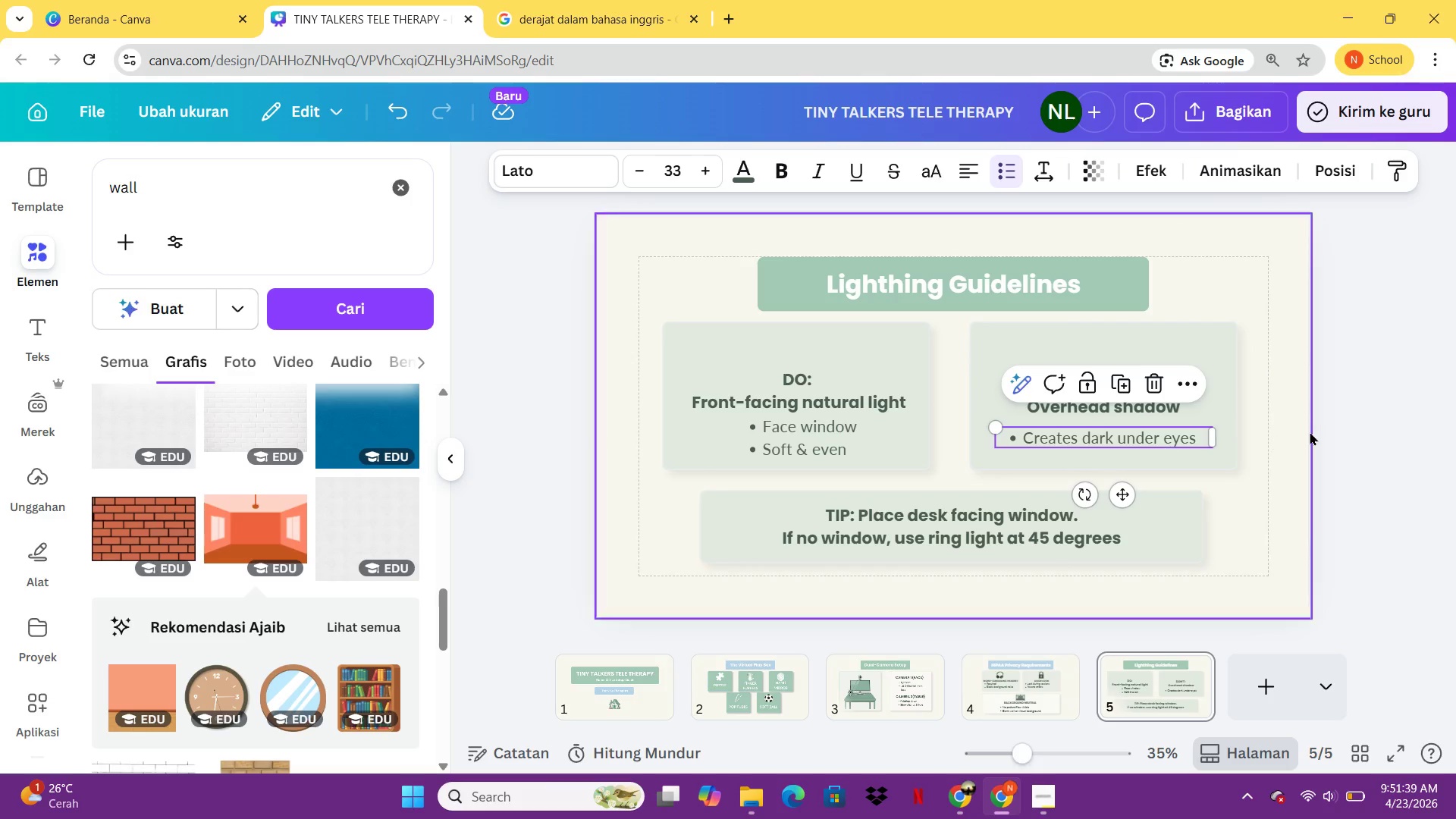 
left_click([1310, 431])
 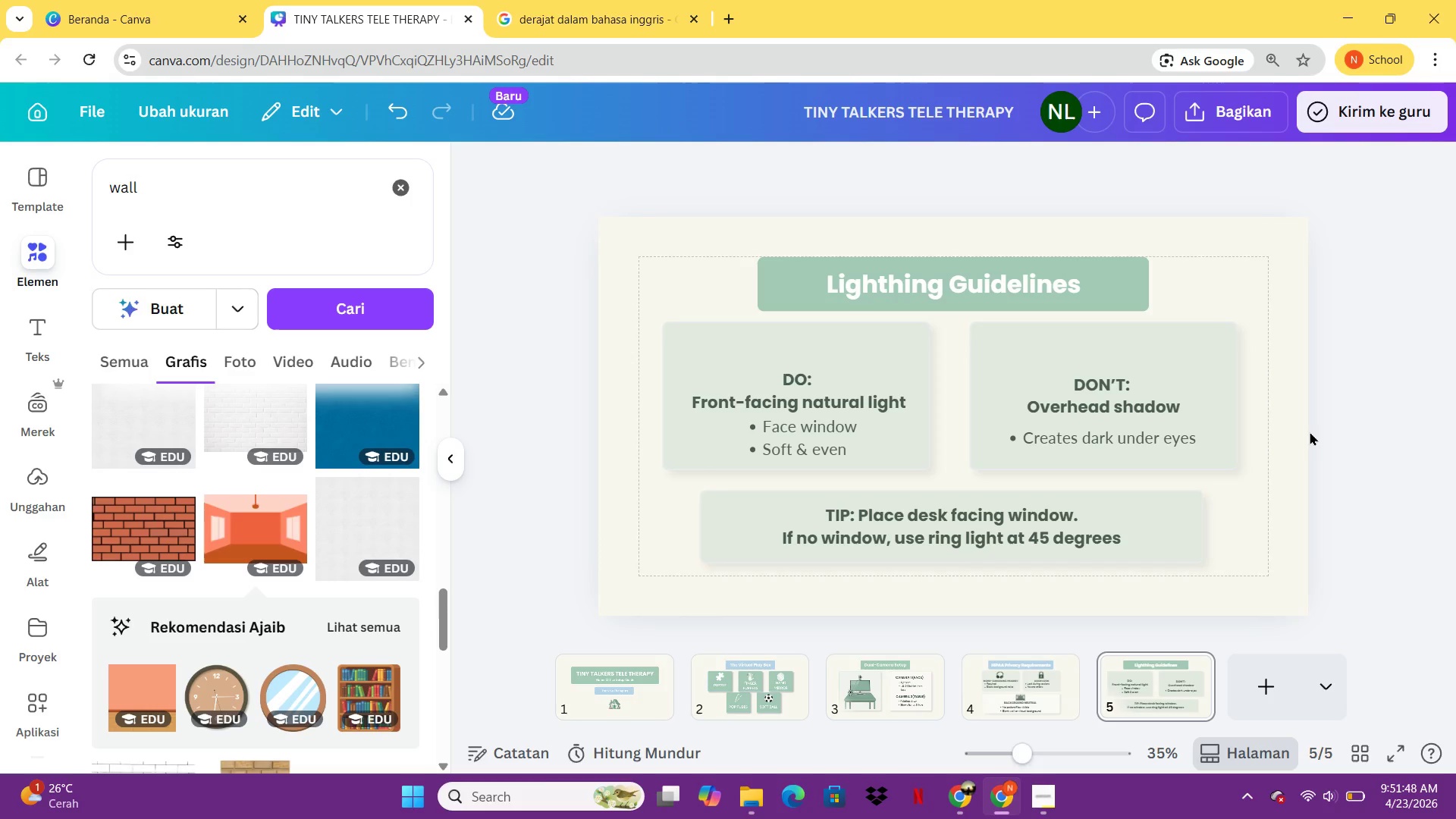 
wait(13.53)
 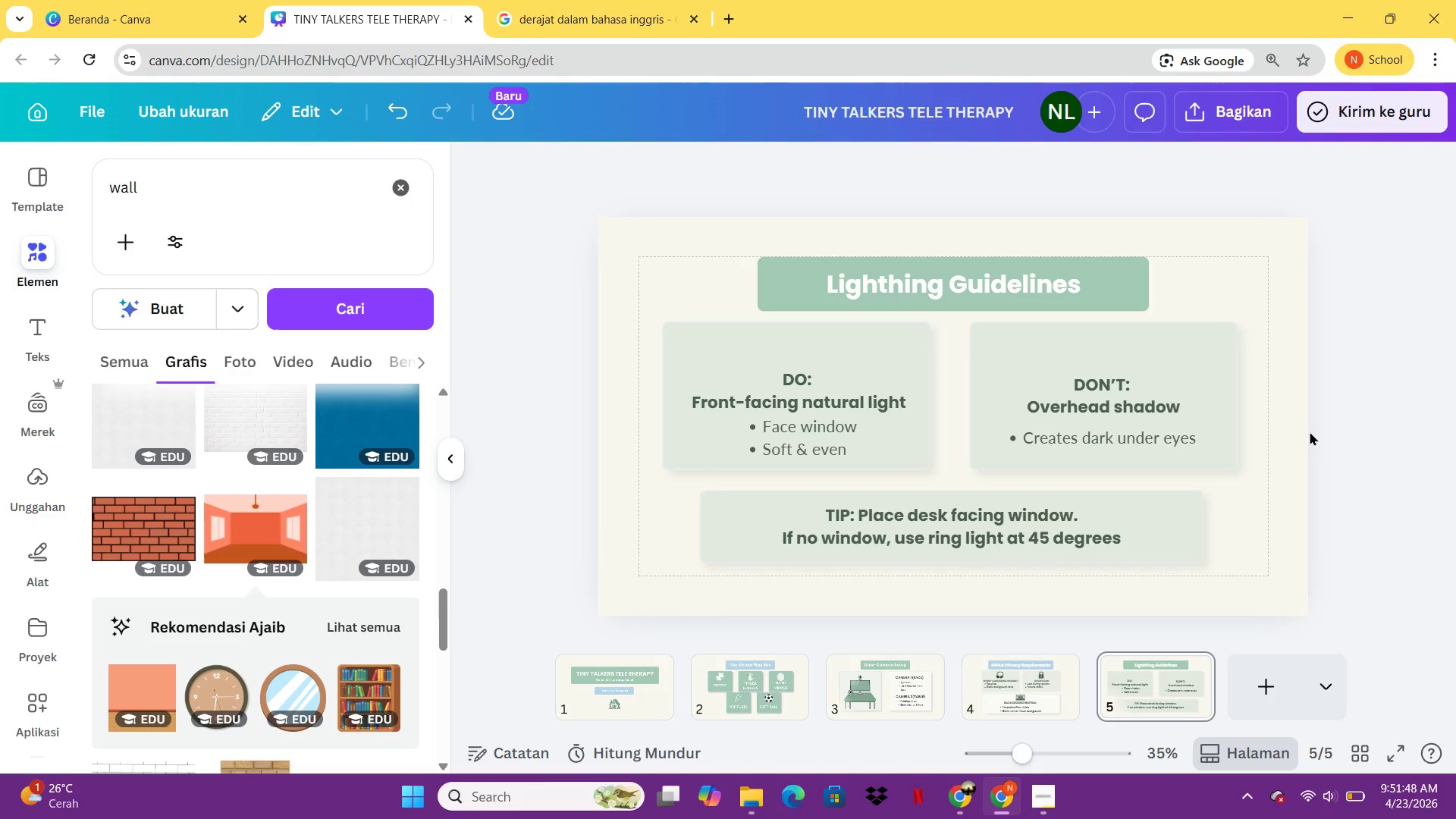 
left_click_drag(start_coordinate=[299, 189], to_coordinate=[36, 222])
 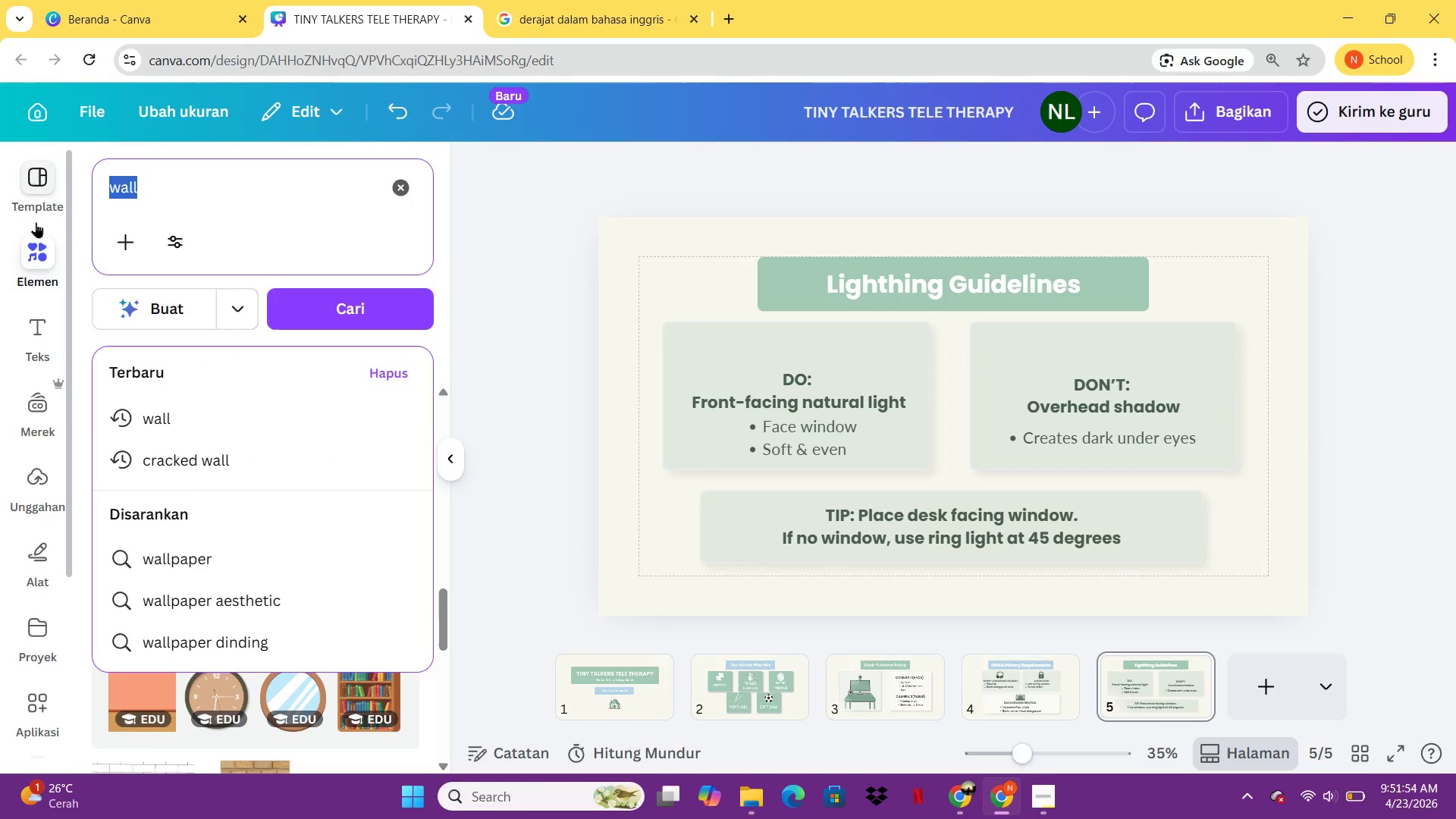 
type(sun)
 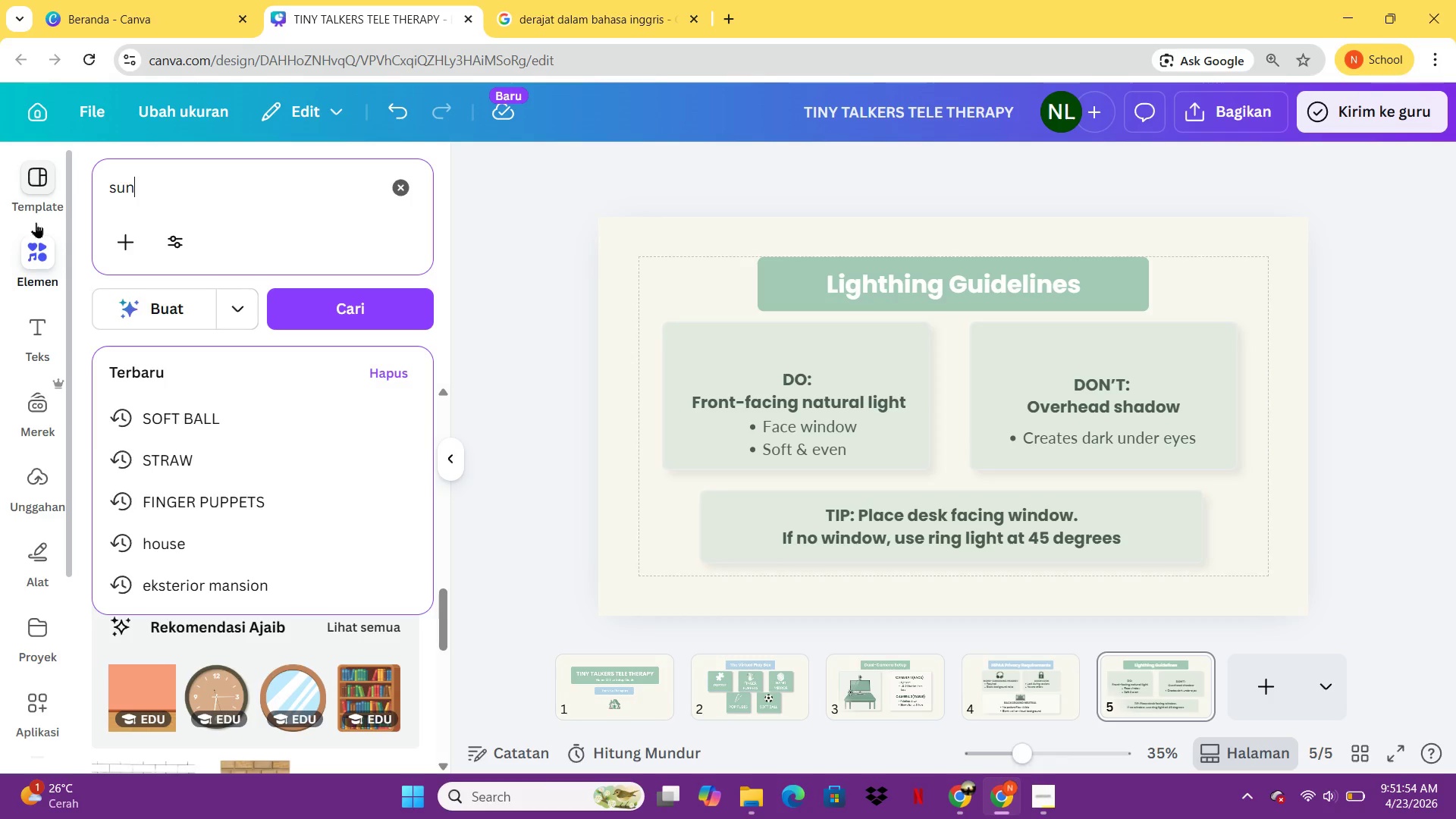 
key(Enter)
 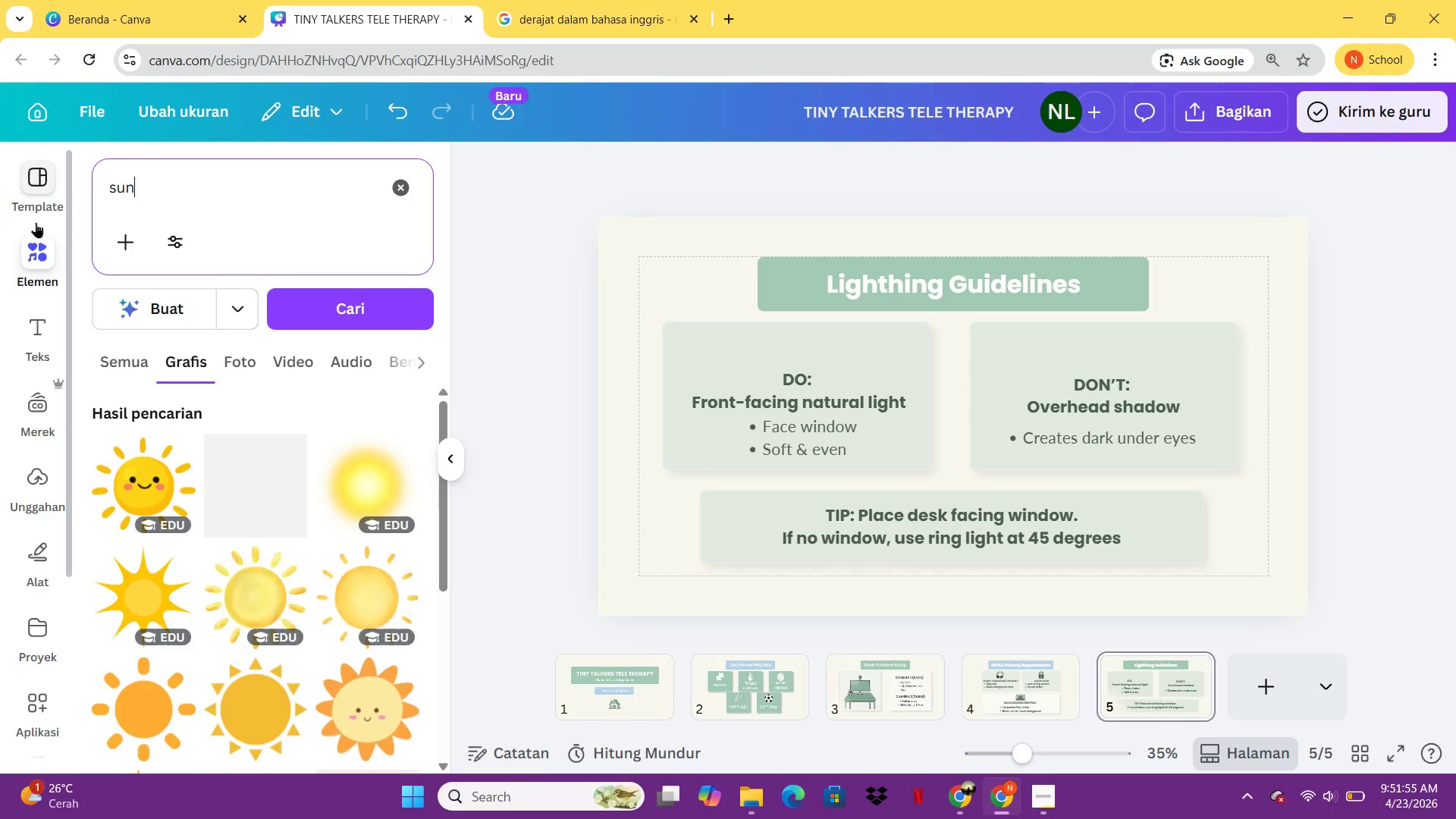 
mouse_move([190, 622])
 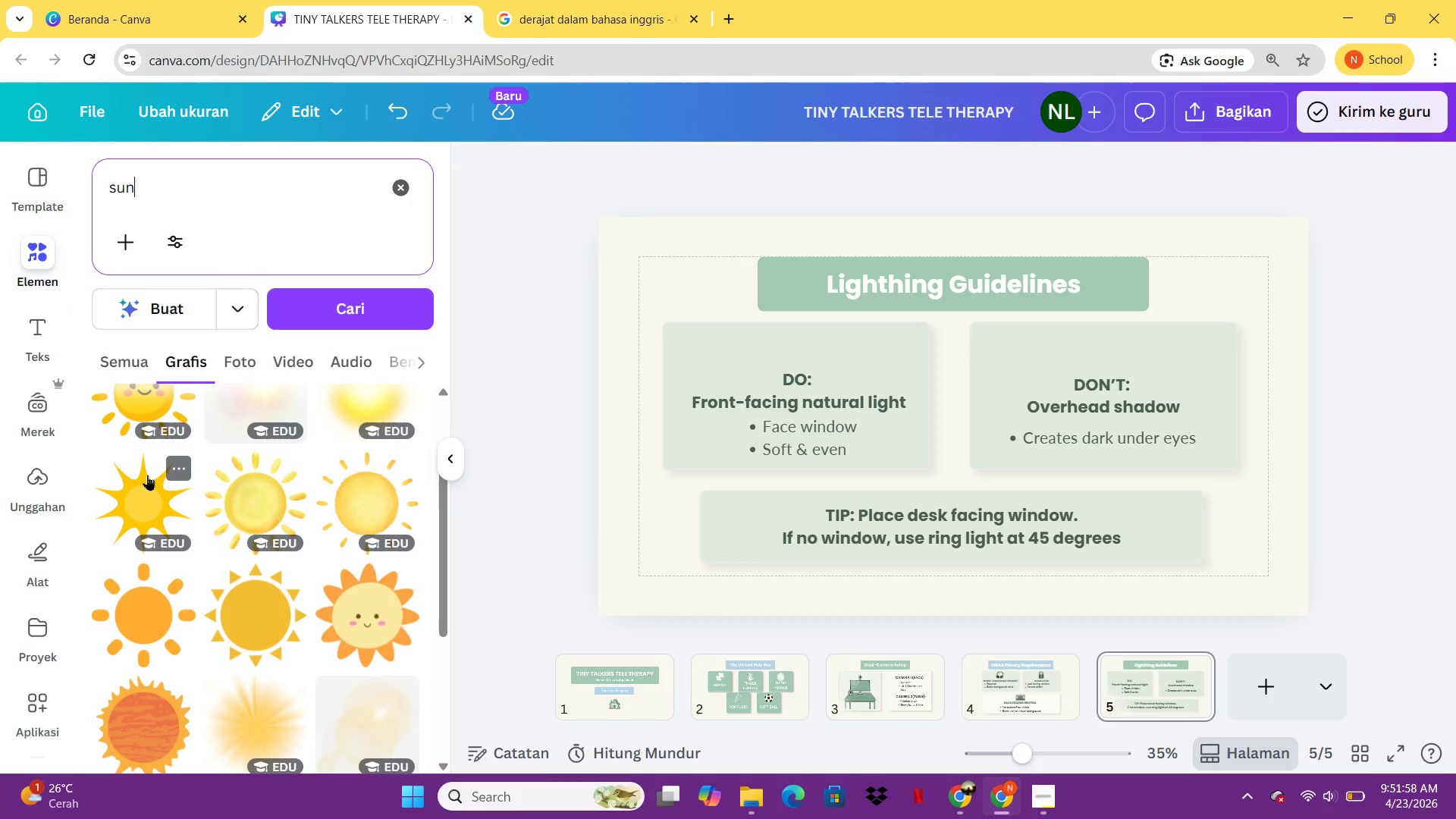 
left_click([147, 475])
 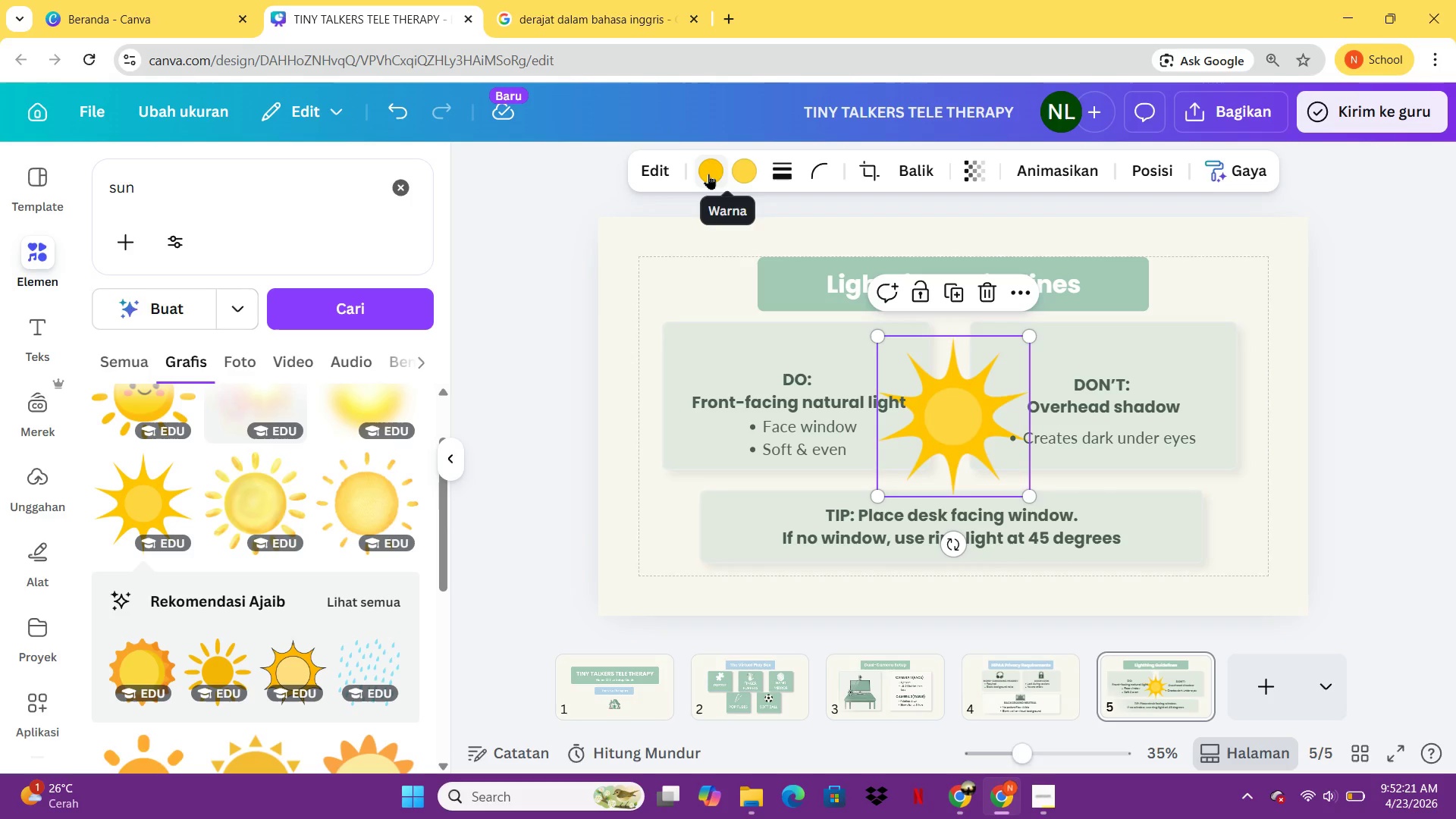 
wait(28.41)
 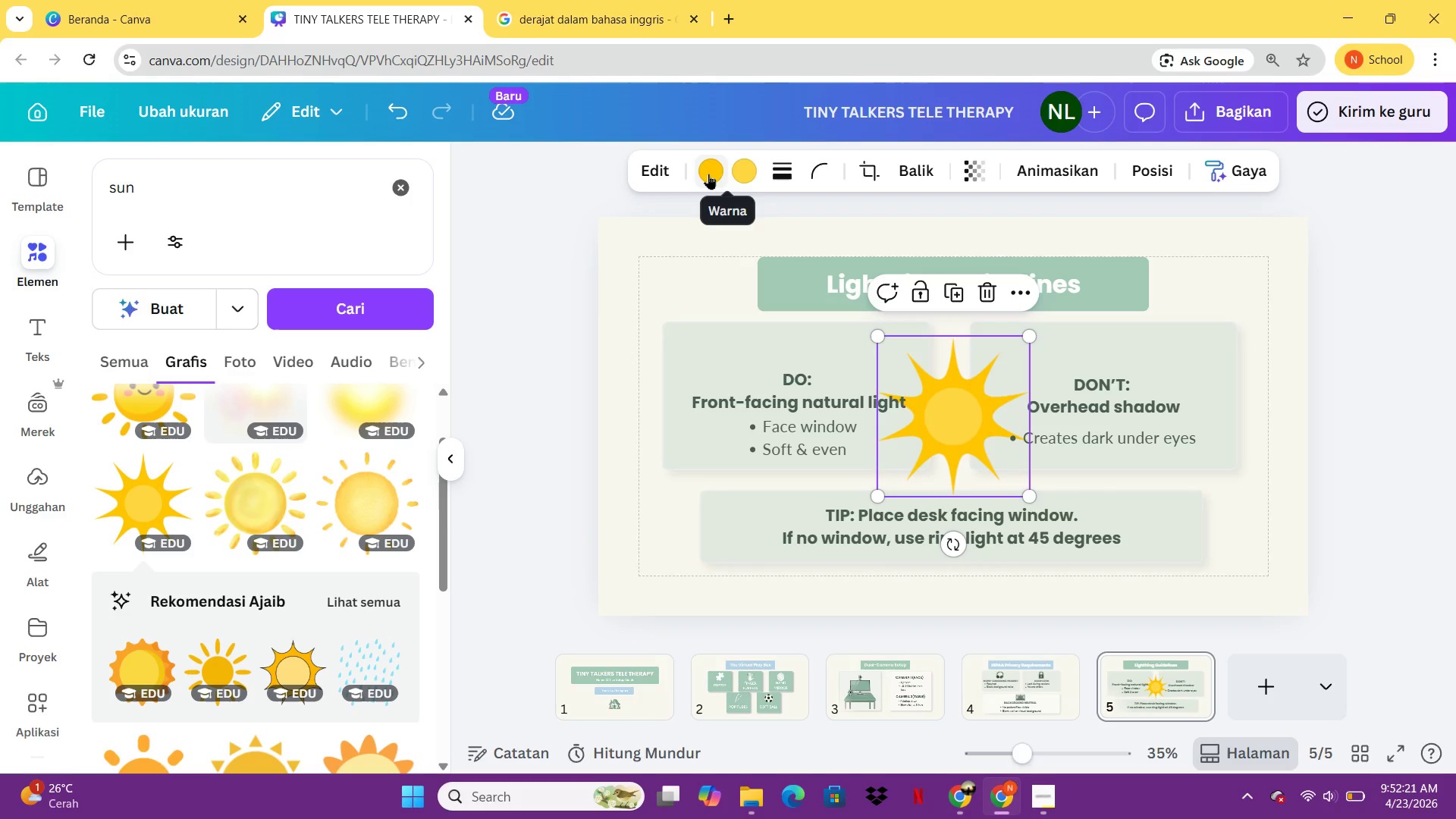 
left_click_drag(start_coordinate=[880, 337], to_coordinate=[986, 462])
 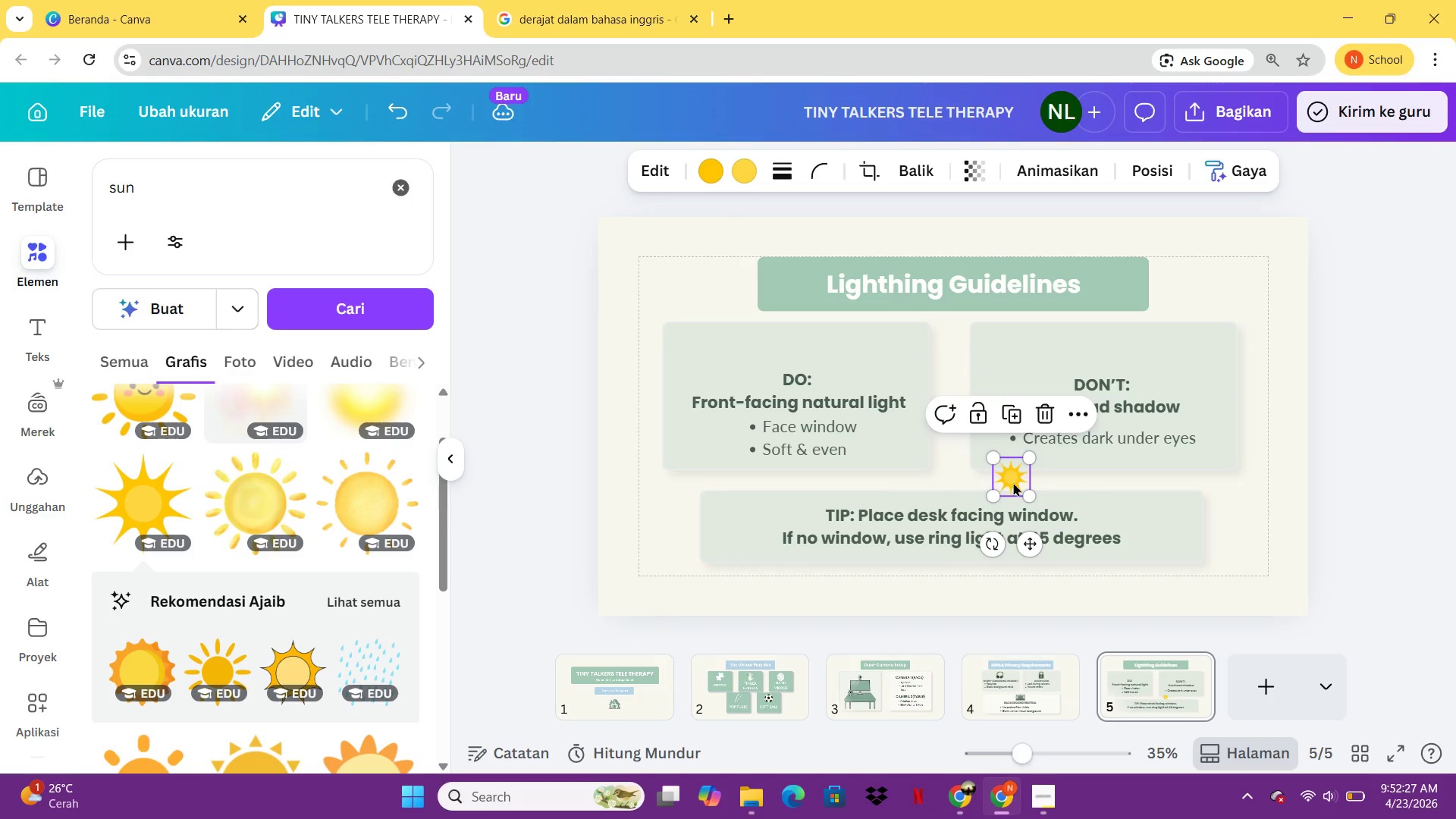 
left_click_drag(start_coordinate=[1013, 482], to_coordinate=[770, 352])
 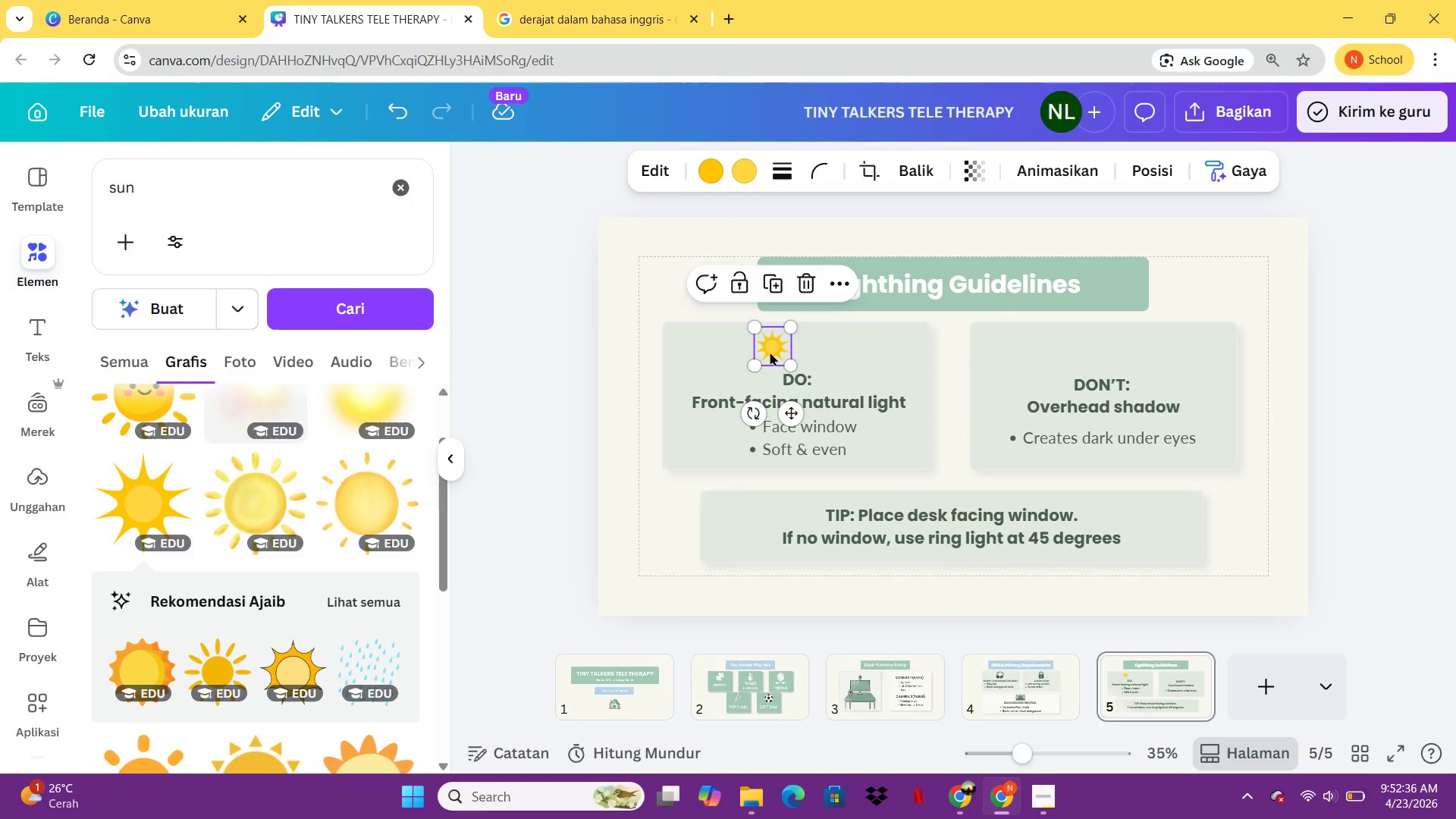 
wait(7.97)
 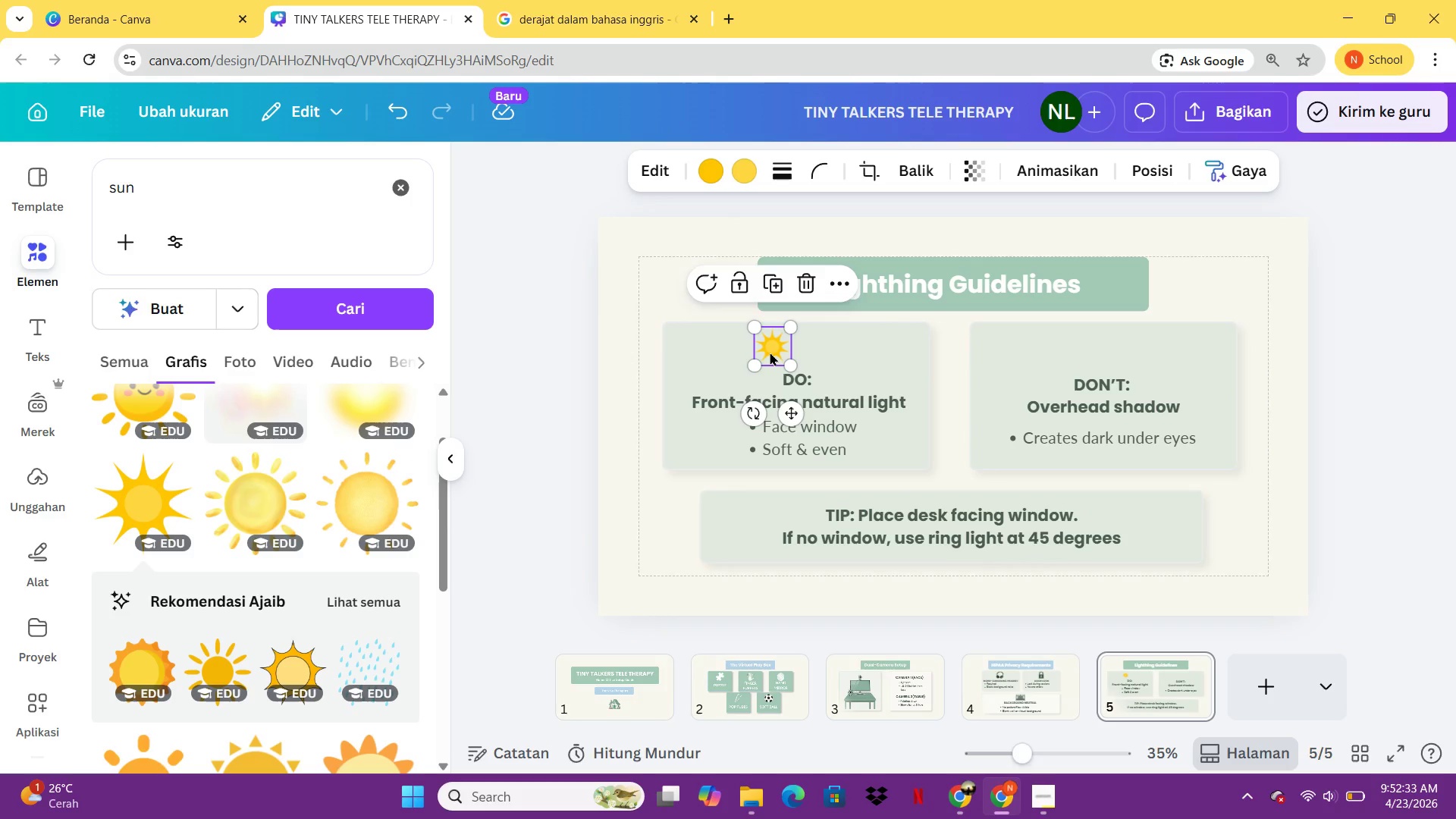 
left_click([715, 165])
 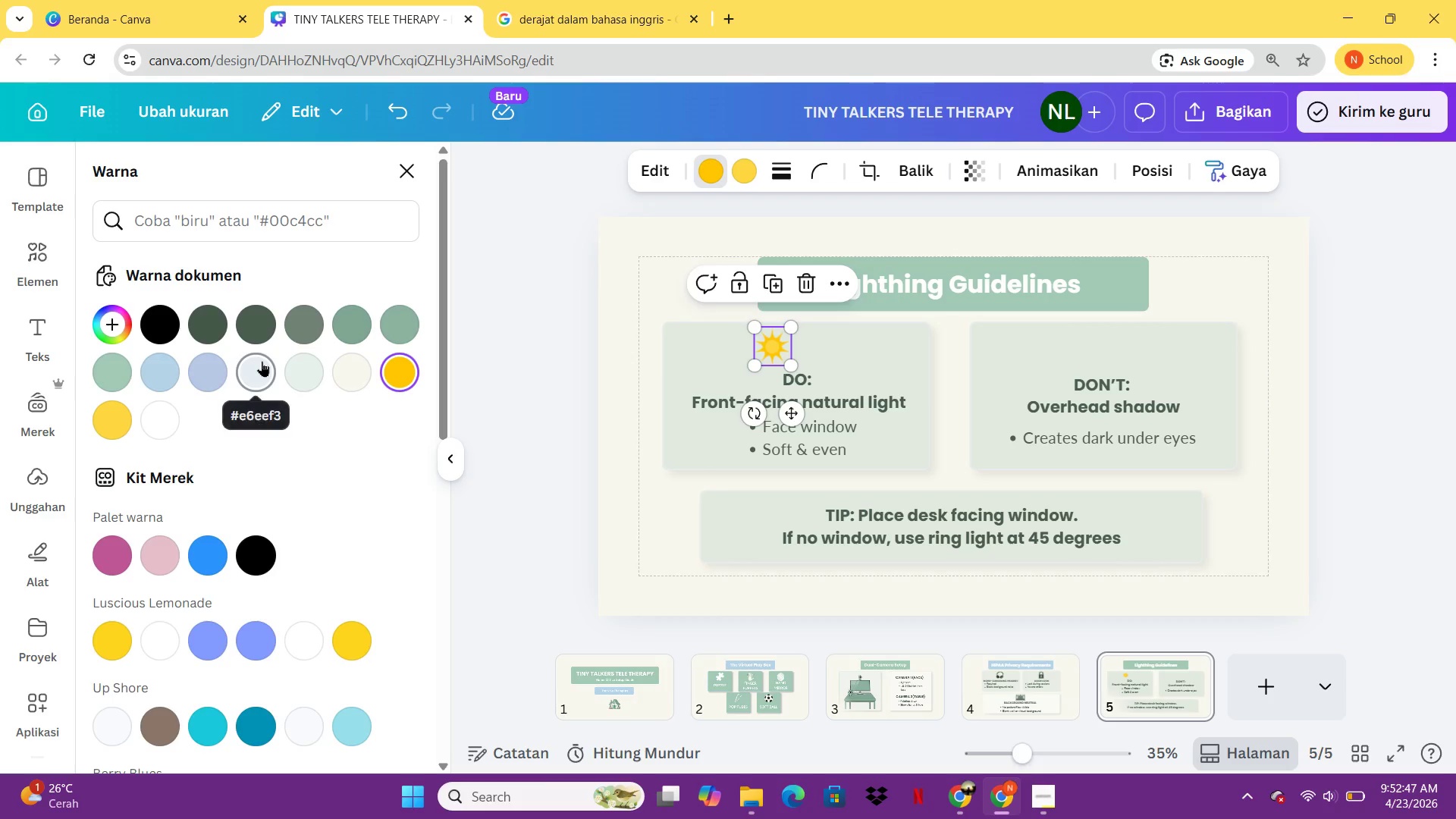 
wait(13.55)
 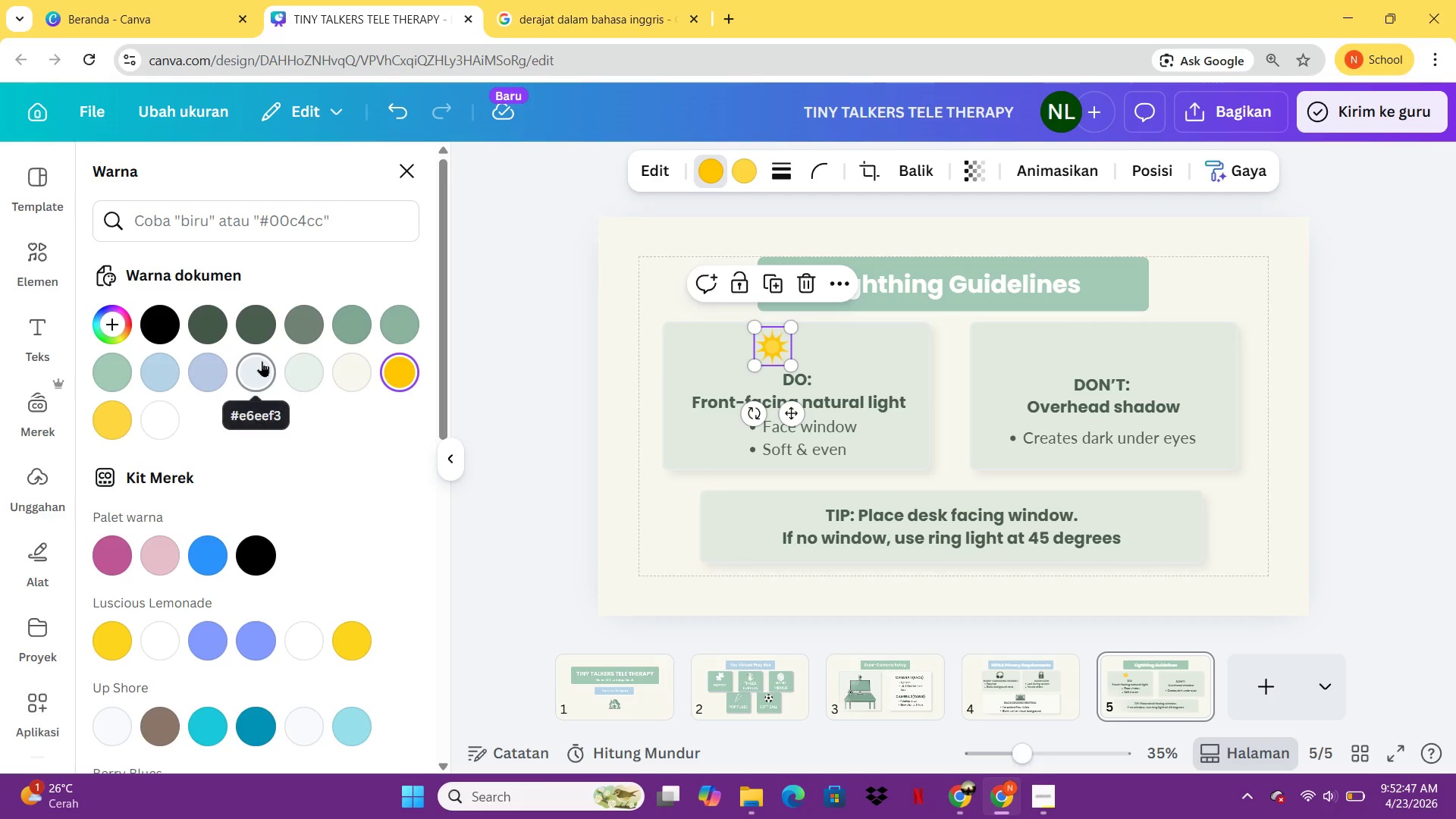 
left_click([318, 210])
 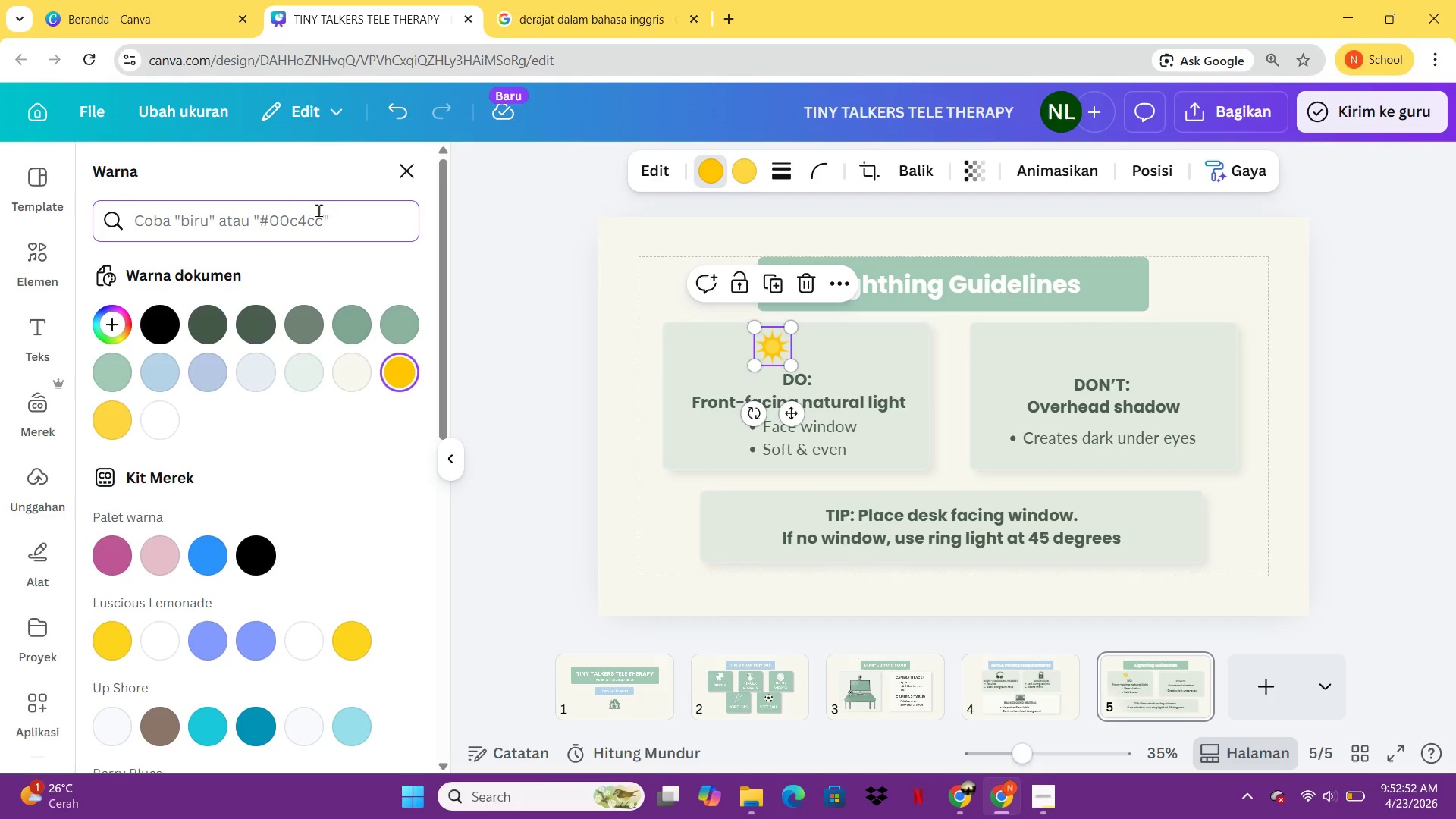 
type(f4a261)
 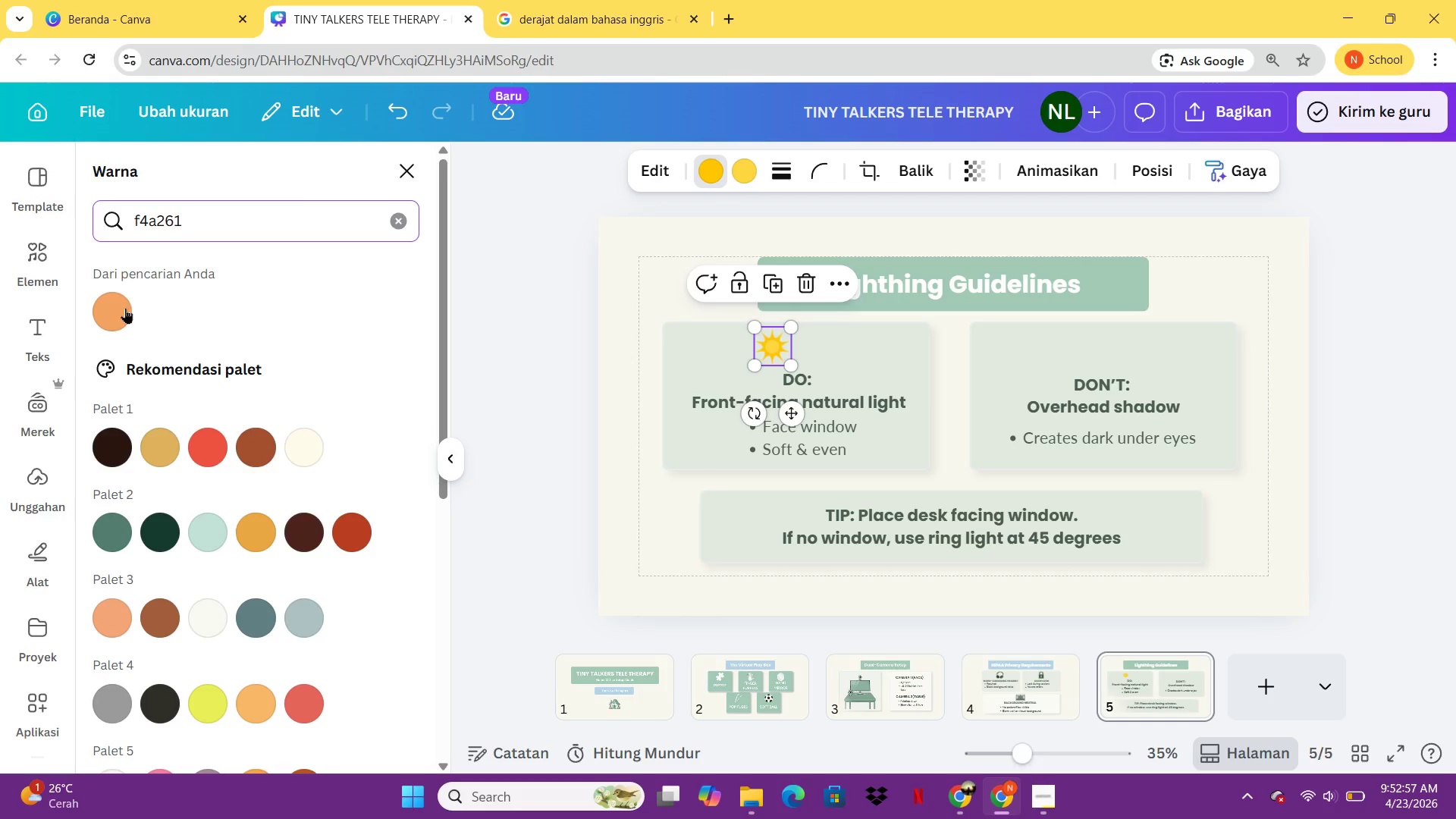 
left_click([113, 306])
 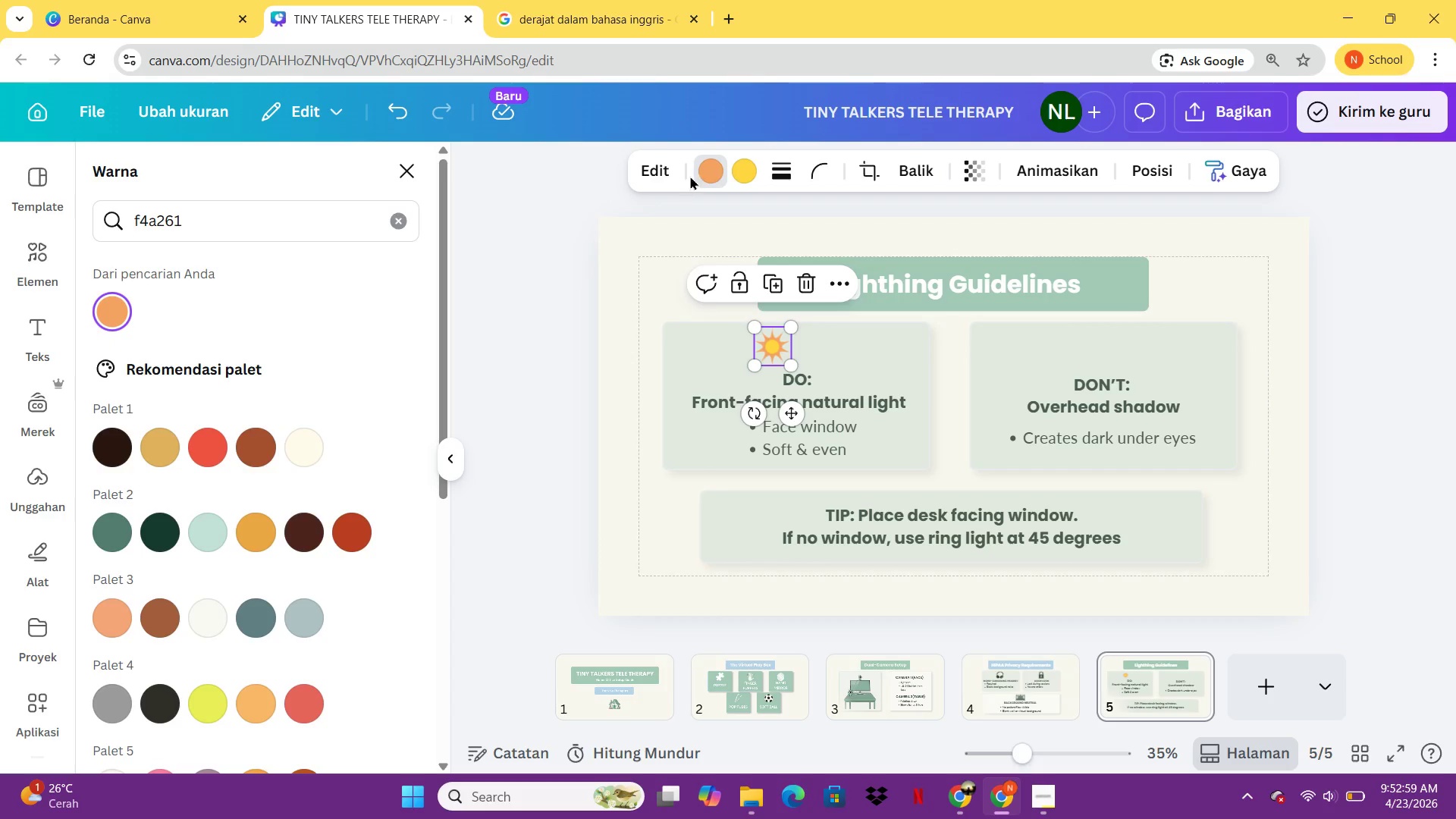 
left_click([733, 173])
 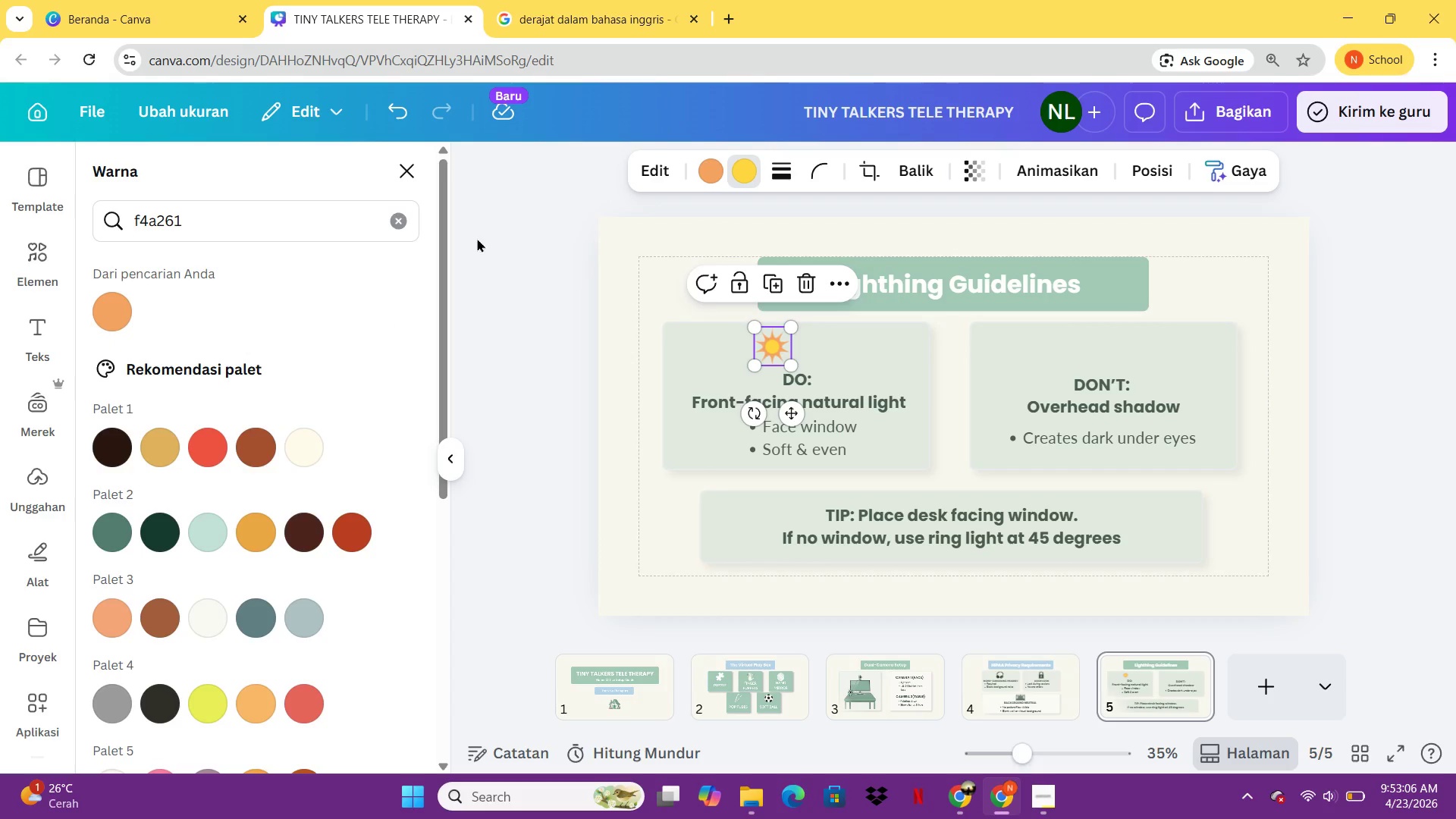 
wait(11.0)
 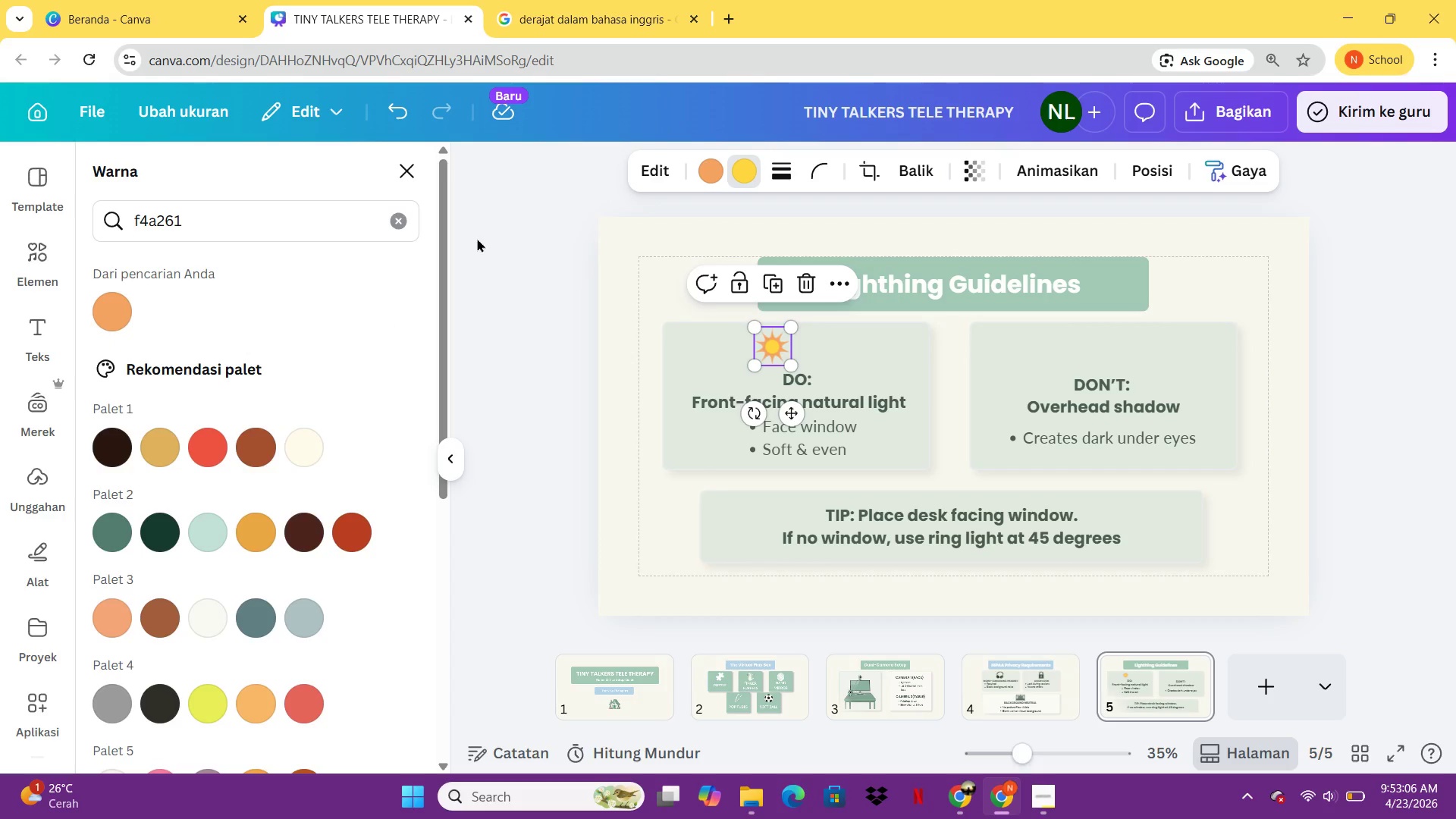 
left_click([1402, 325])
 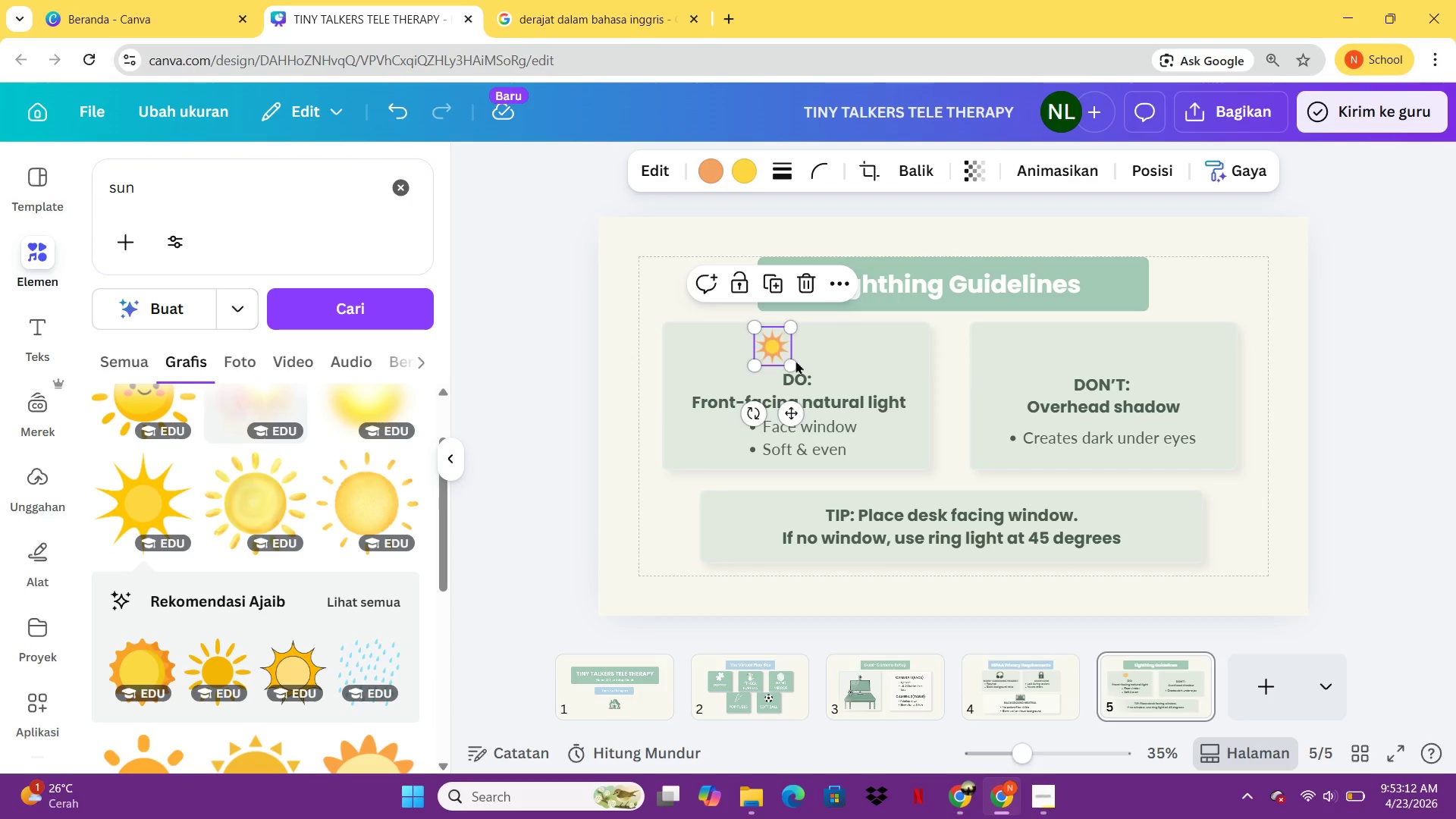 
left_click([667, 451])
 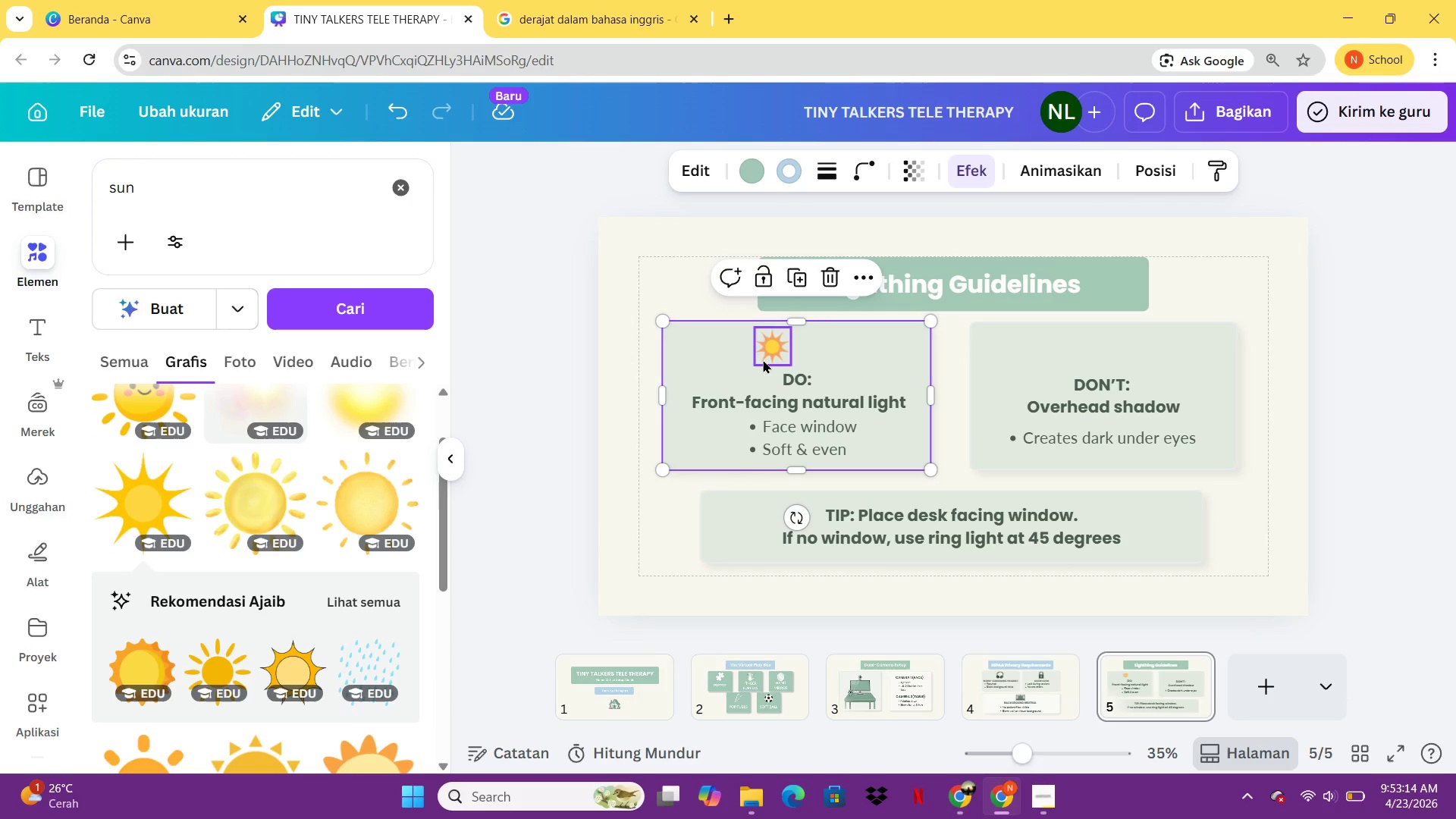 
left_click_drag(start_coordinate=[765, 355], to_coordinate=[770, 353])
 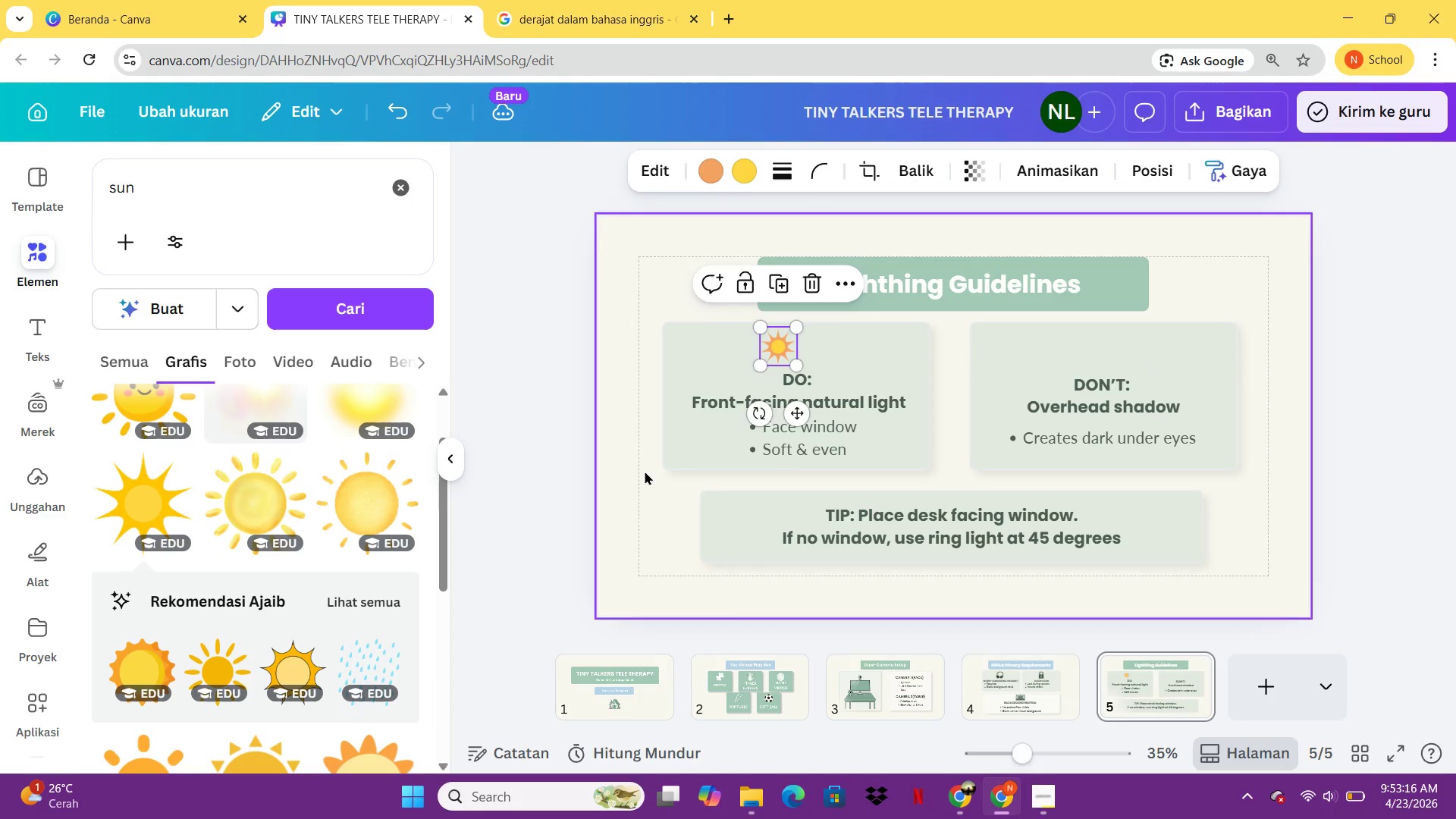 
left_click([644, 475])
 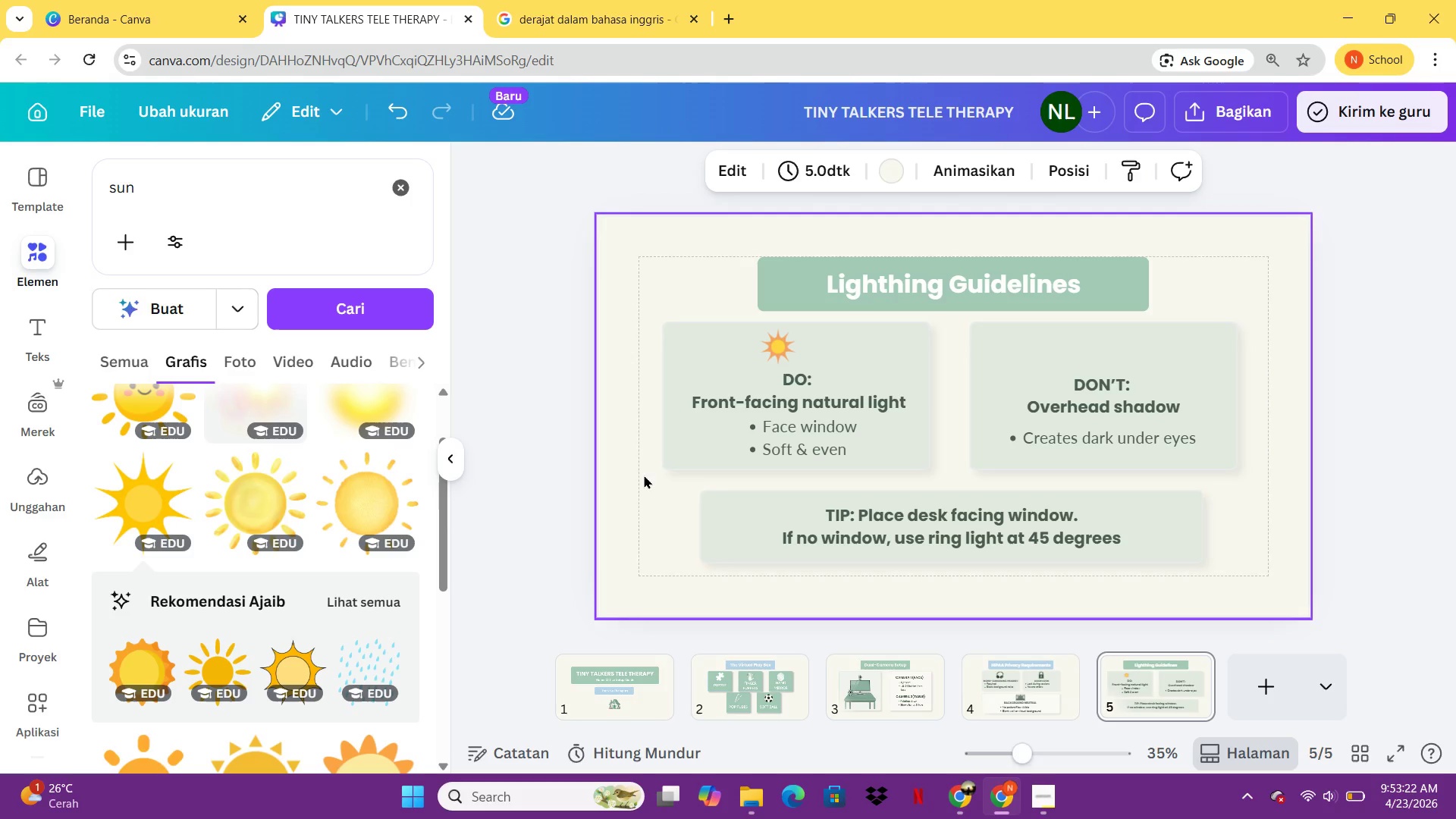 
wait(7.58)
 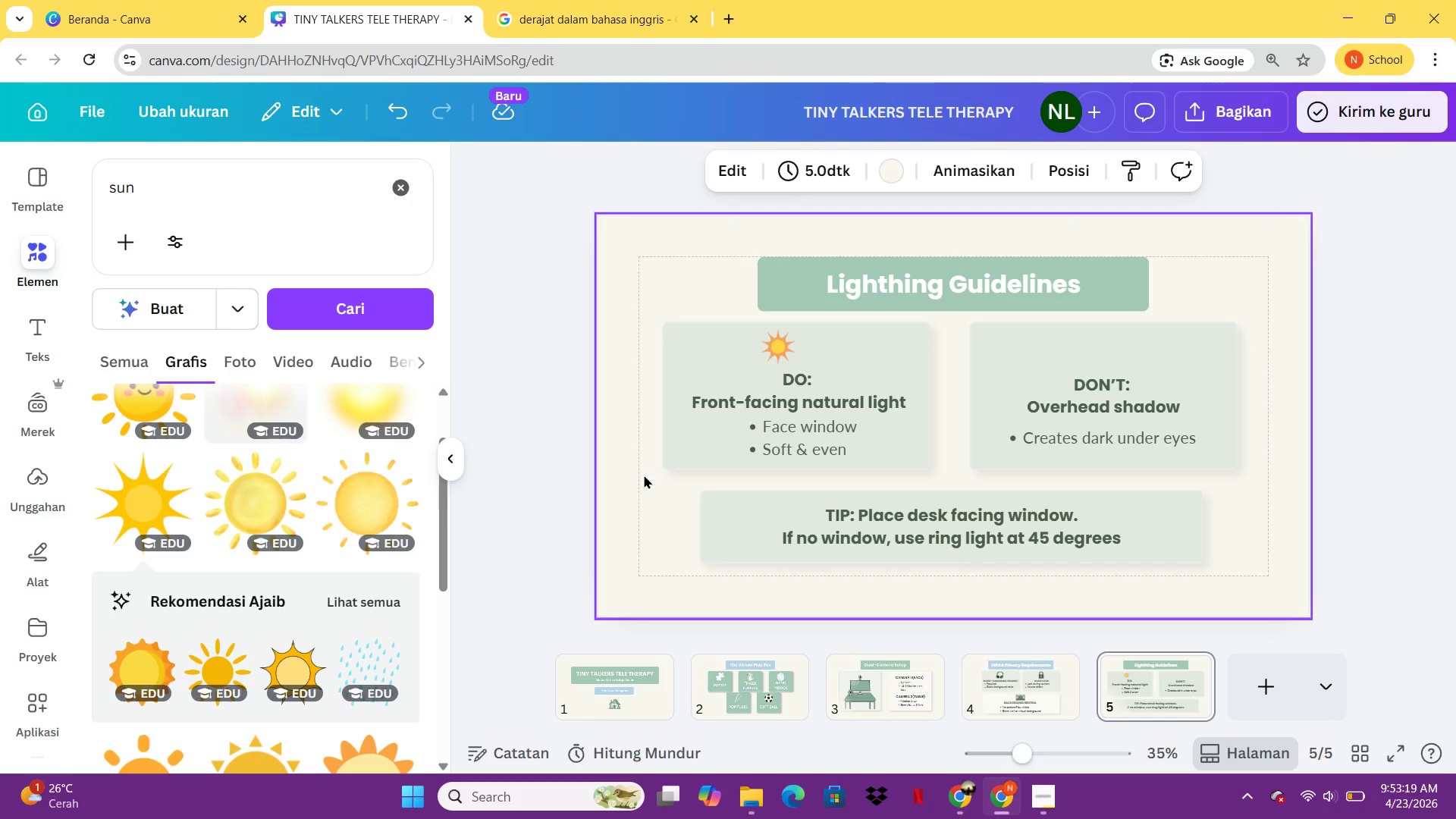 
left_click_drag(start_coordinate=[285, 194], to_coordinate=[88, 179])
 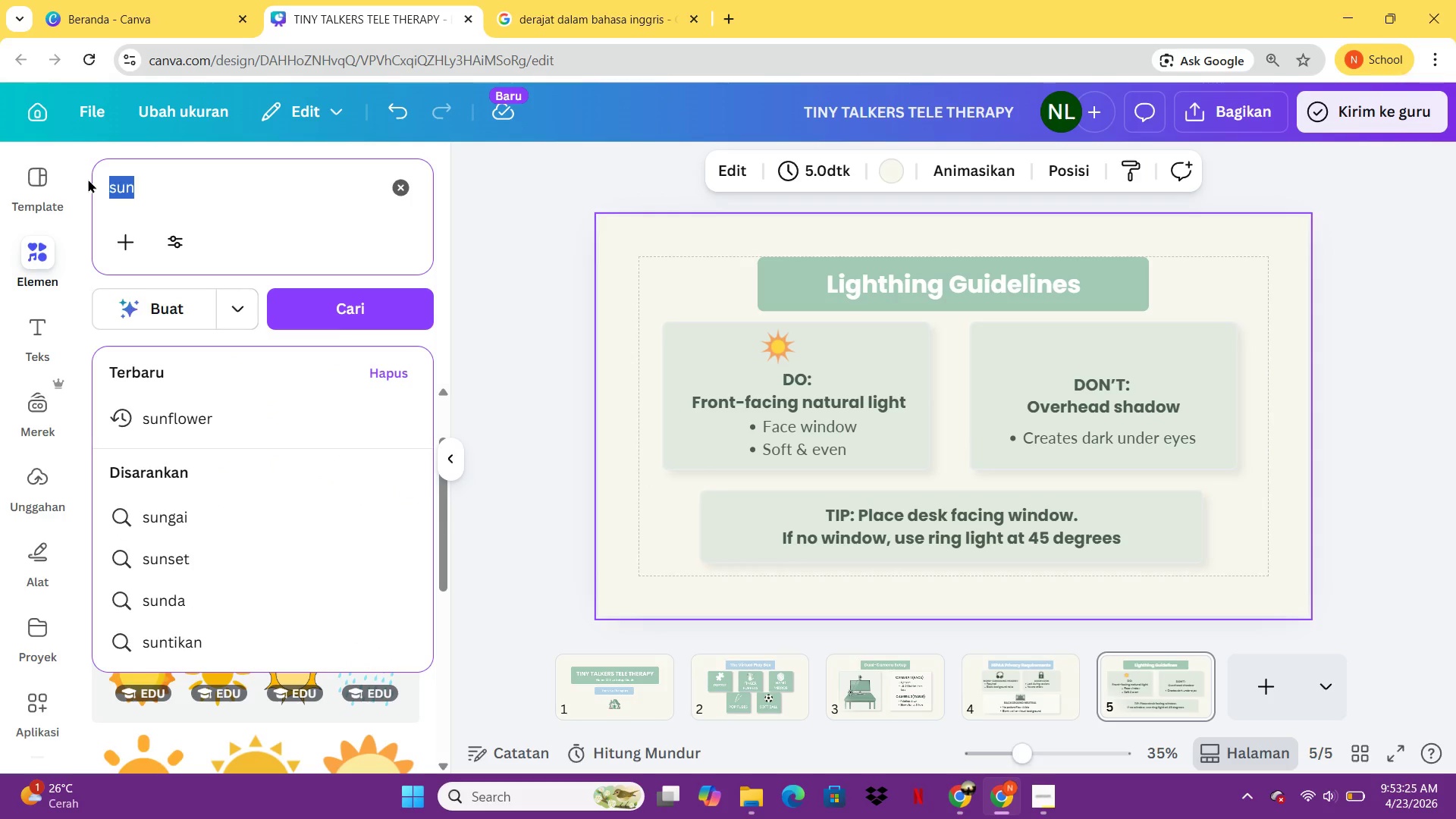 
type(centang)
 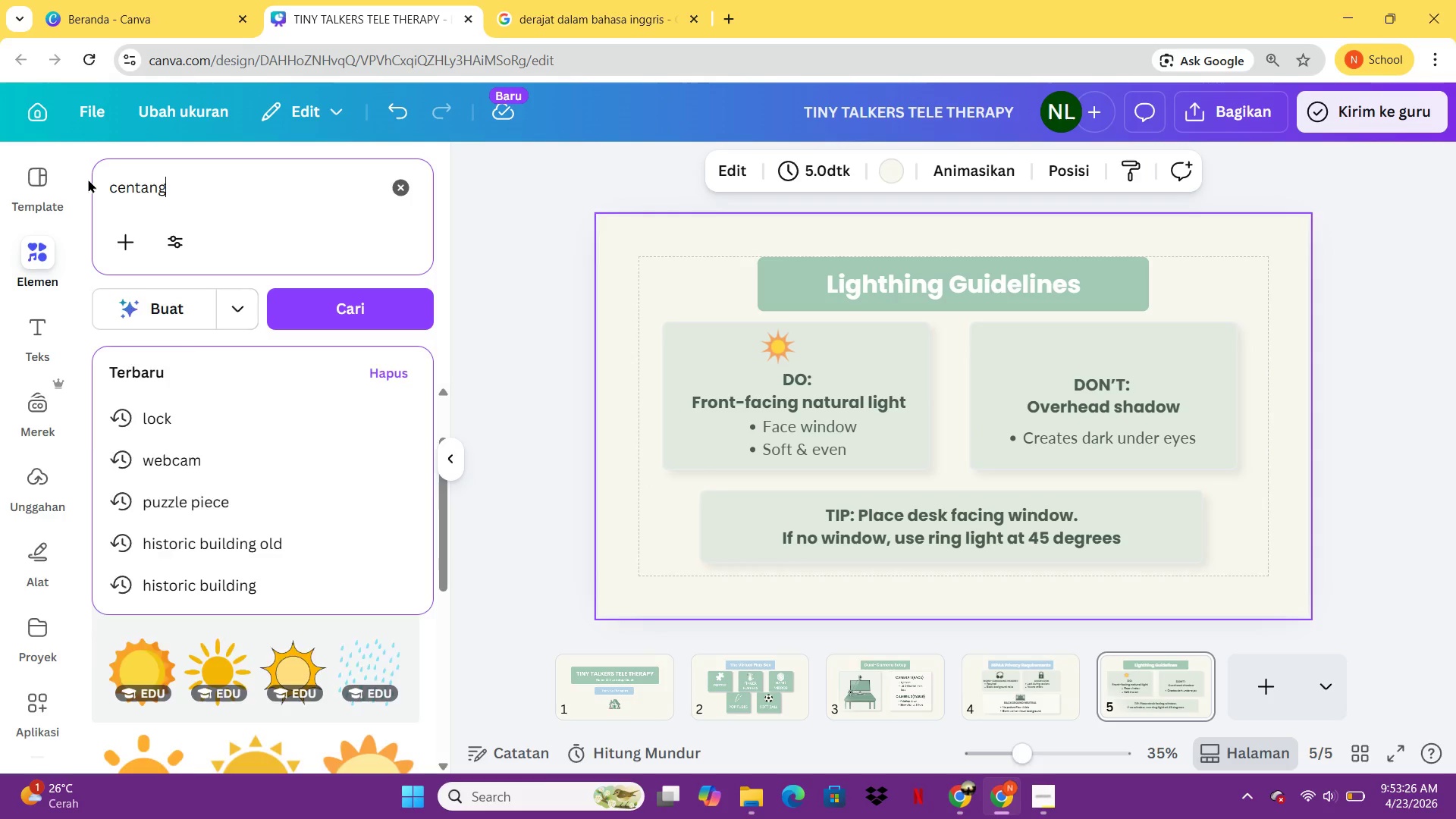 
key(Enter)
 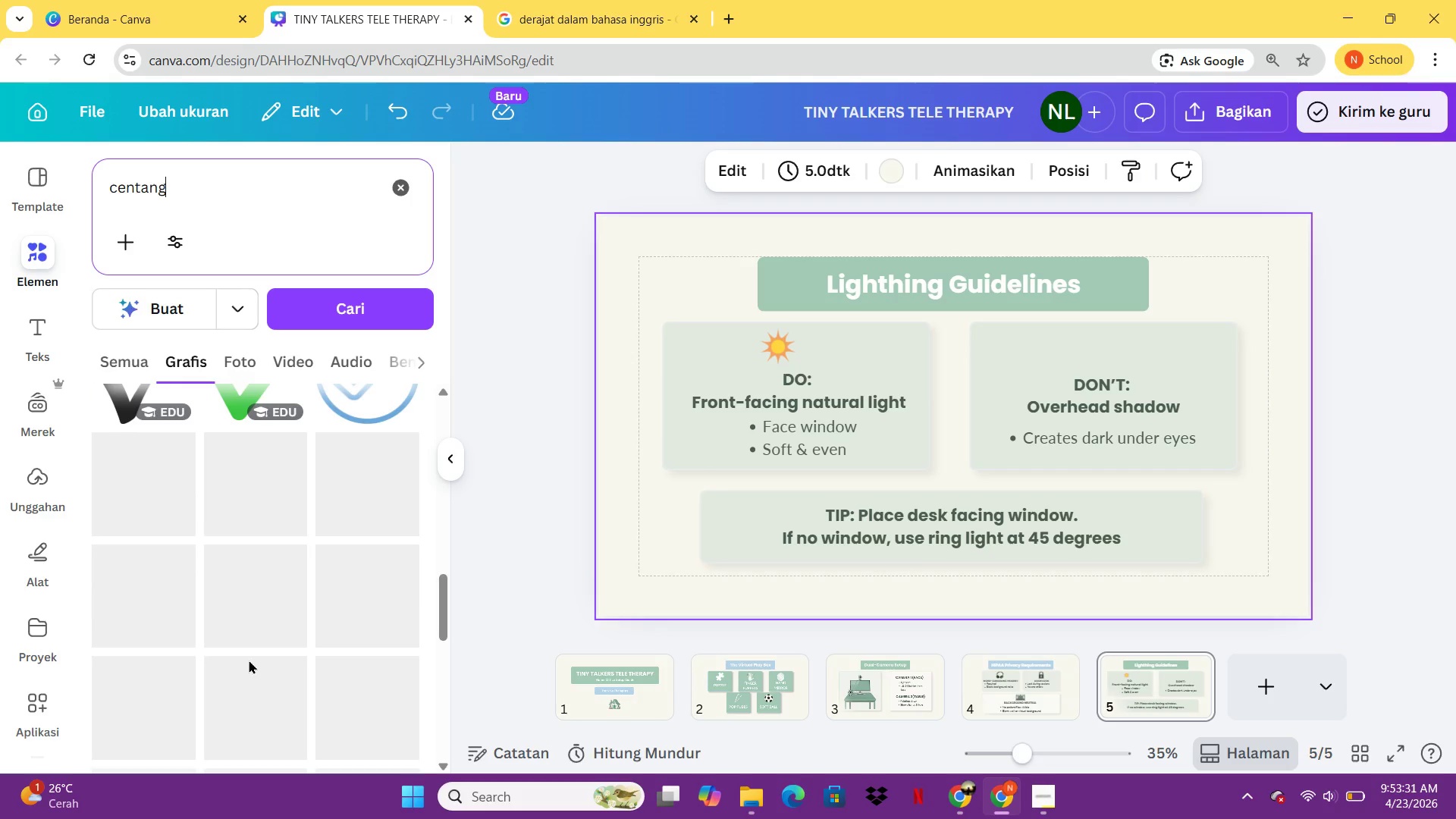 
wait(10.38)
 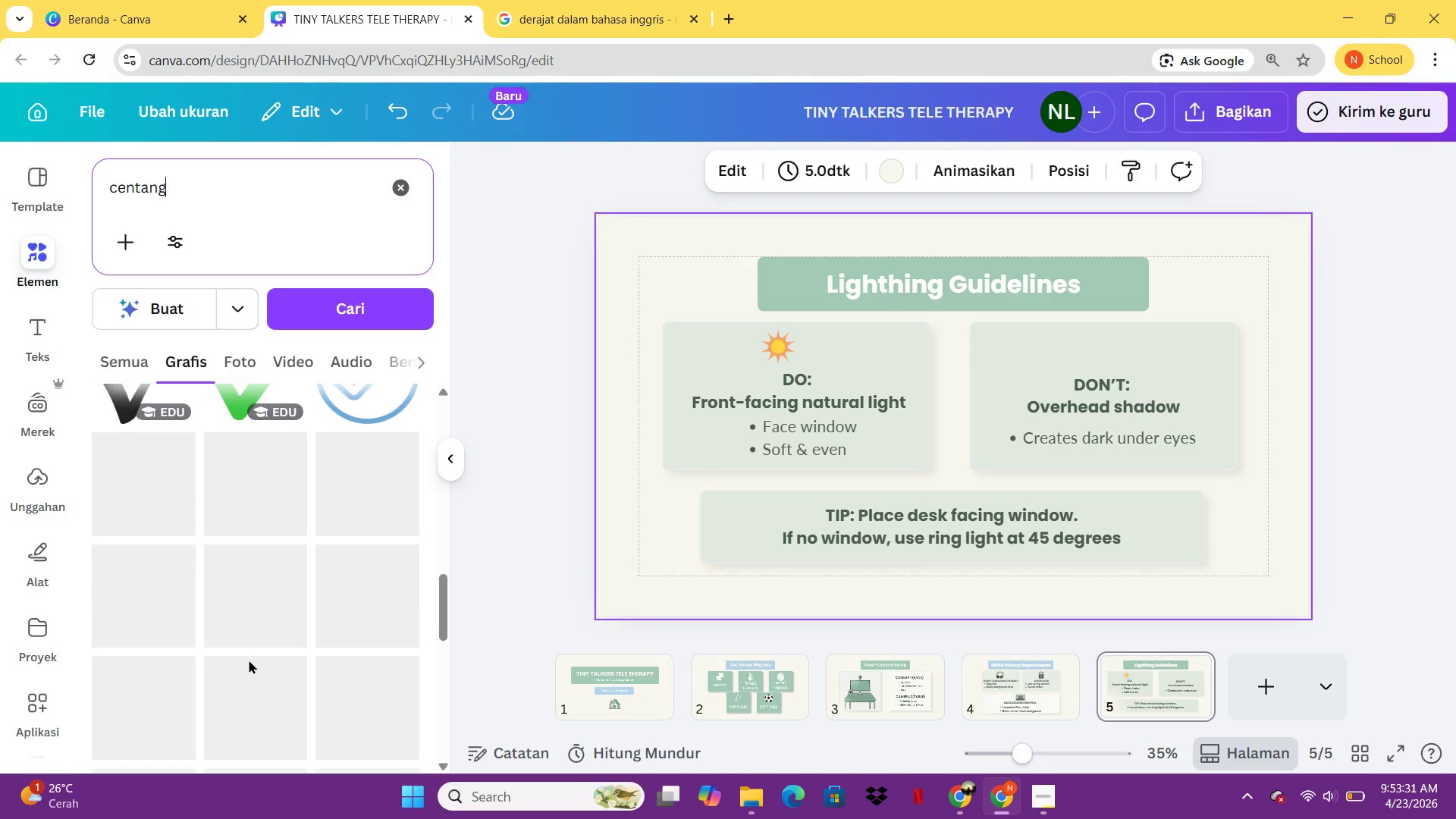 
mouse_move([291, 557])
 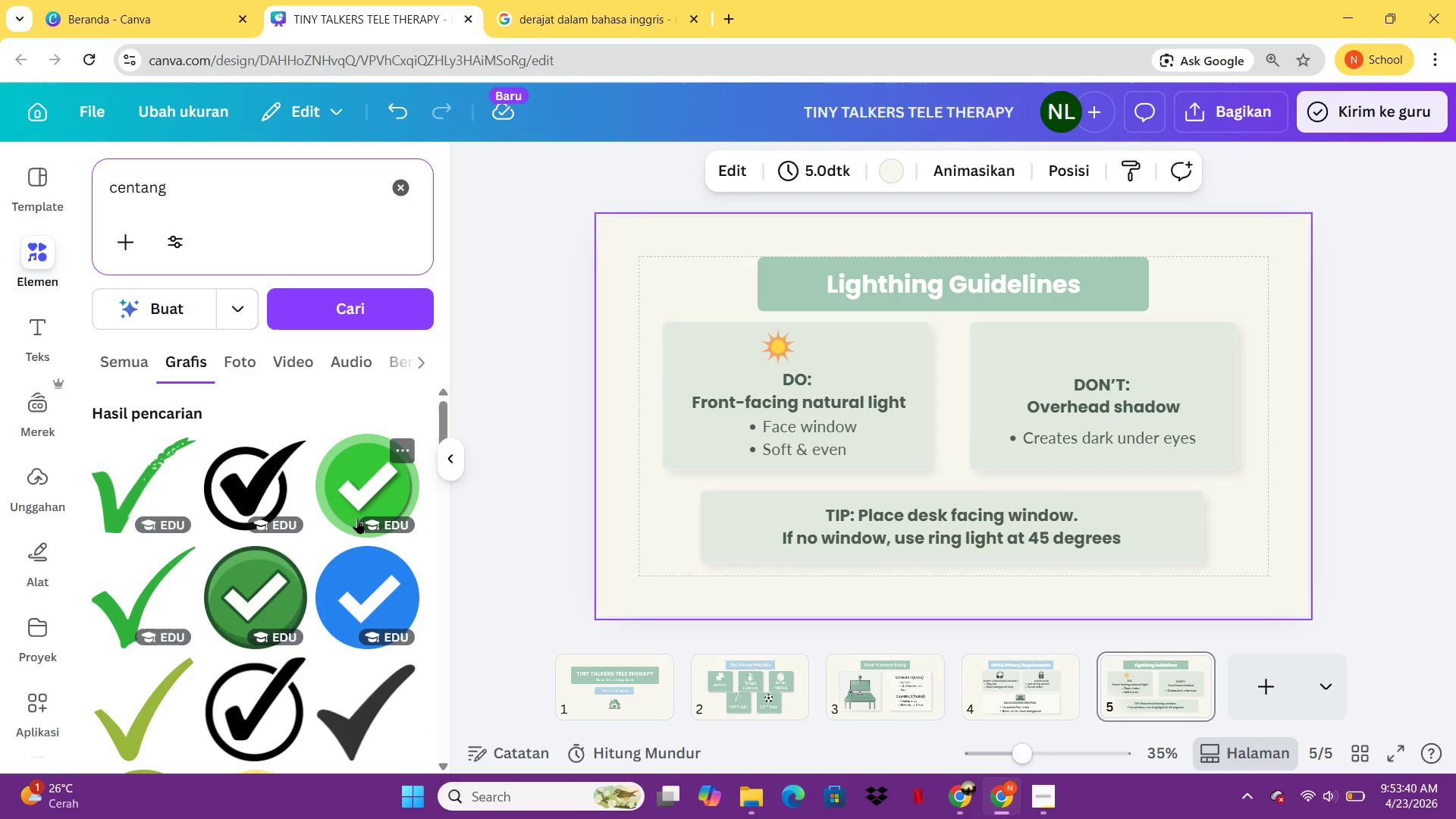 
left_click([363, 442])
 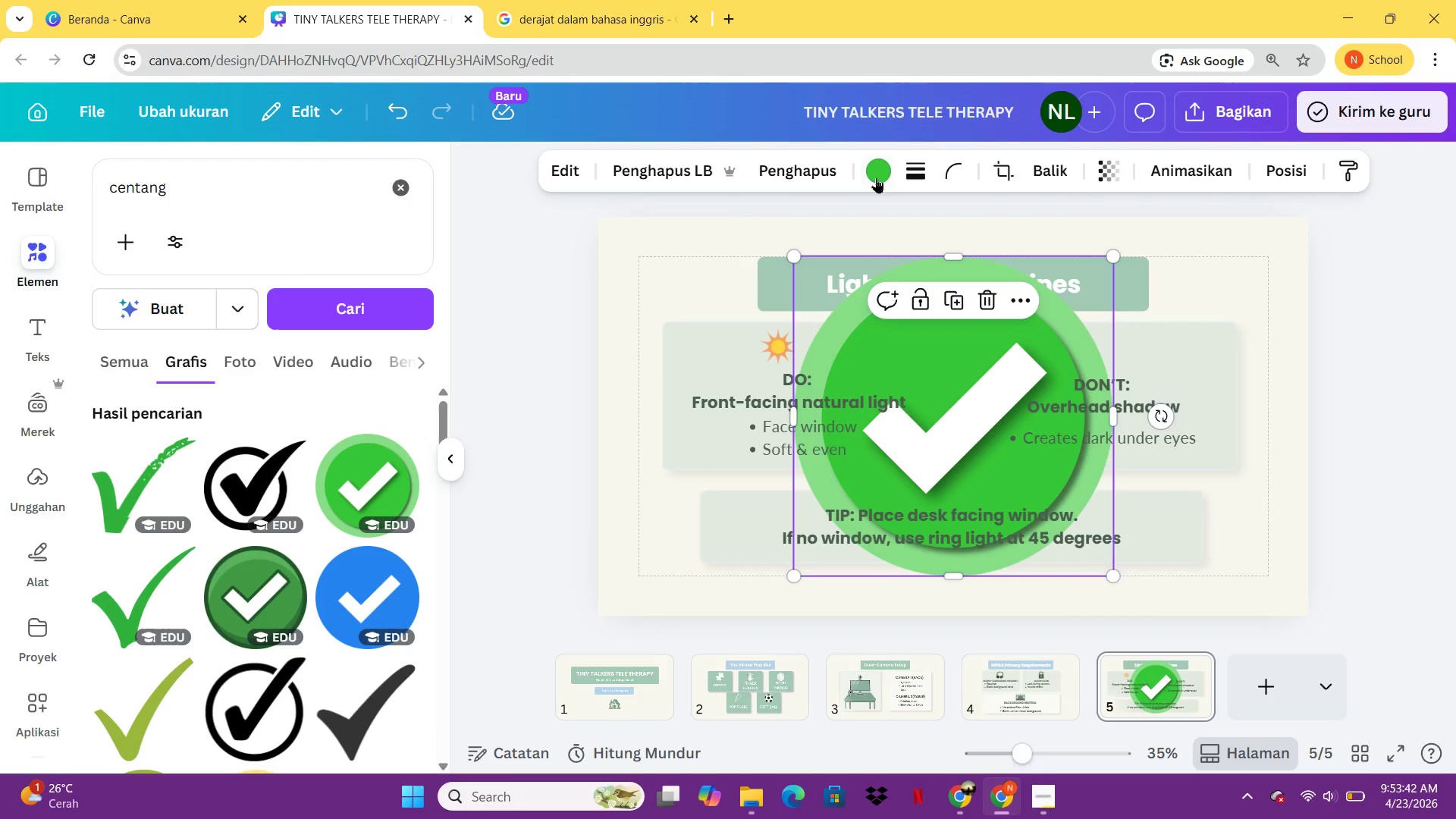 
left_click([876, 177])
 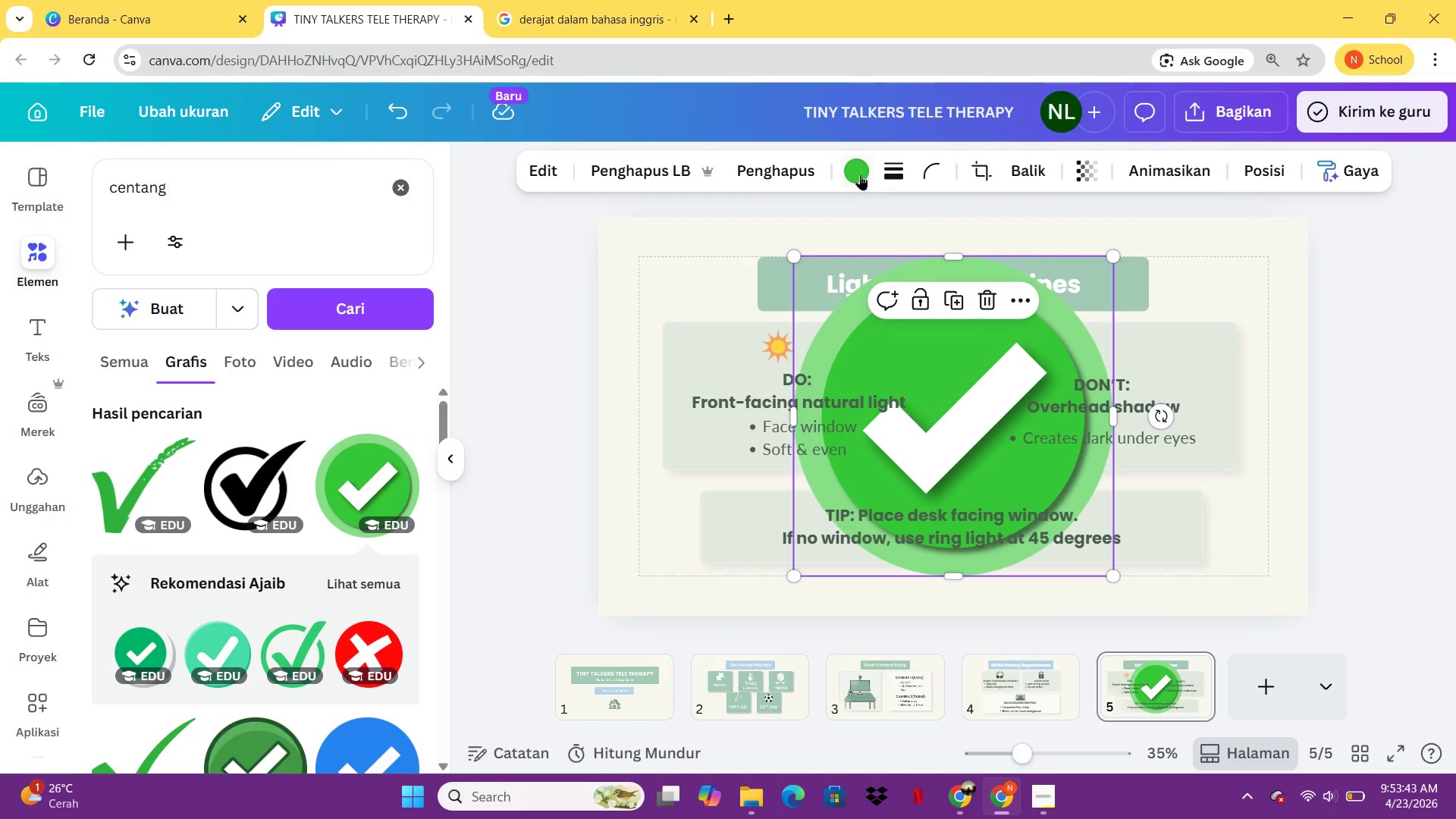 
left_click([860, 174])
 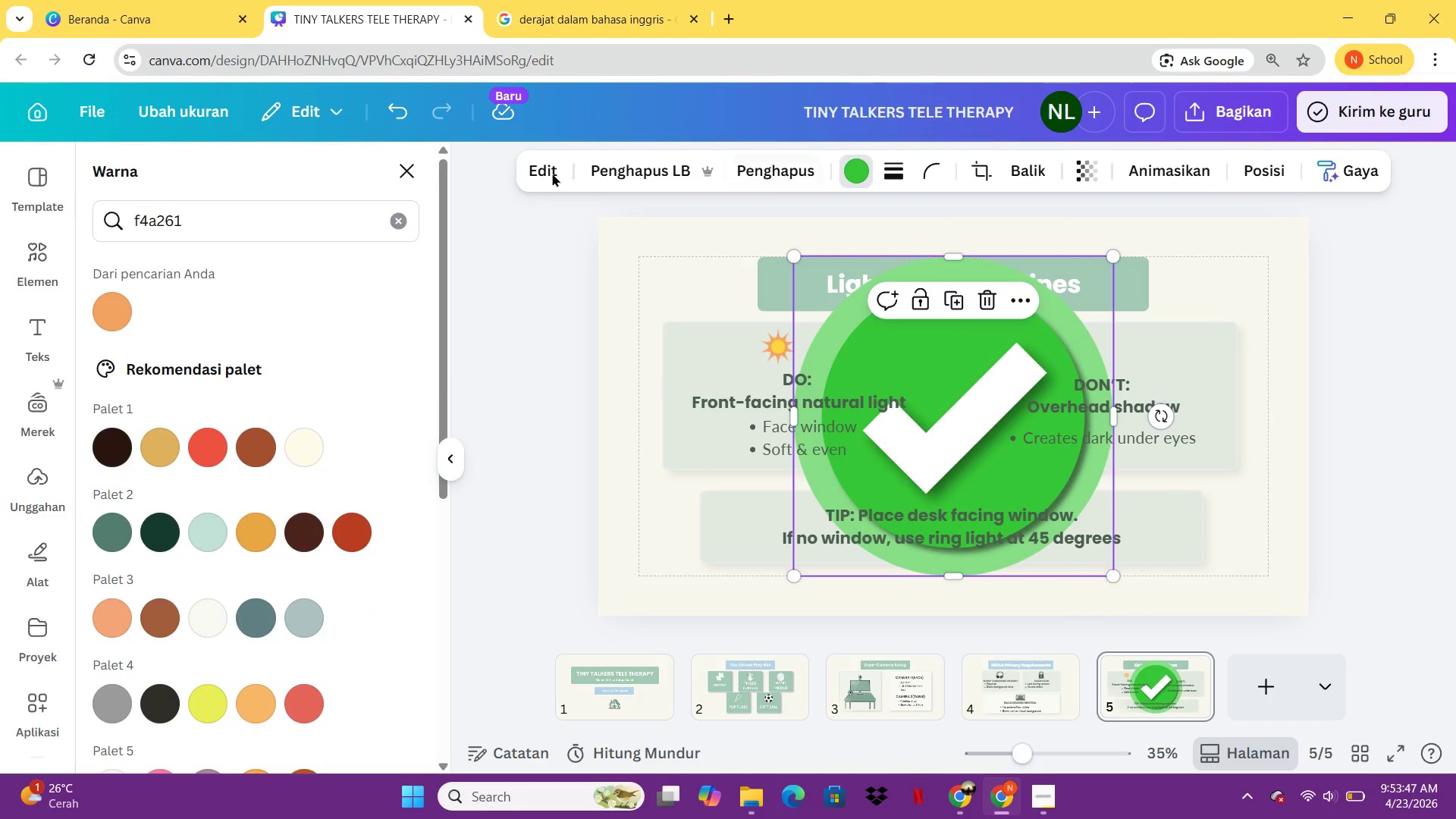 
left_click([401, 228])
 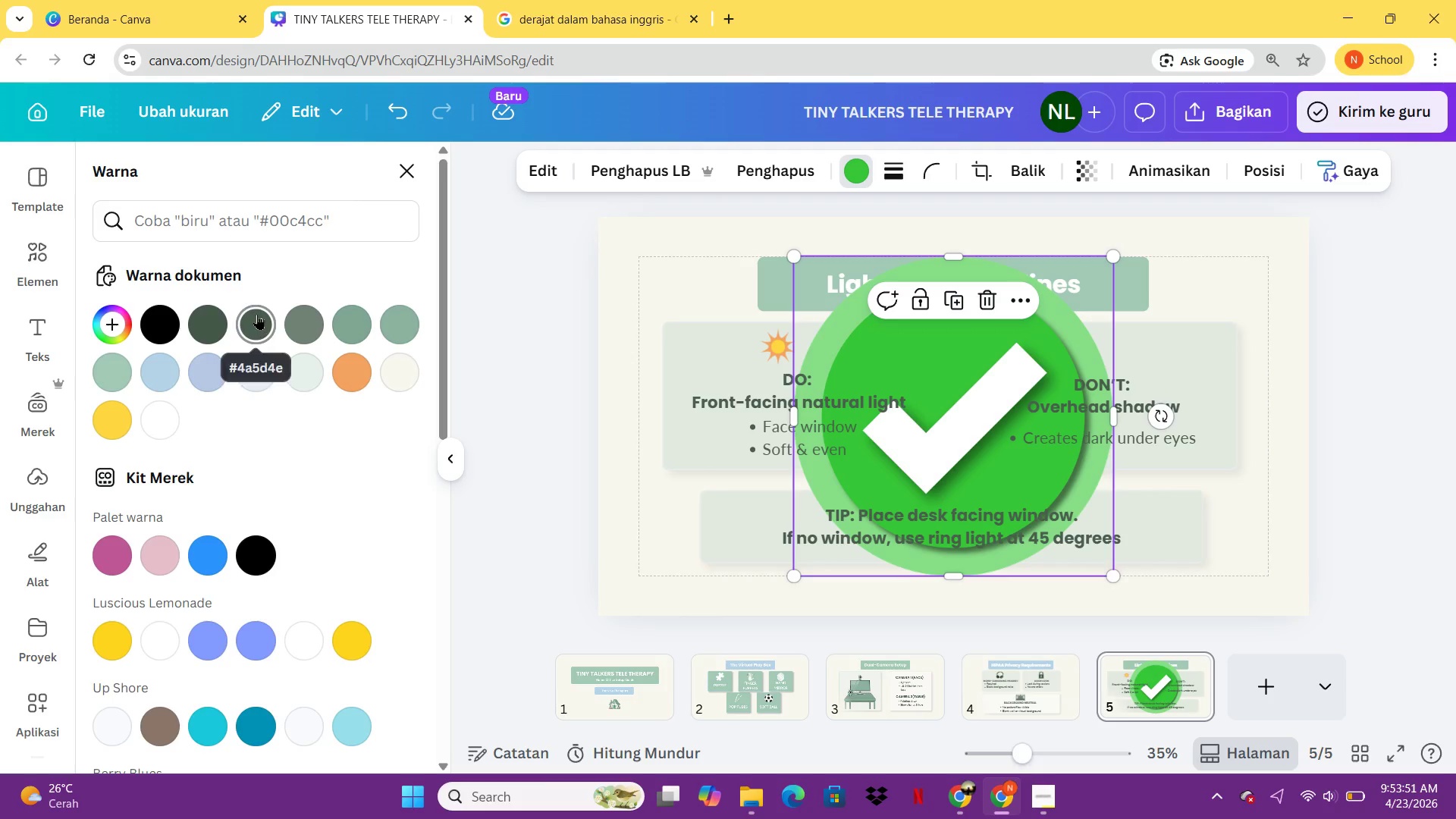 
left_click([226, 217])
 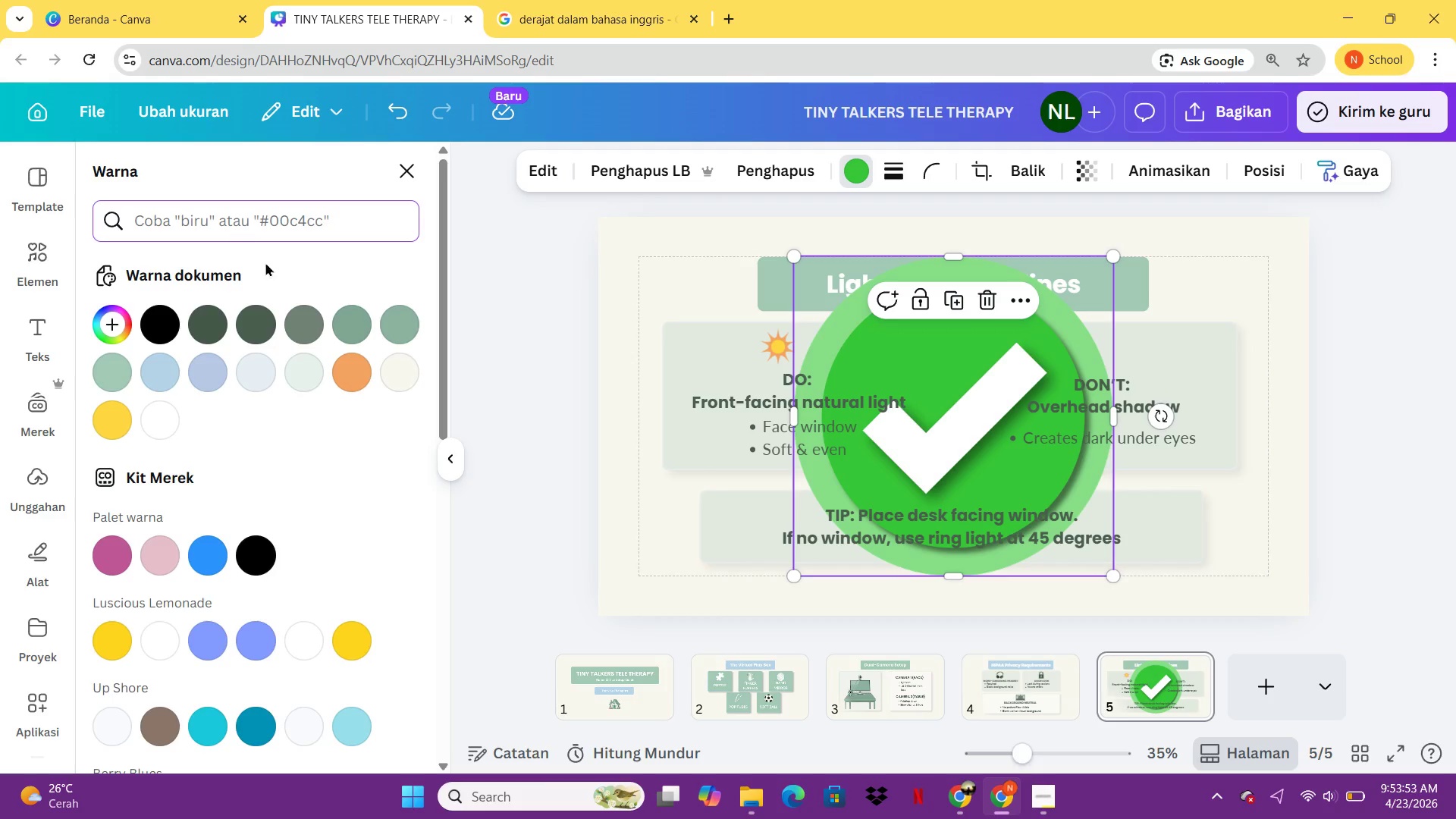 
mouse_move([234, 306])
 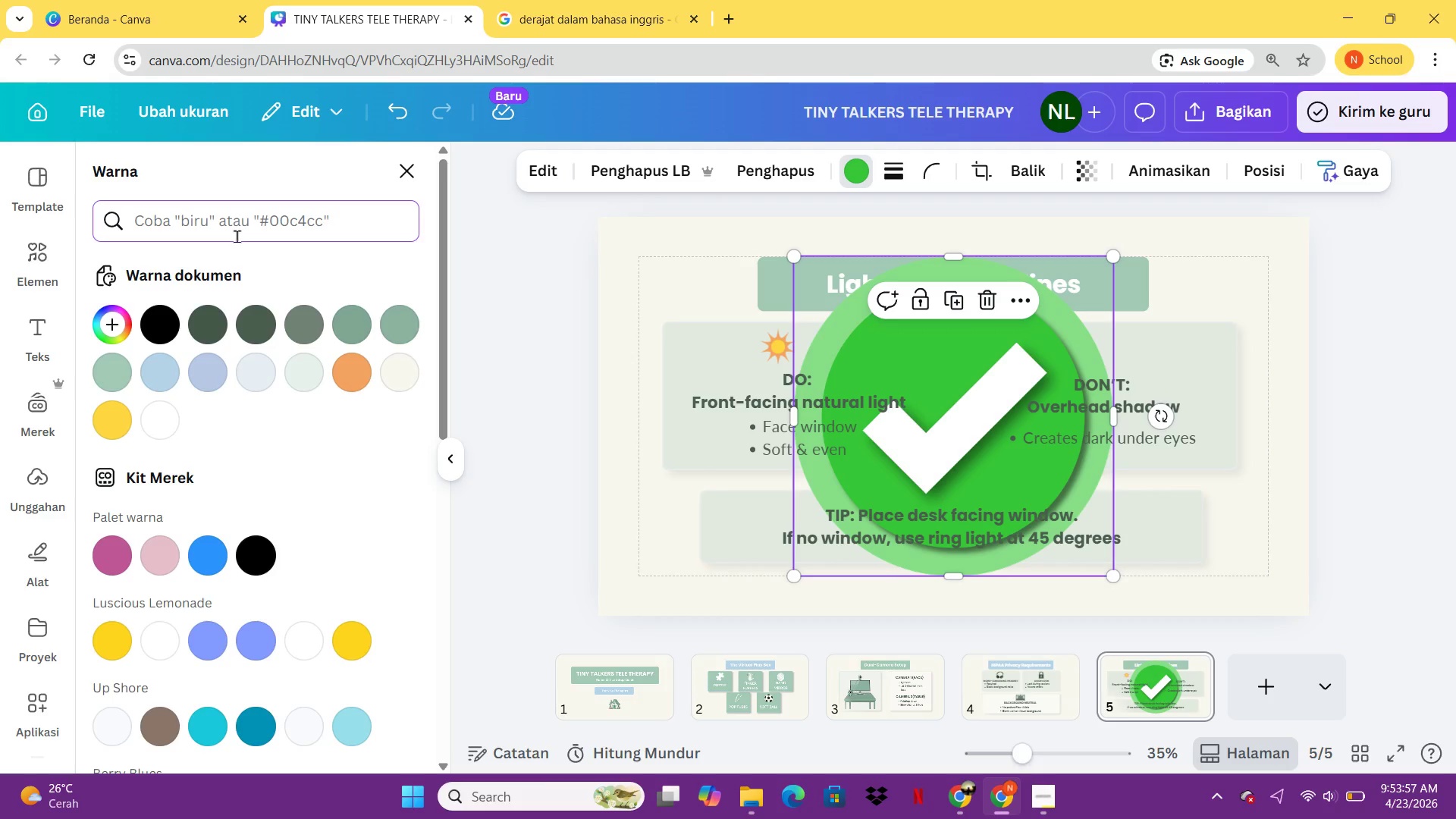 
left_click([239, 231])
 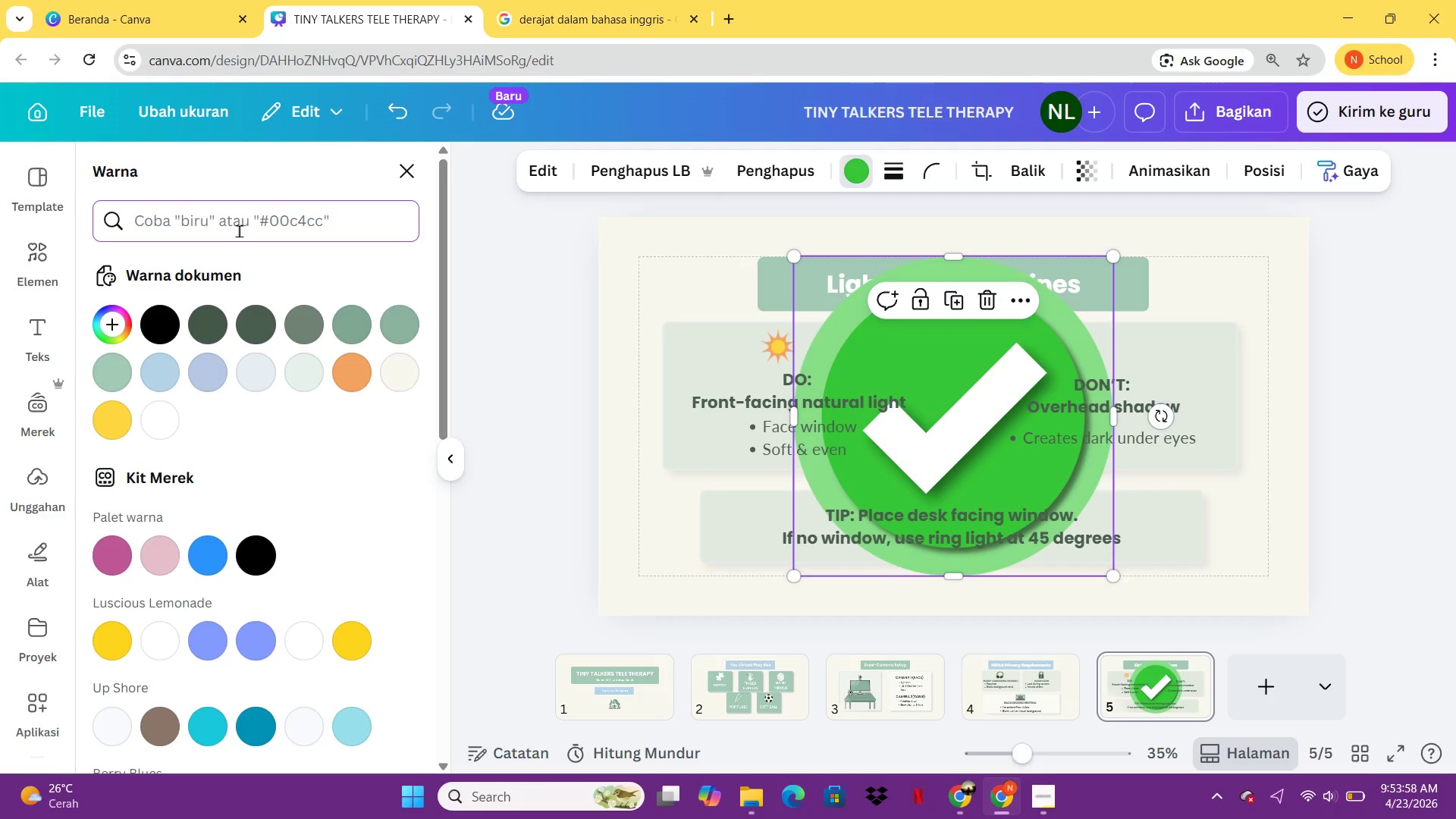 
type(6v)
key(Backspace)
type(b8e6b)
 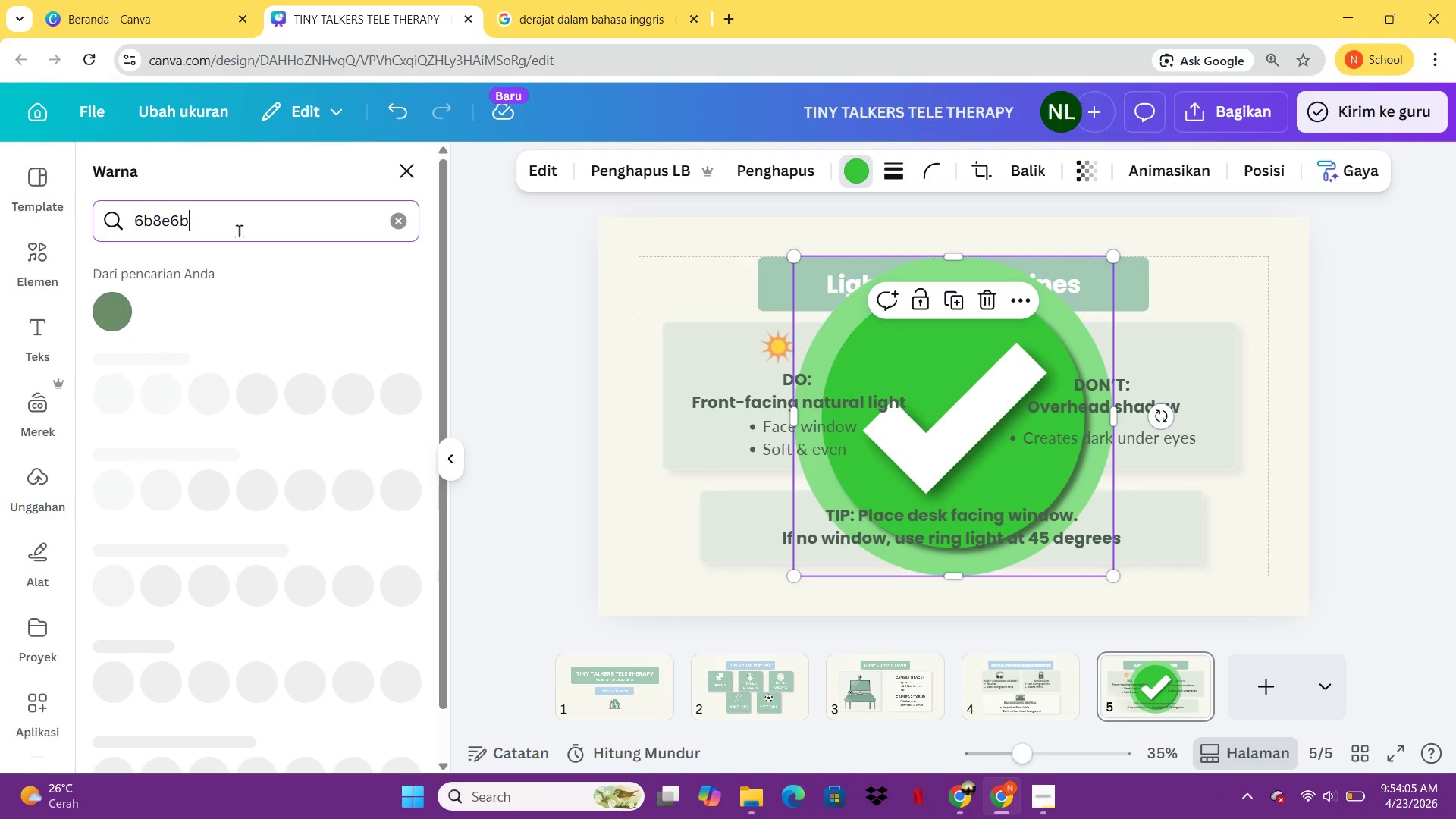 
key(Enter)
 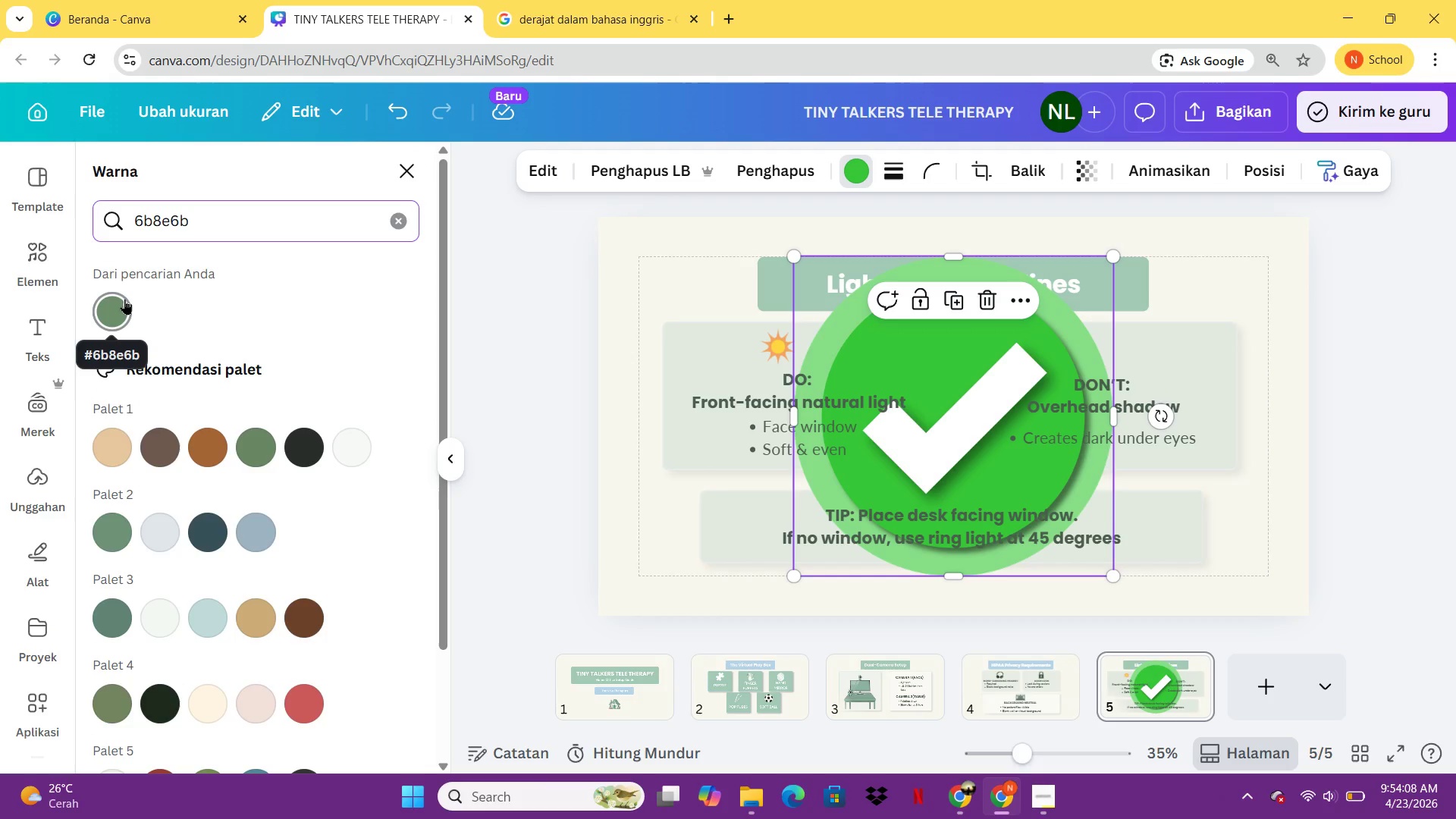 
left_click([124, 299])
 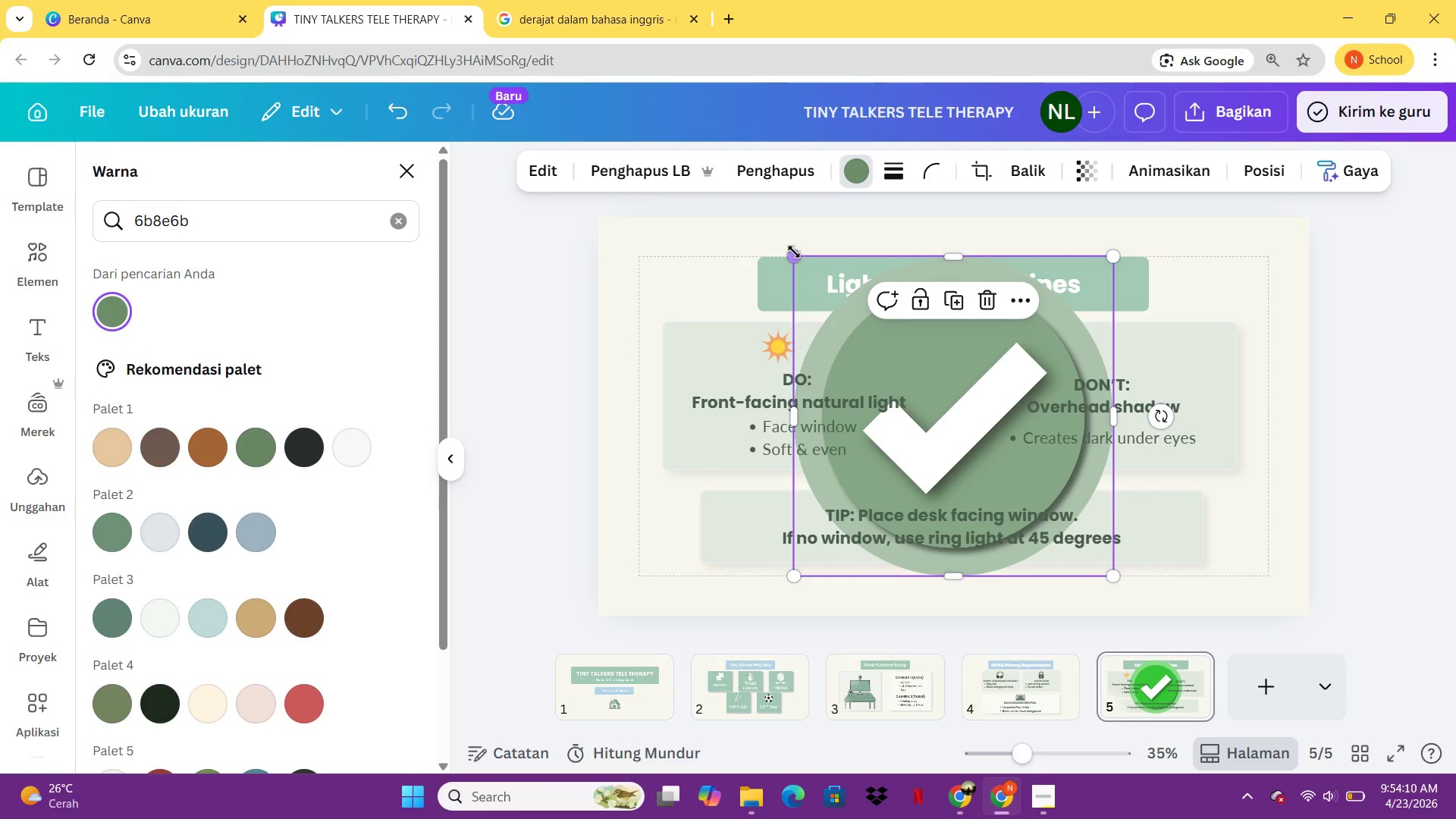 
left_click_drag(start_coordinate=[794, 253], to_coordinate=[1074, 535])
 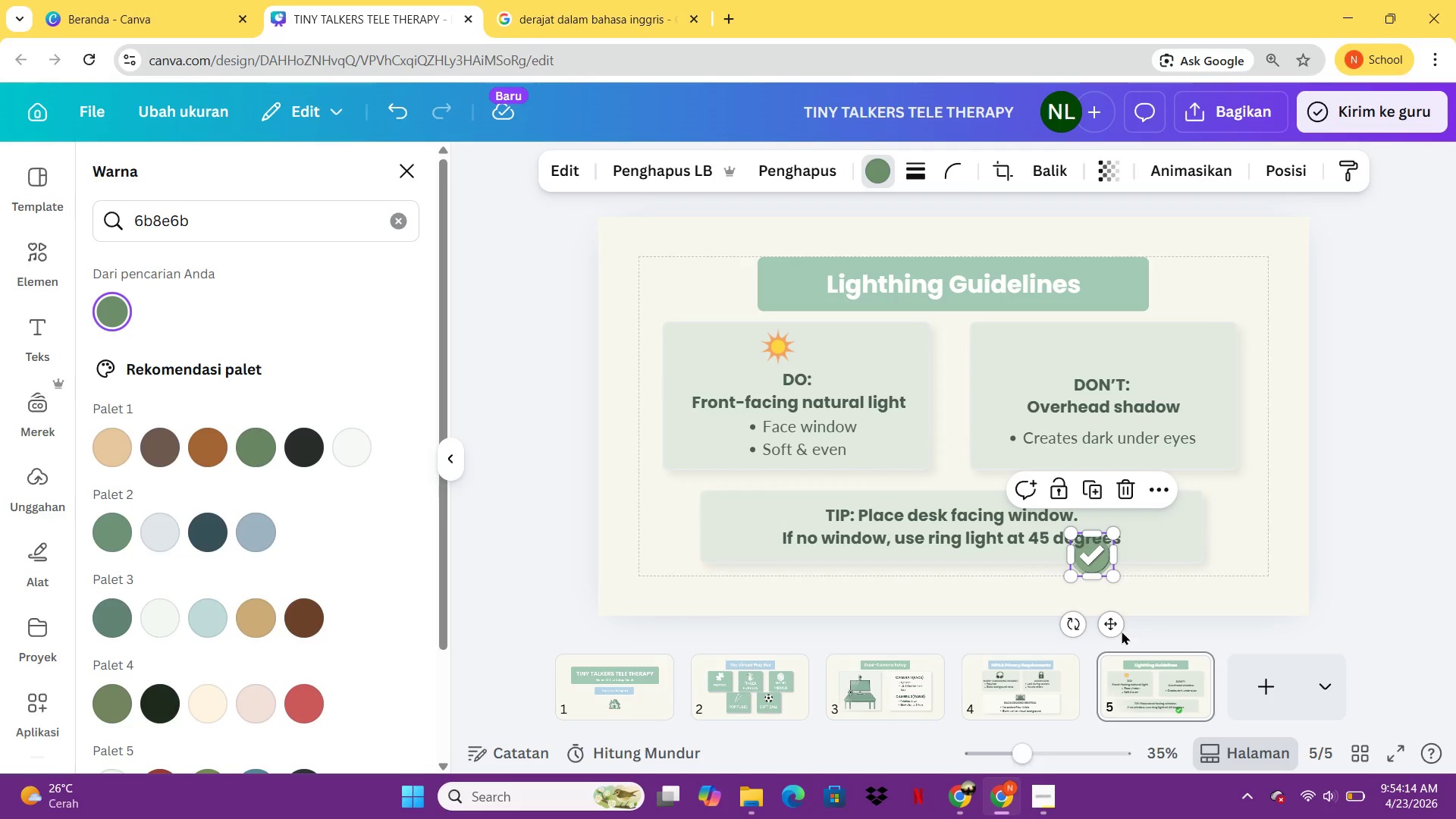 
left_click_drag(start_coordinate=[1115, 625], to_coordinate=[838, 422])
 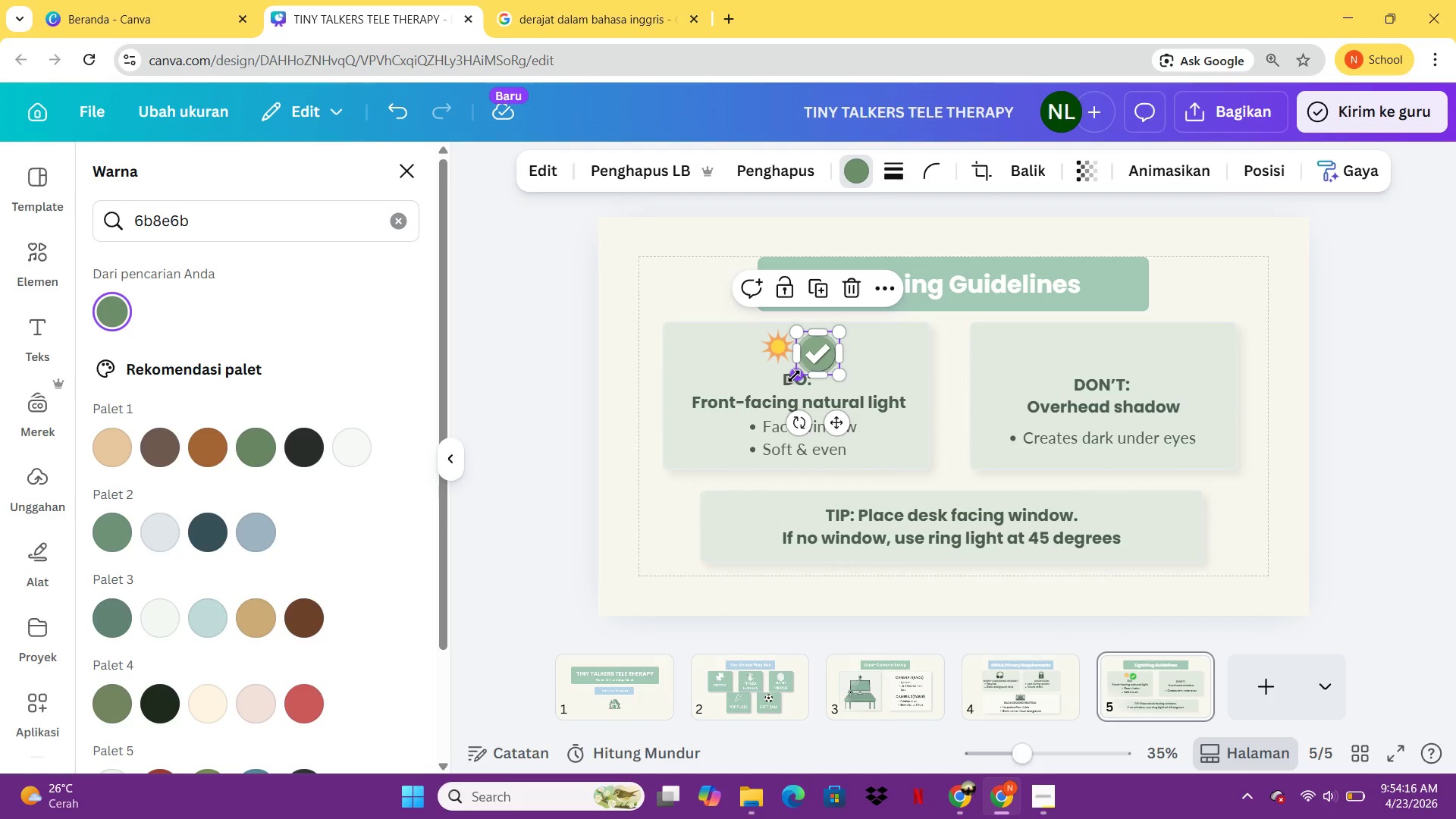 
left_click_drag(start_coordinate=[794, 375], to_coordinate=[803, 359])
 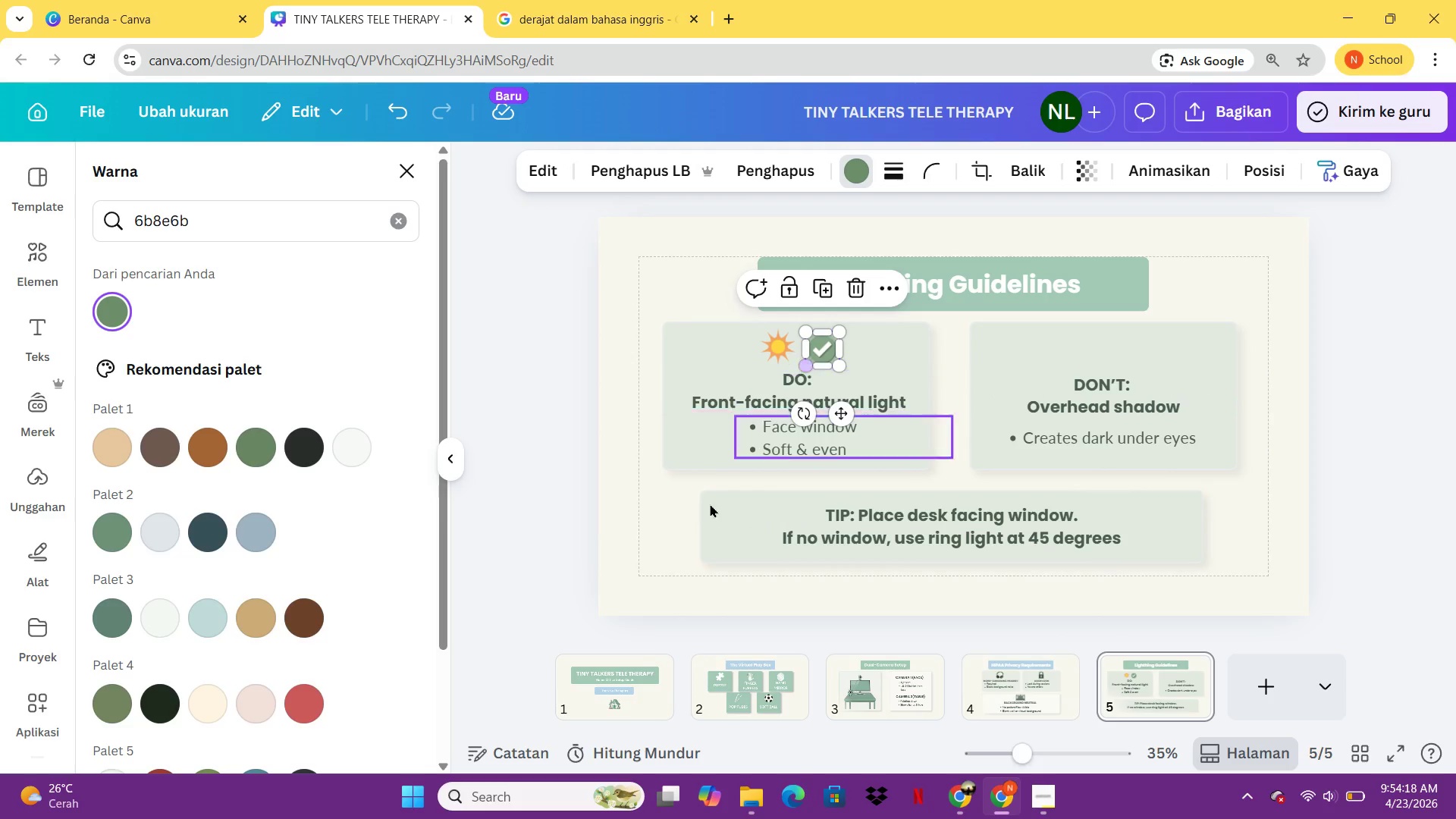 
left_click([693, 523])
 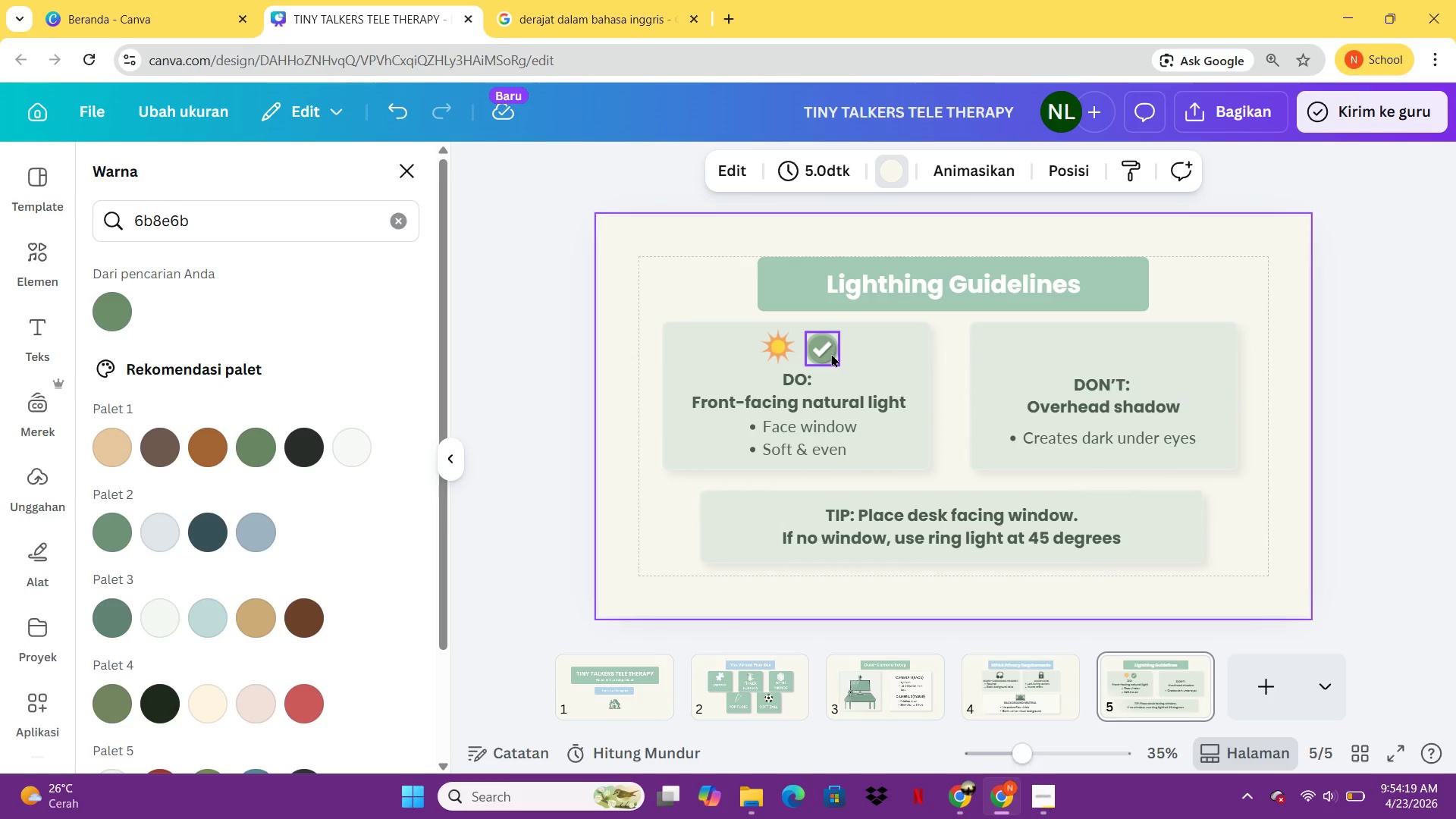 
left_click_drag(start_coordinate=[827, 348], to_coordinate=[818, 346])
 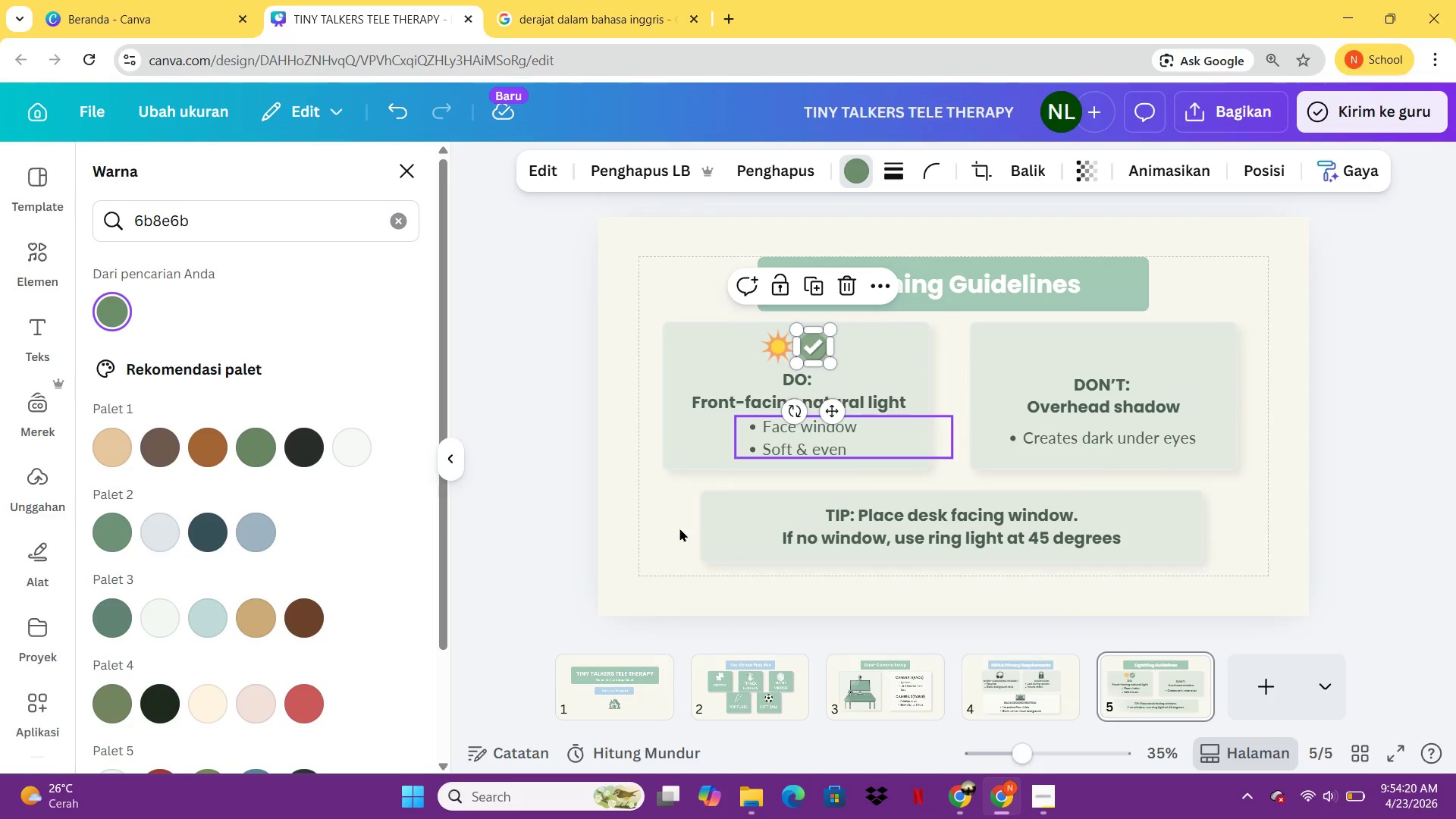 
left_click([665, 550])
 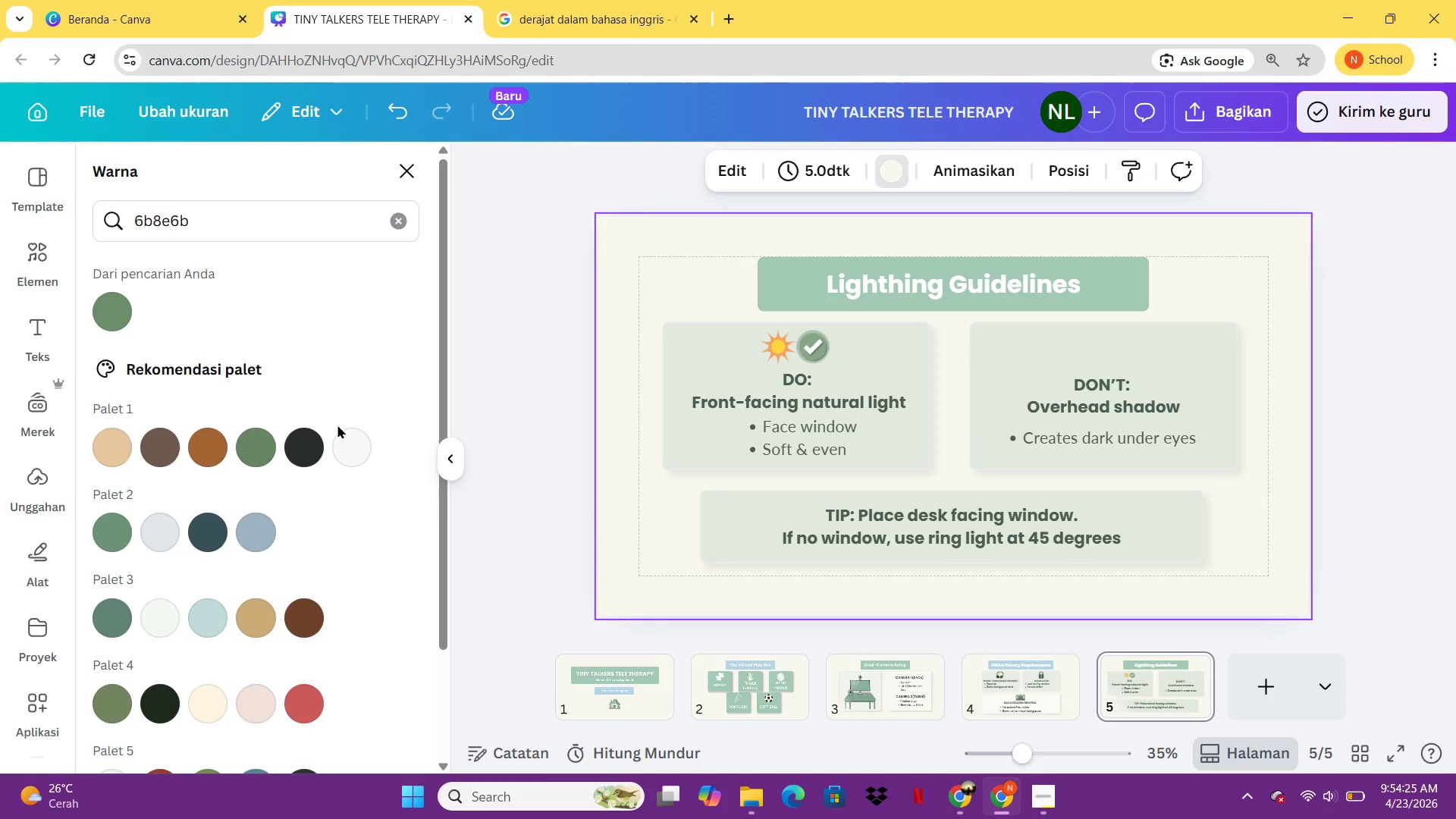 
wait(5.36)
 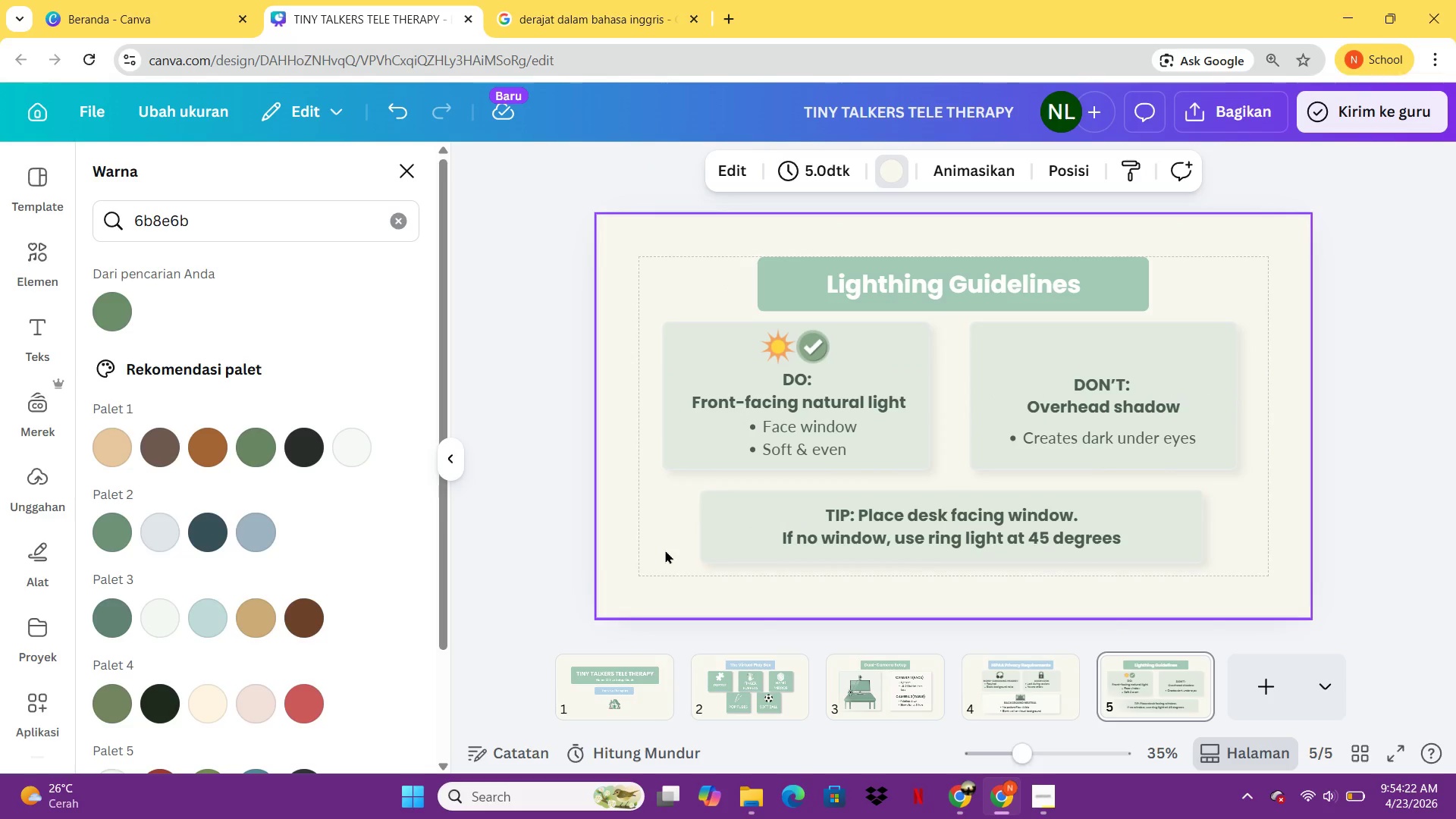 
left_click_drag(start_coordinate=[219, 223], to_coordinate=[144, 221])
 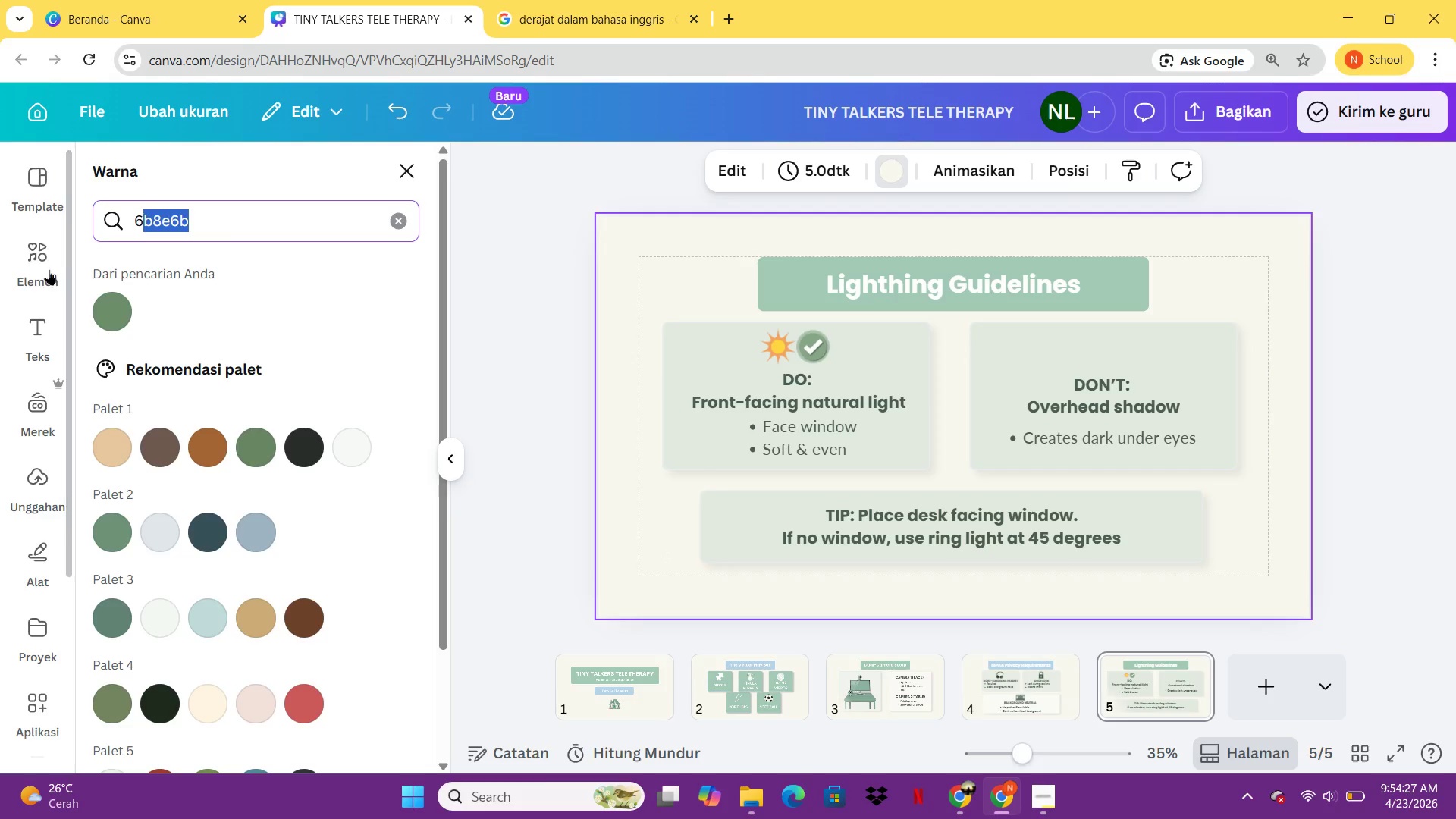 
left_click([42, 269])
 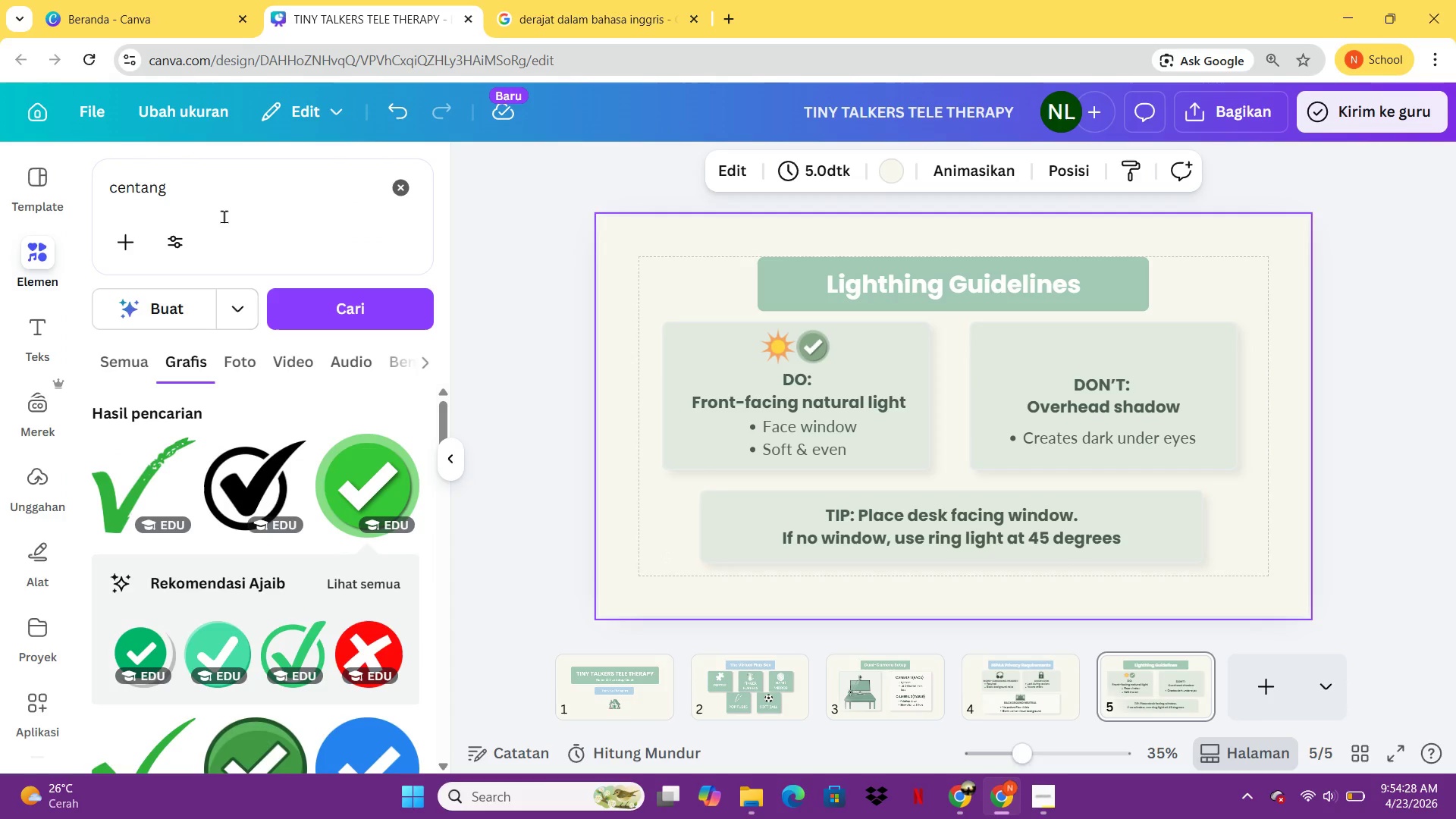 
left_click([224, 216])
 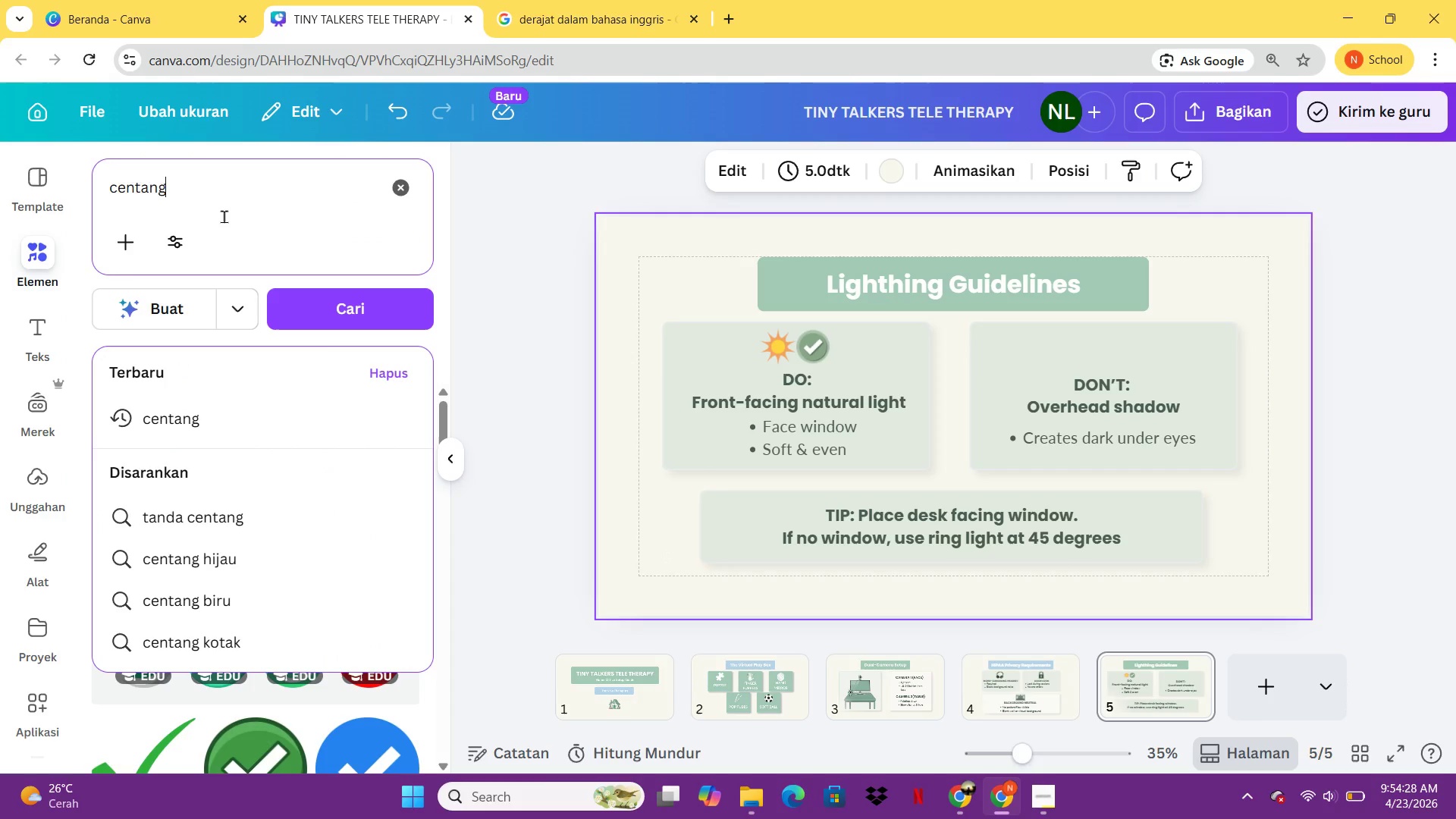 
key(Control+A)
 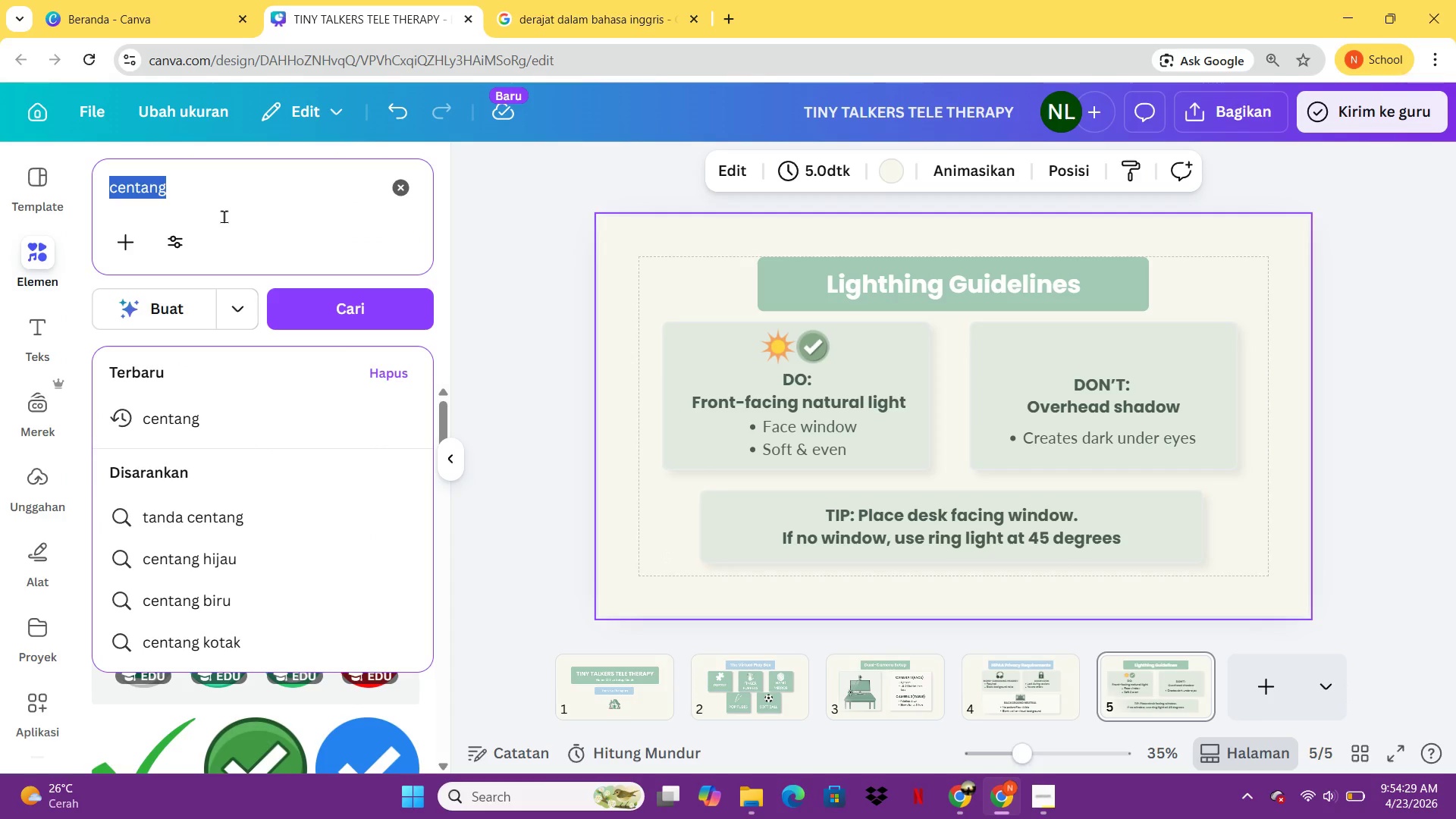 
type(lamp)
 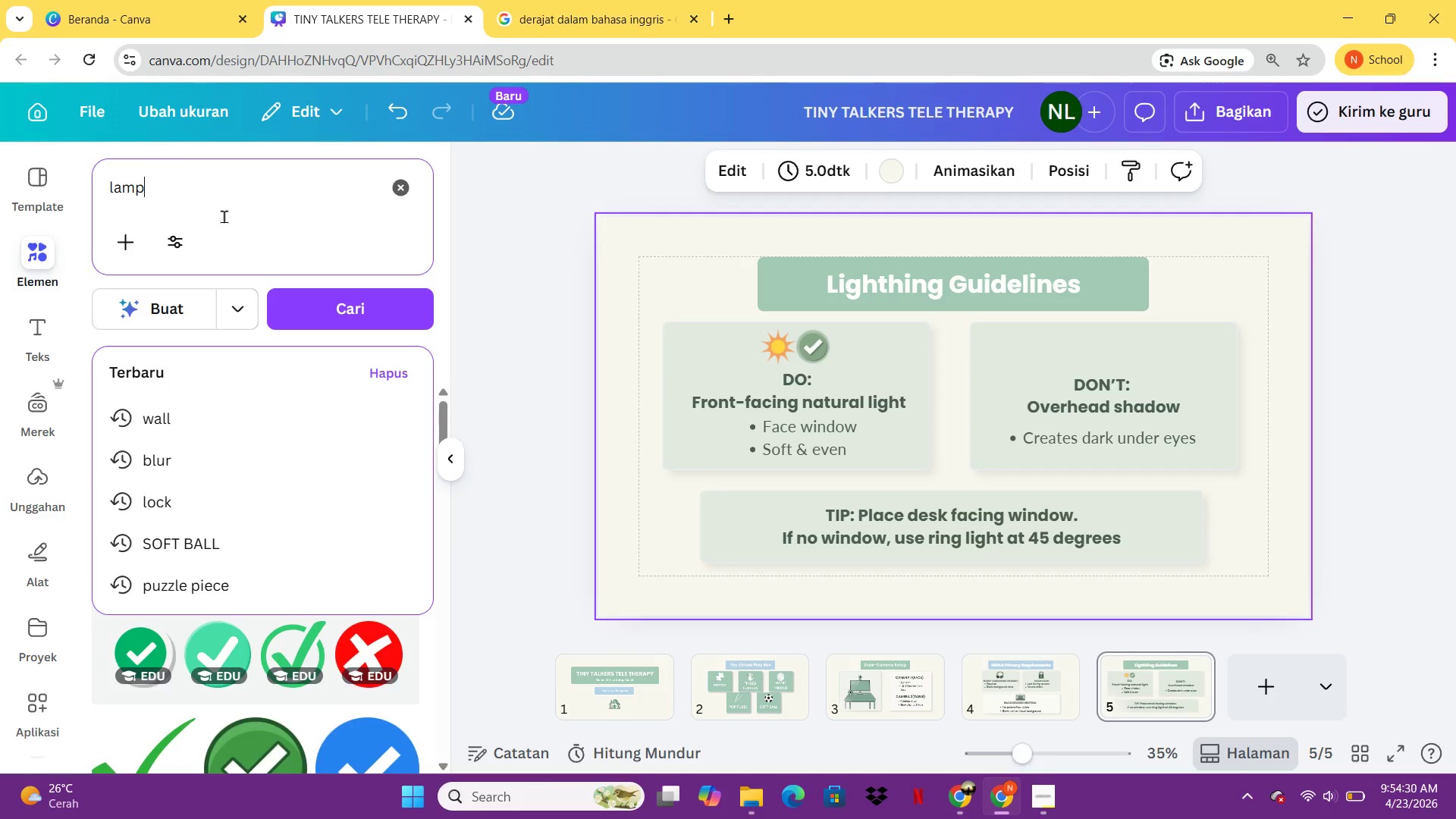 
key(Enter)
 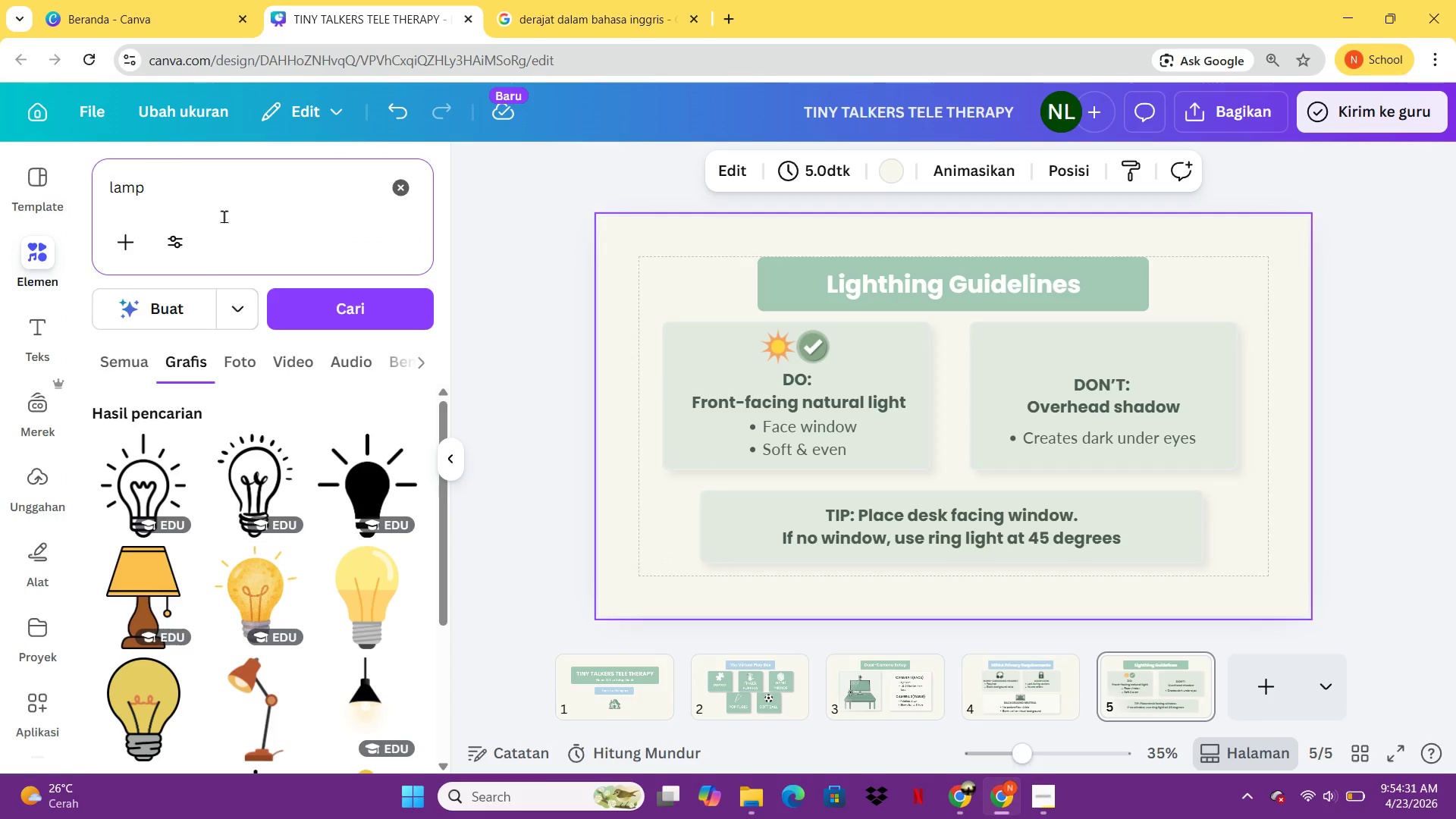 
mouse_move([299, 550])
 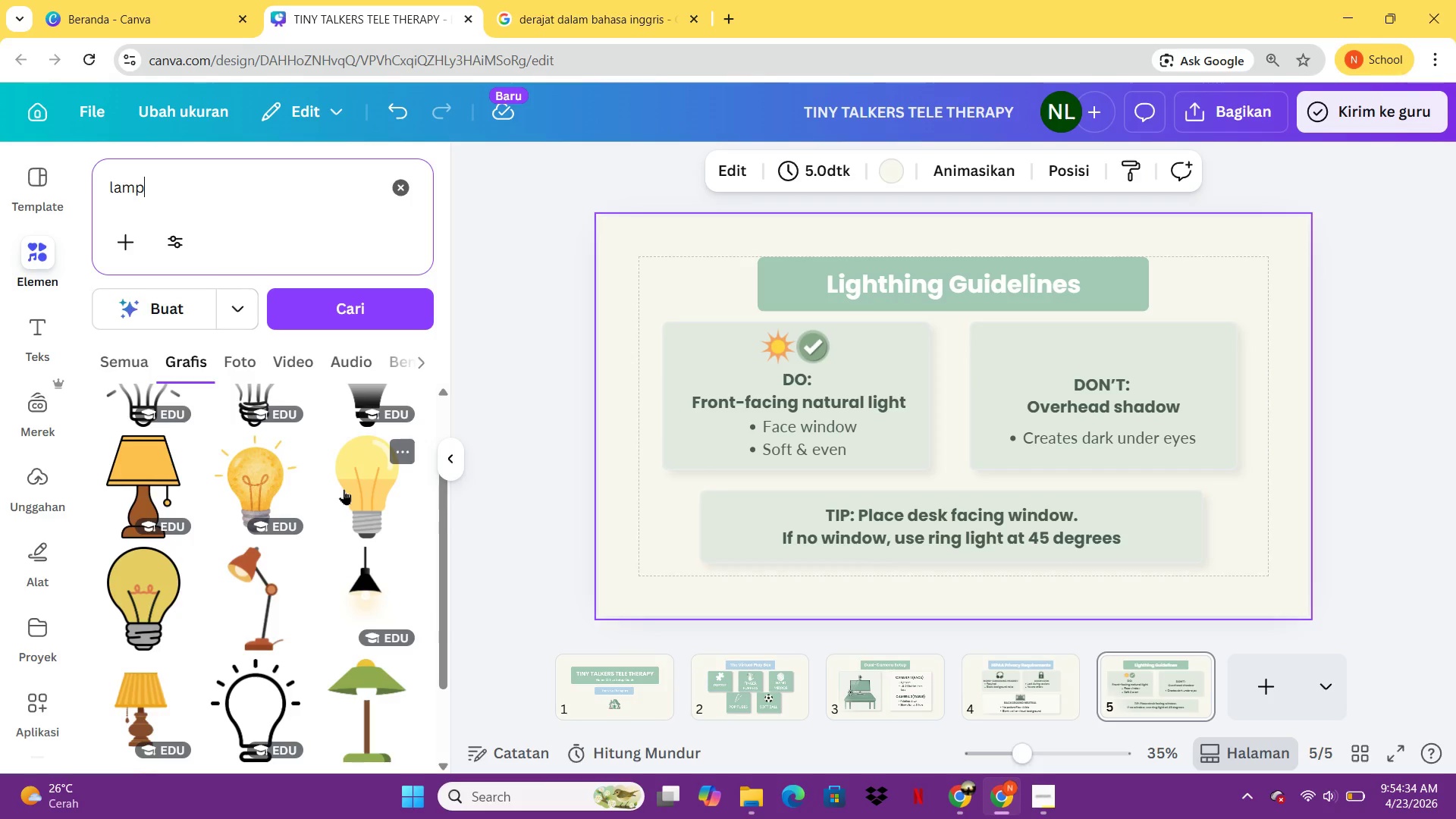 
left_click([344, 489])
 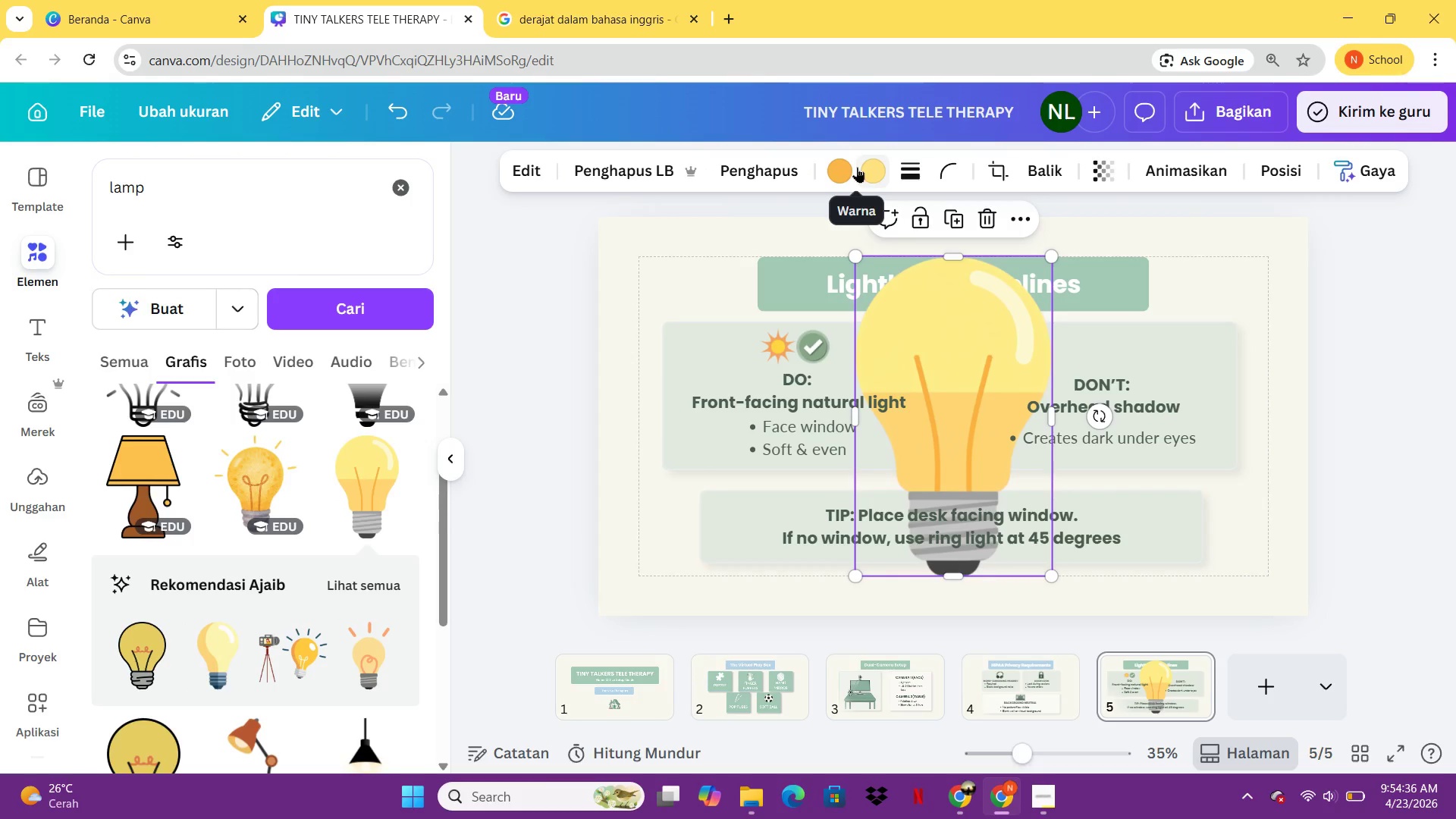 
left_click([841, 174])
 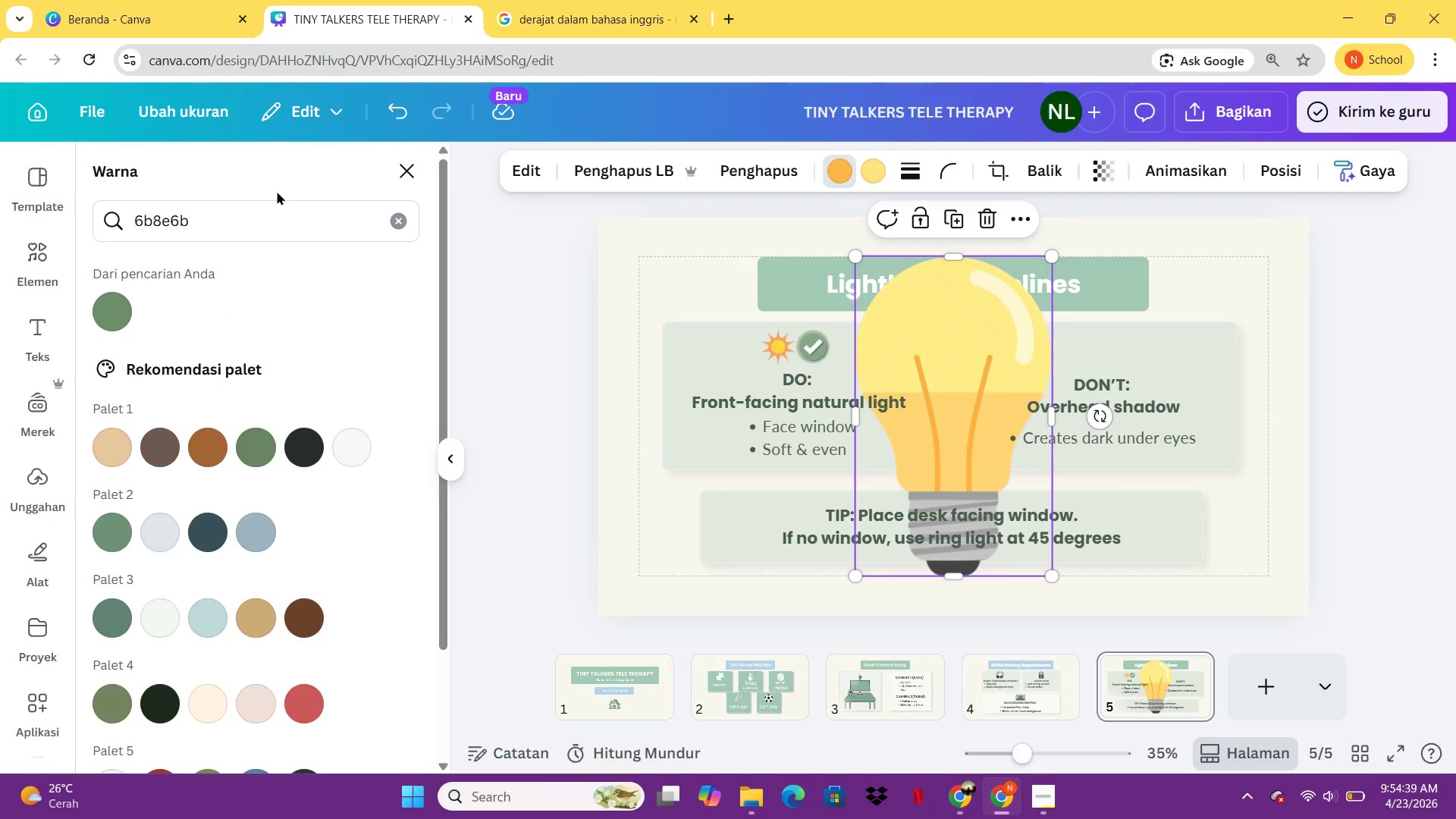 
left_click_drag(start_coordinate=[229, 214], to_coordinate=[124, 214])
 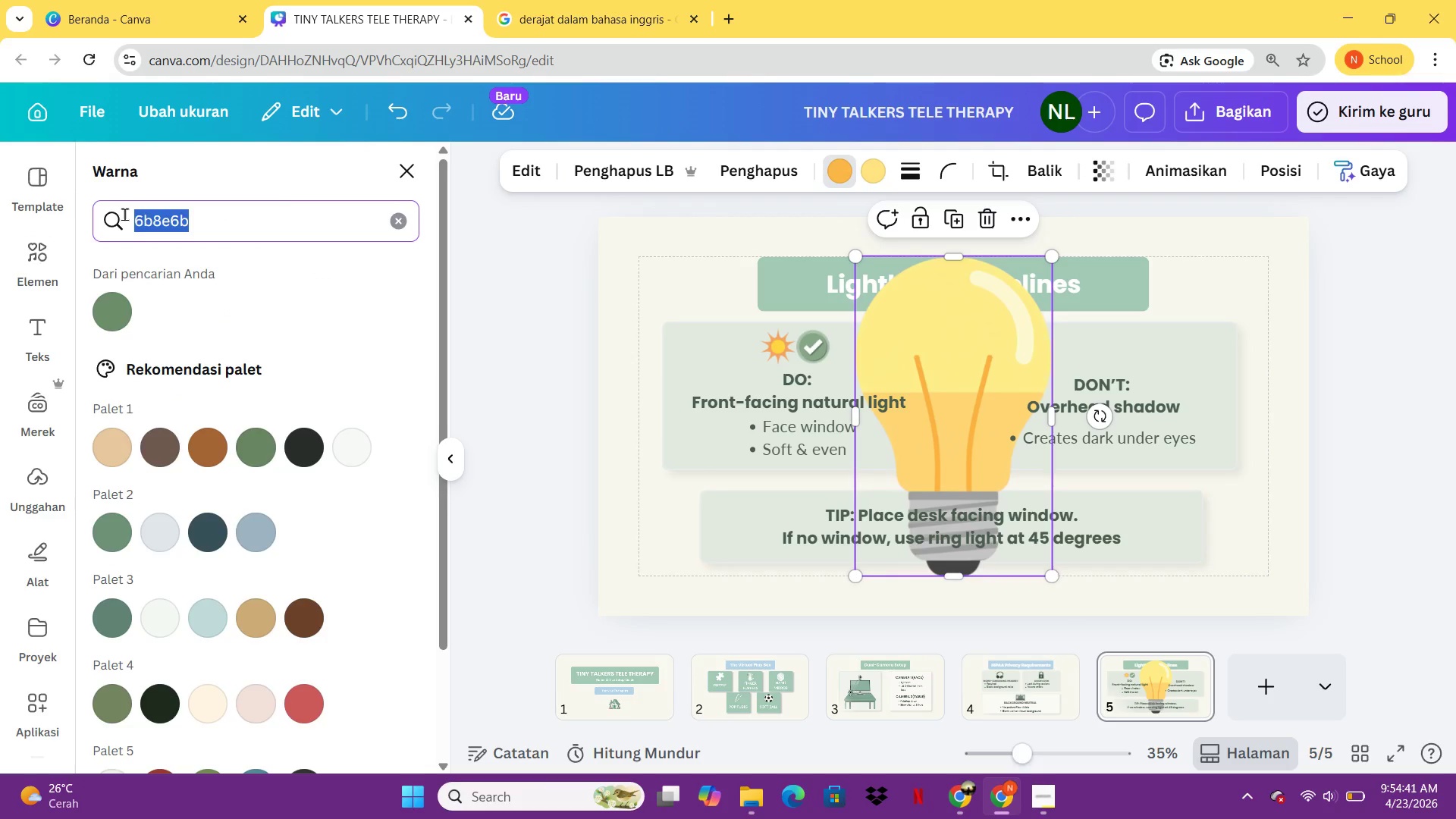 
type(c0c0c0)
 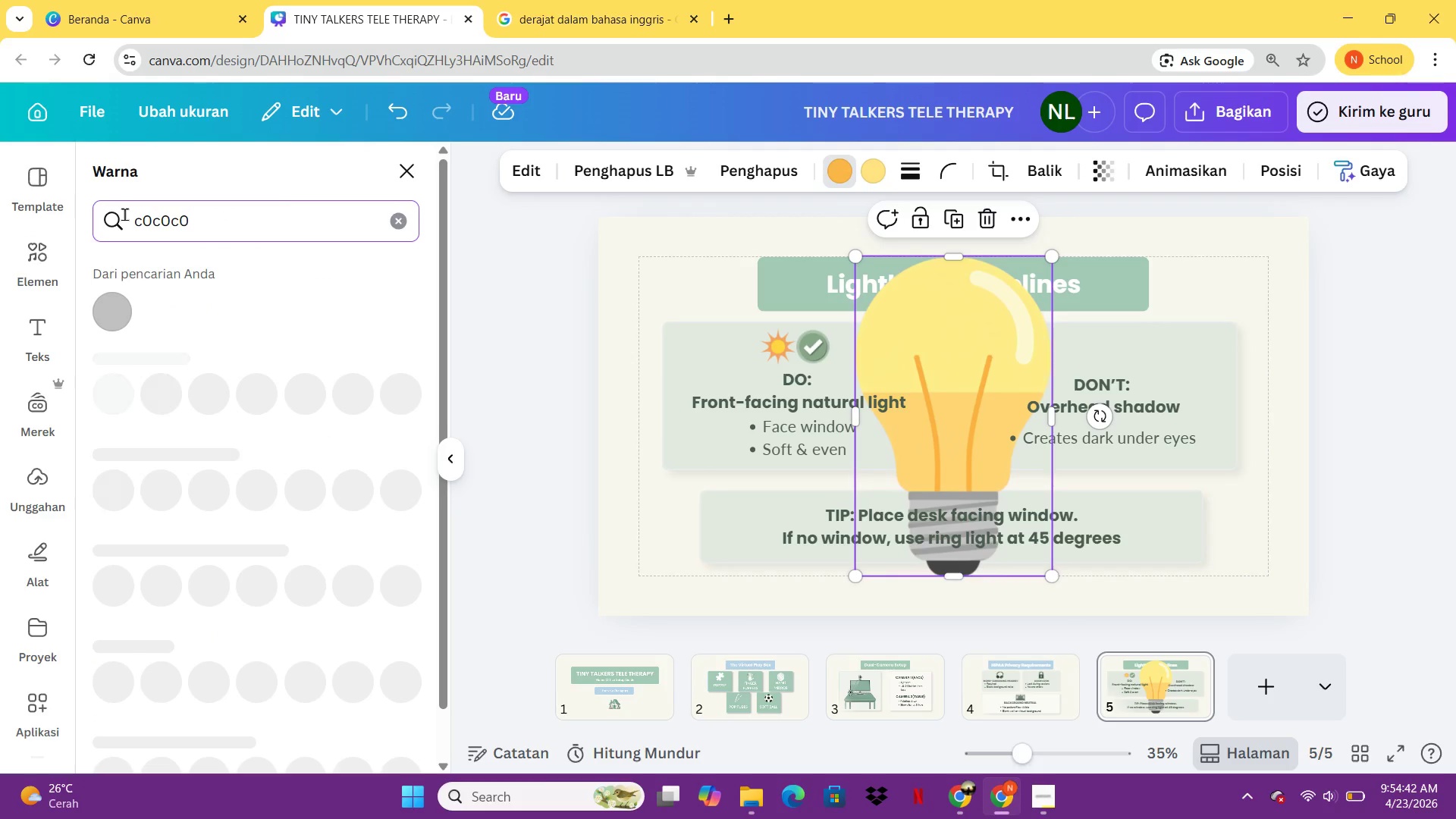 
key(Enter)
 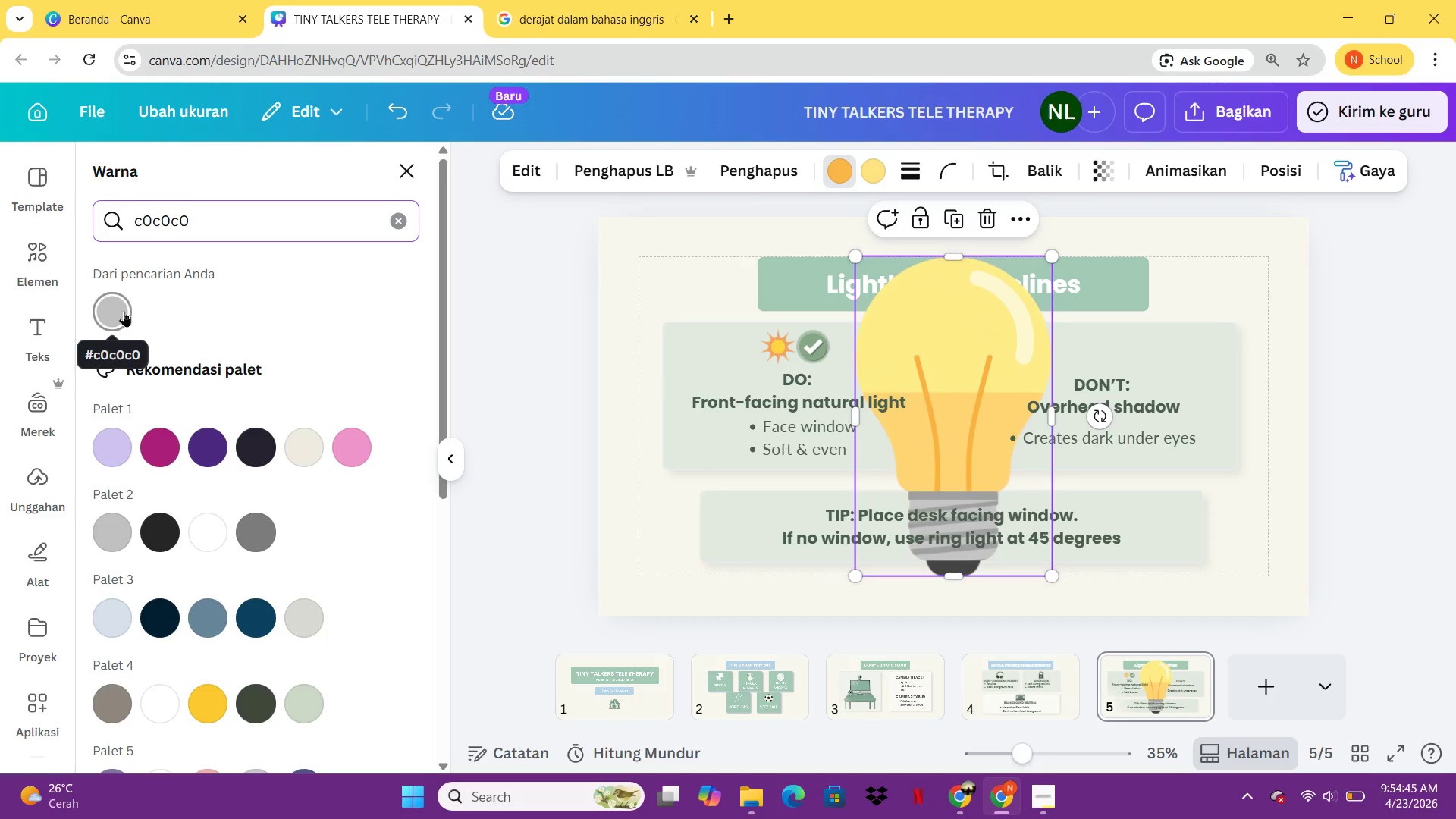 
left_click([124, 311])
 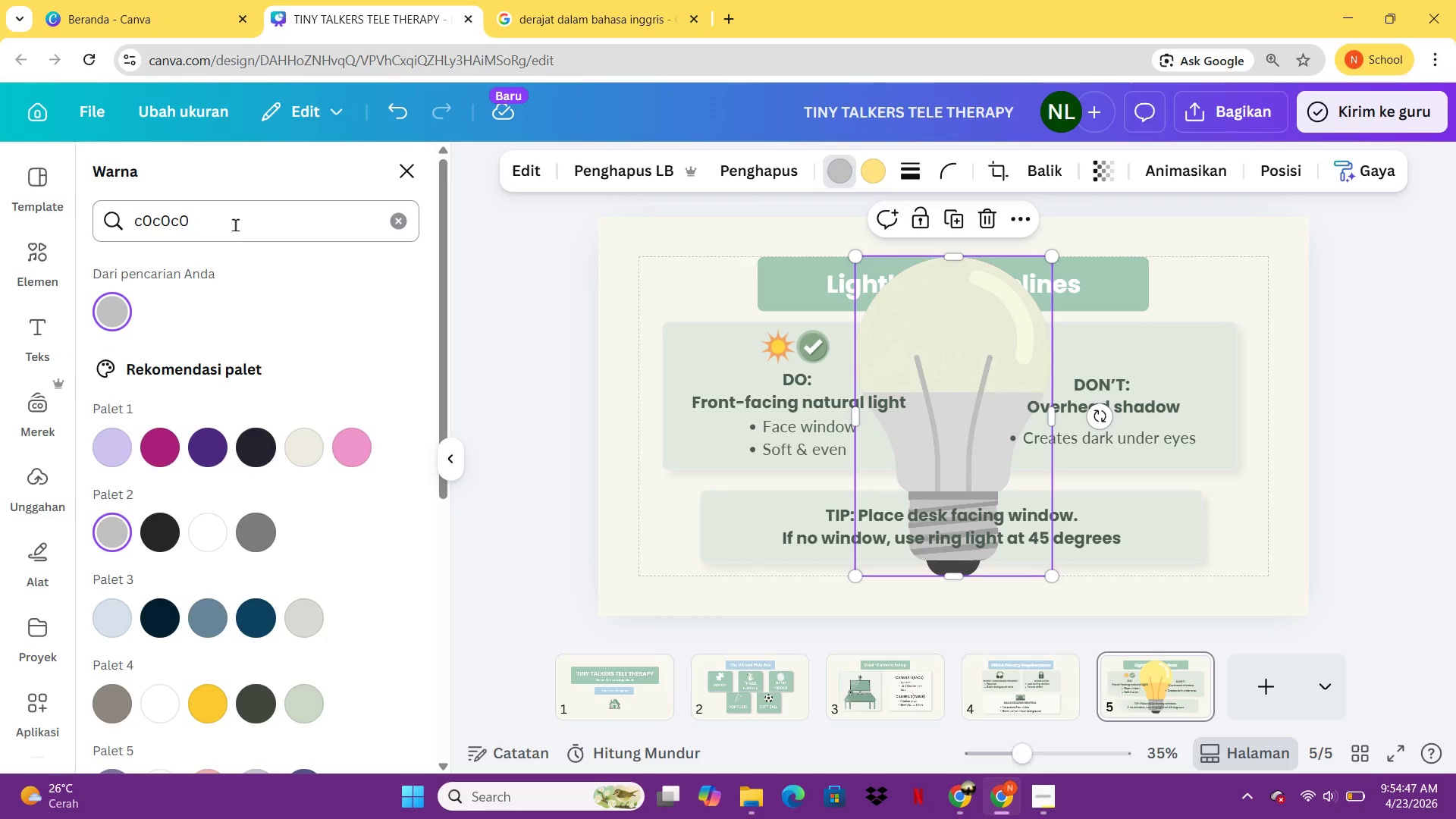 
left_click([239, 217])
 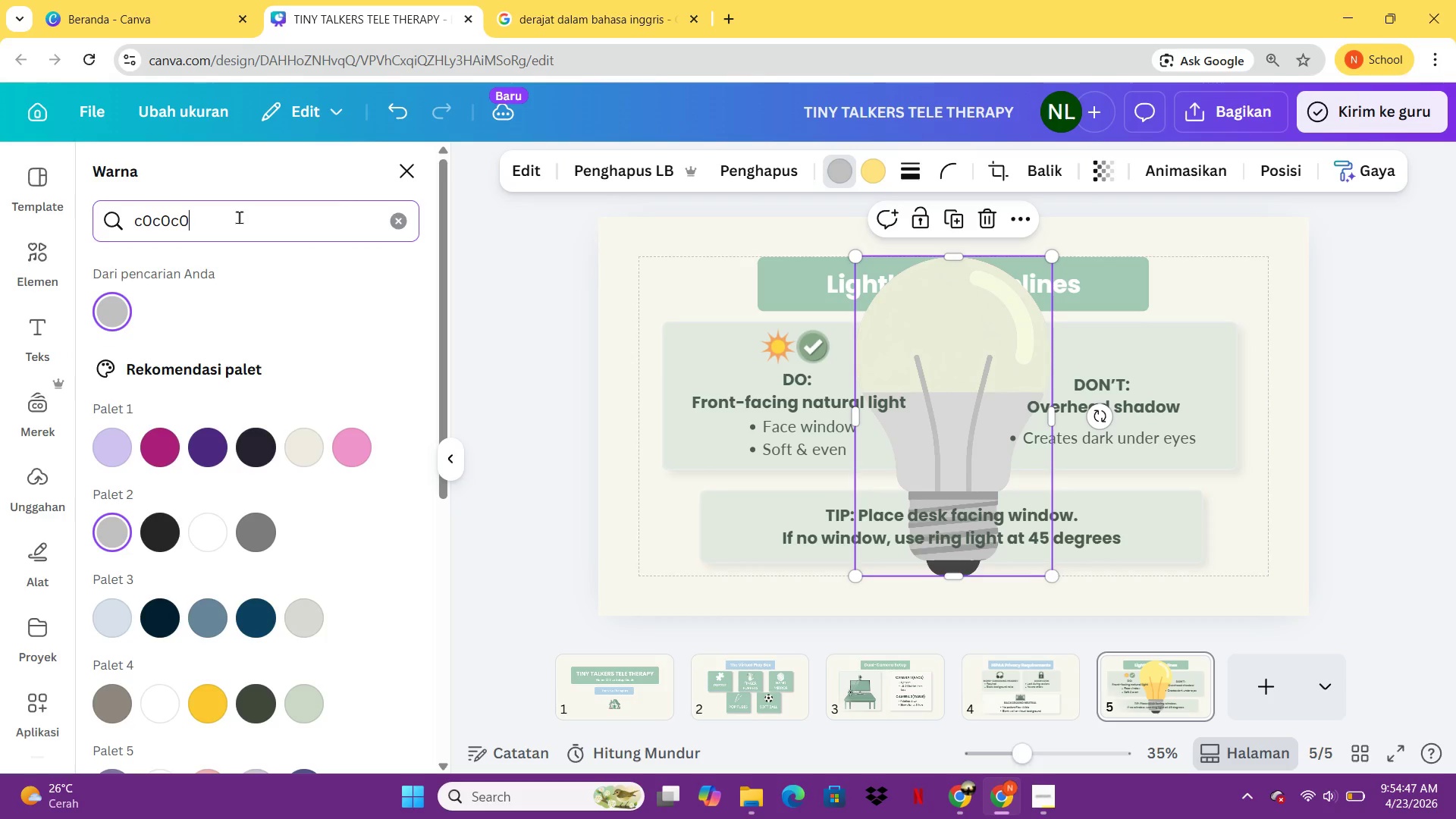 
key(Control+ControlLeft)
 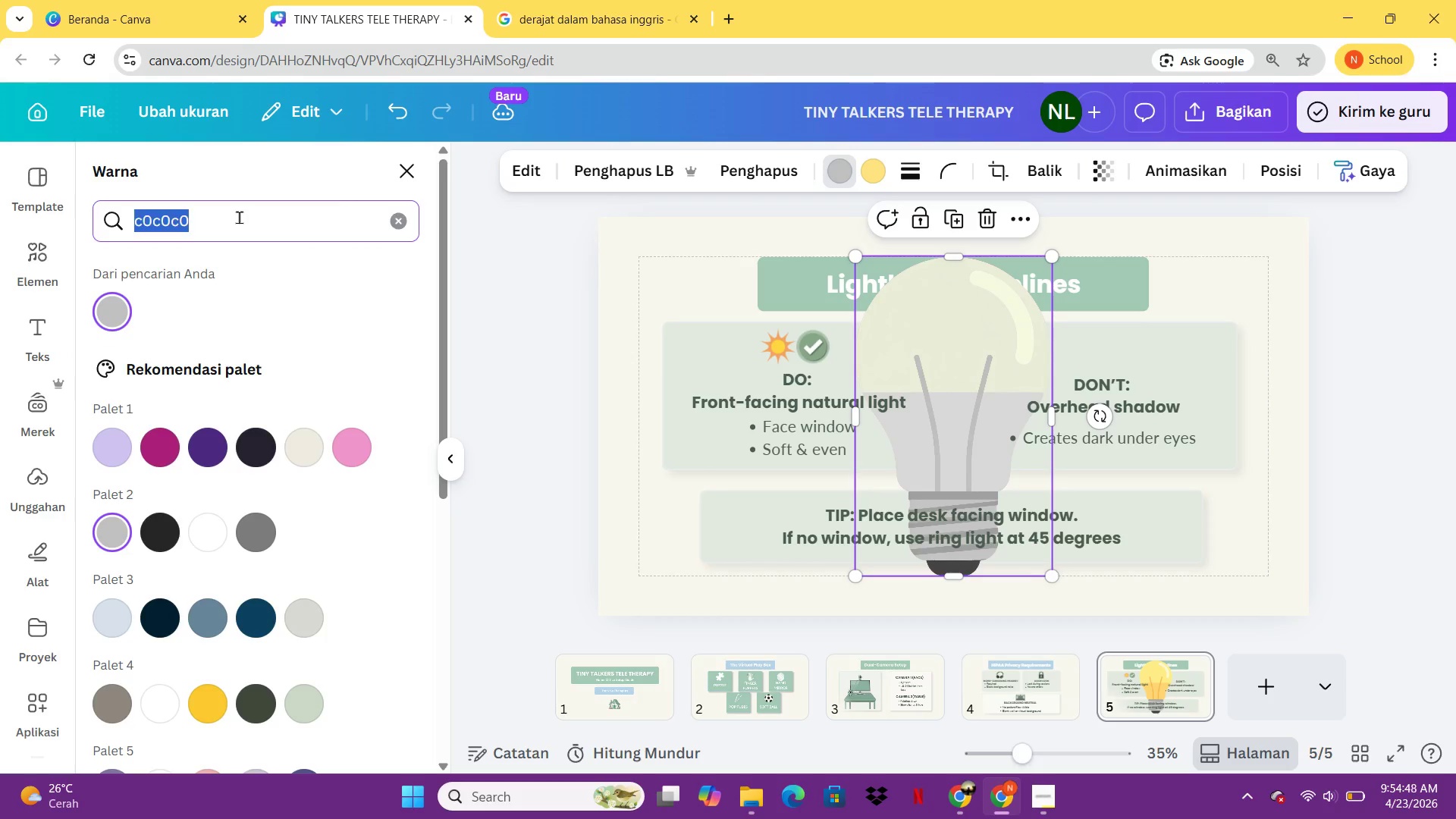 
key(Control+A)
 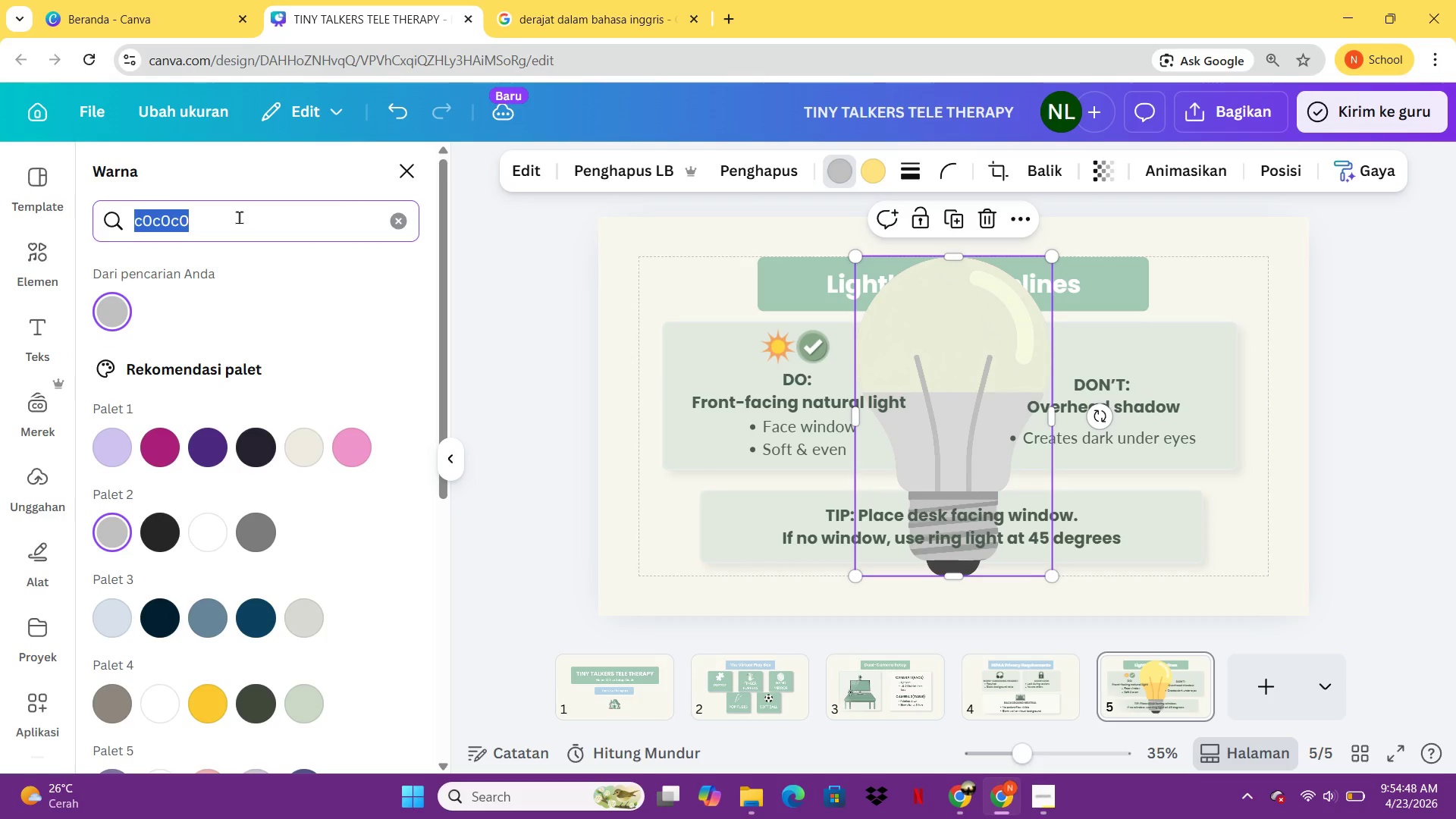 
type(a0a0a0)
 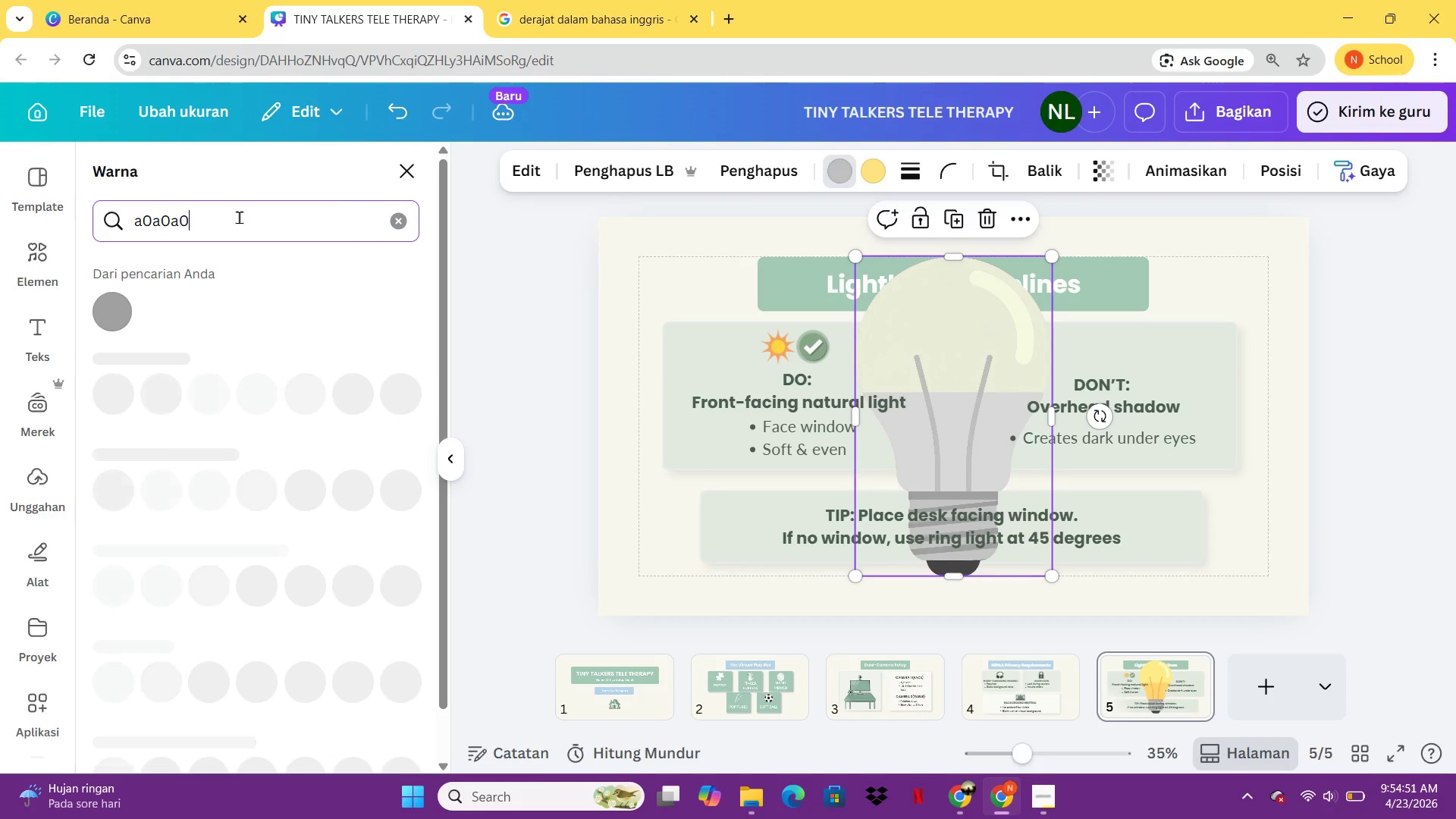 
key(Enter)
 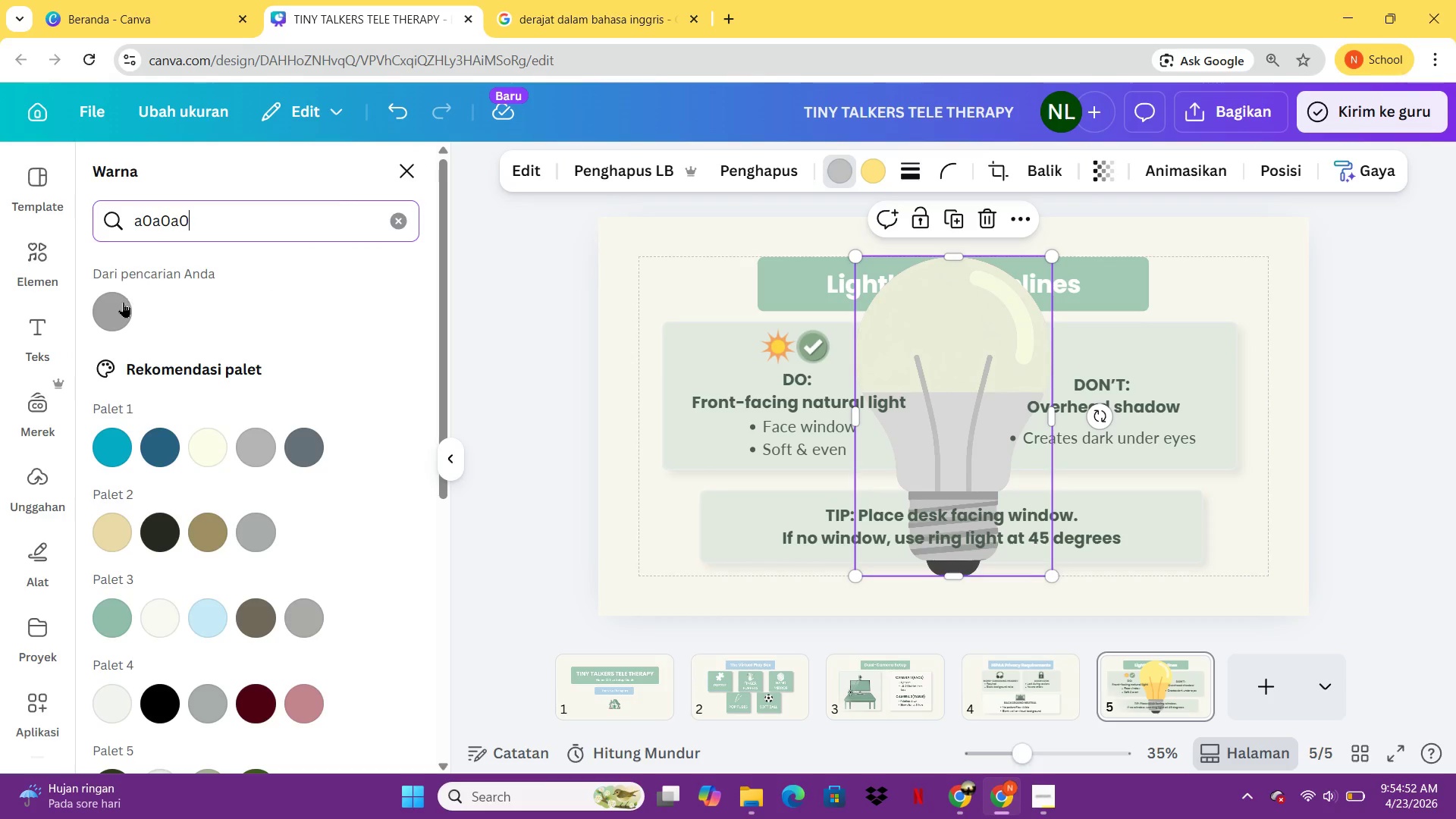 
left_click([123, 303])
 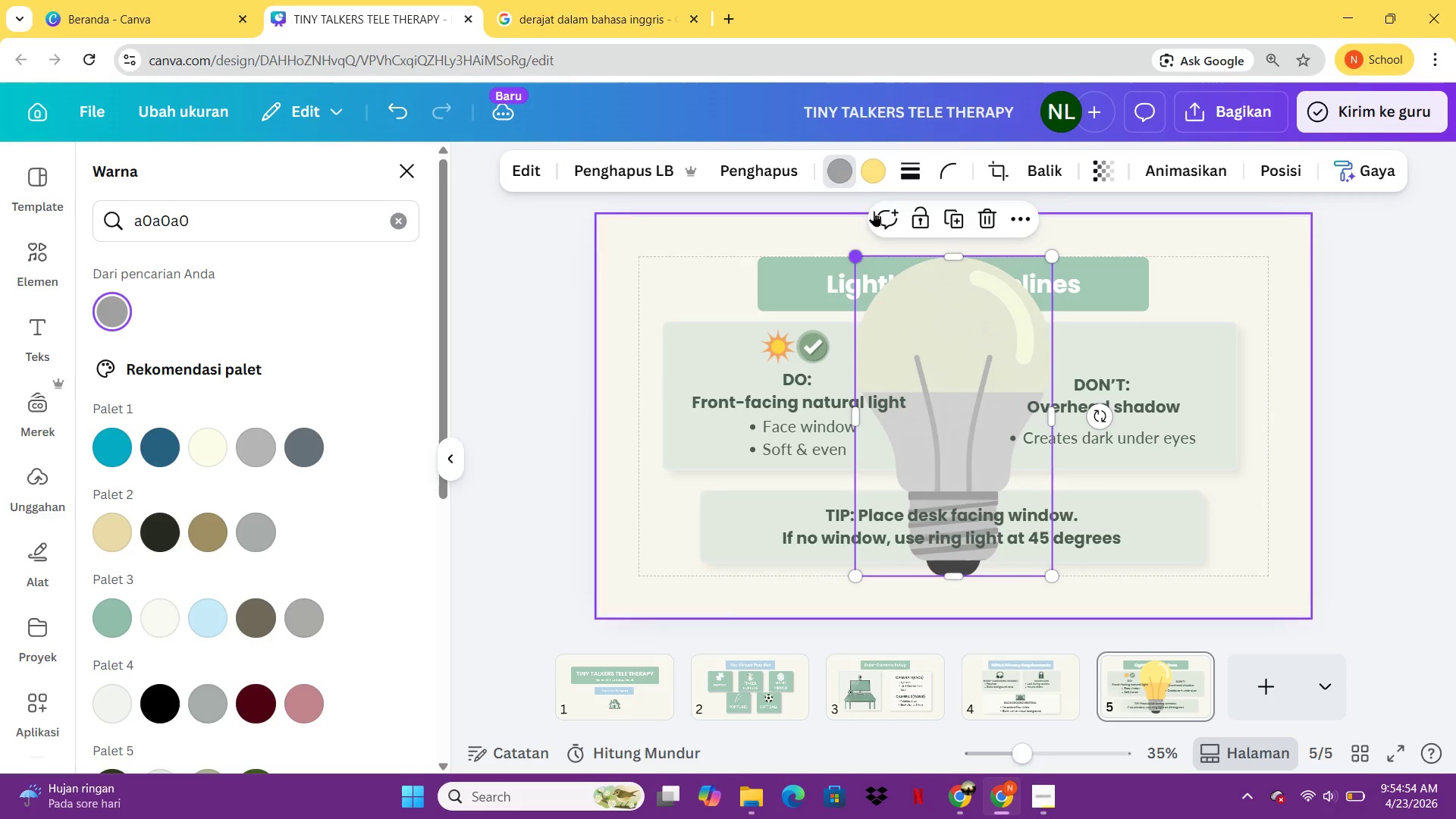 
left_click([882, 180])
 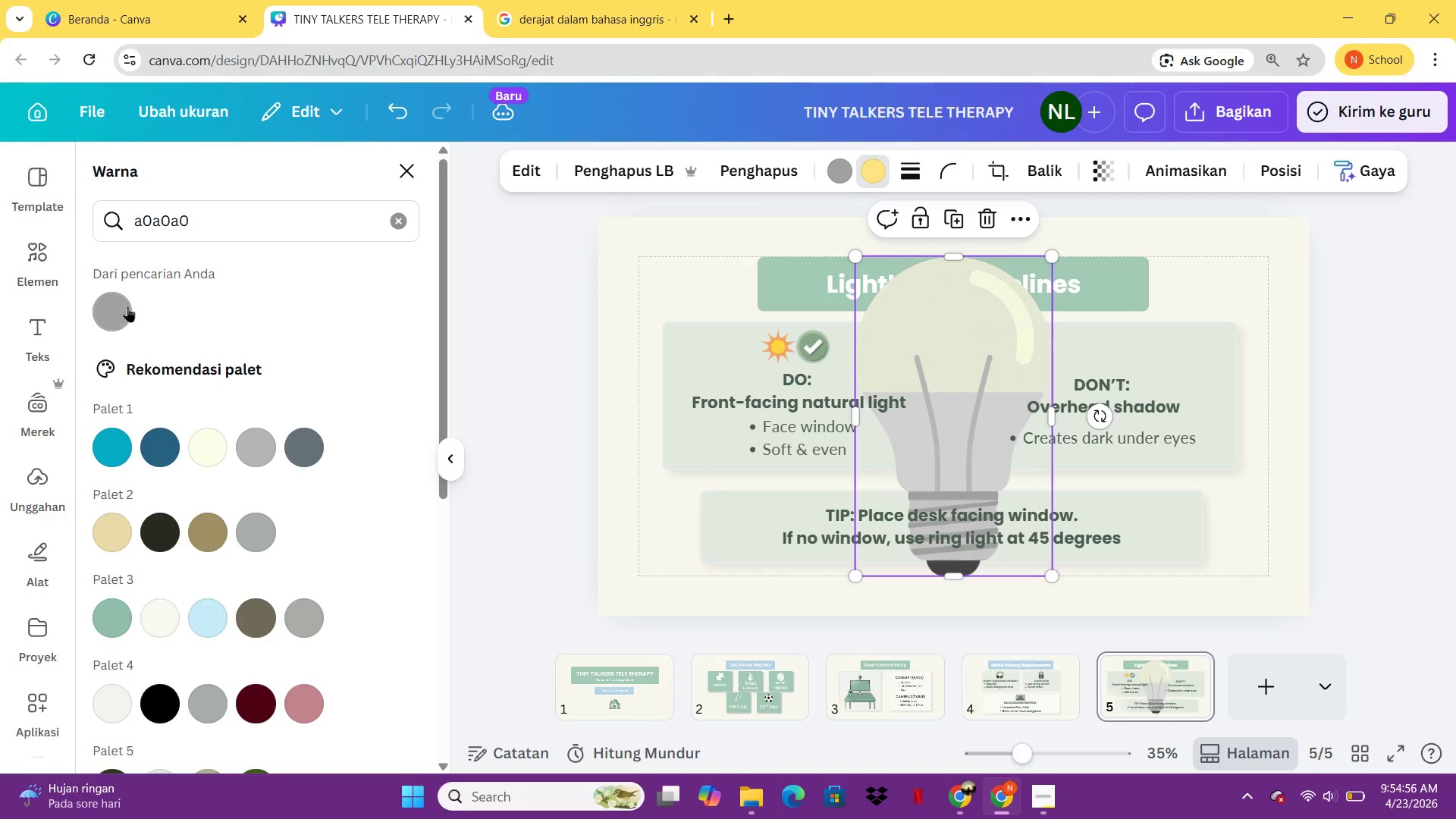 
left_click([127, 306])
 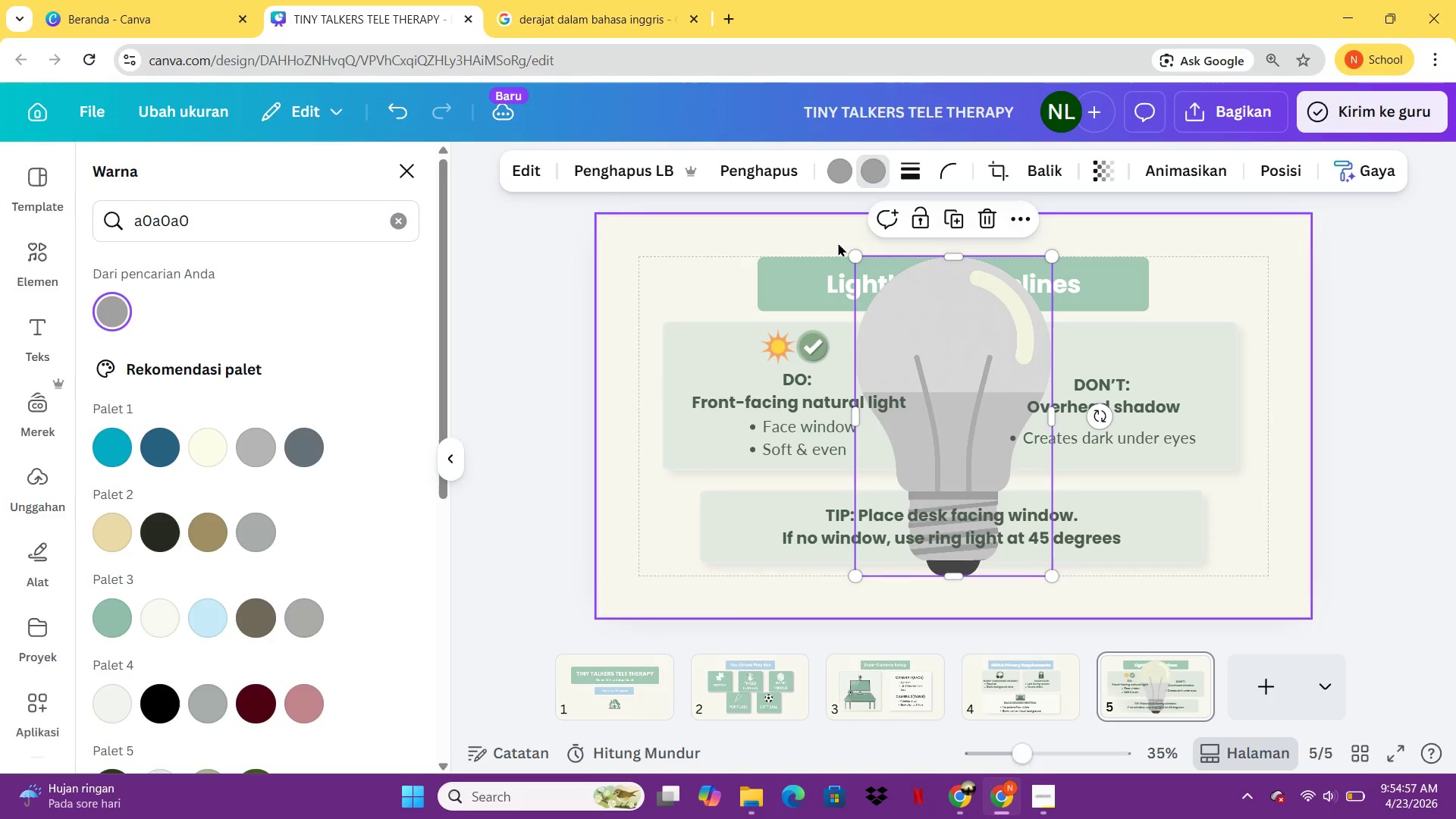 
left_click_drag(start_coordinate=[854, 252], to_coordinate=[1038, 513])
 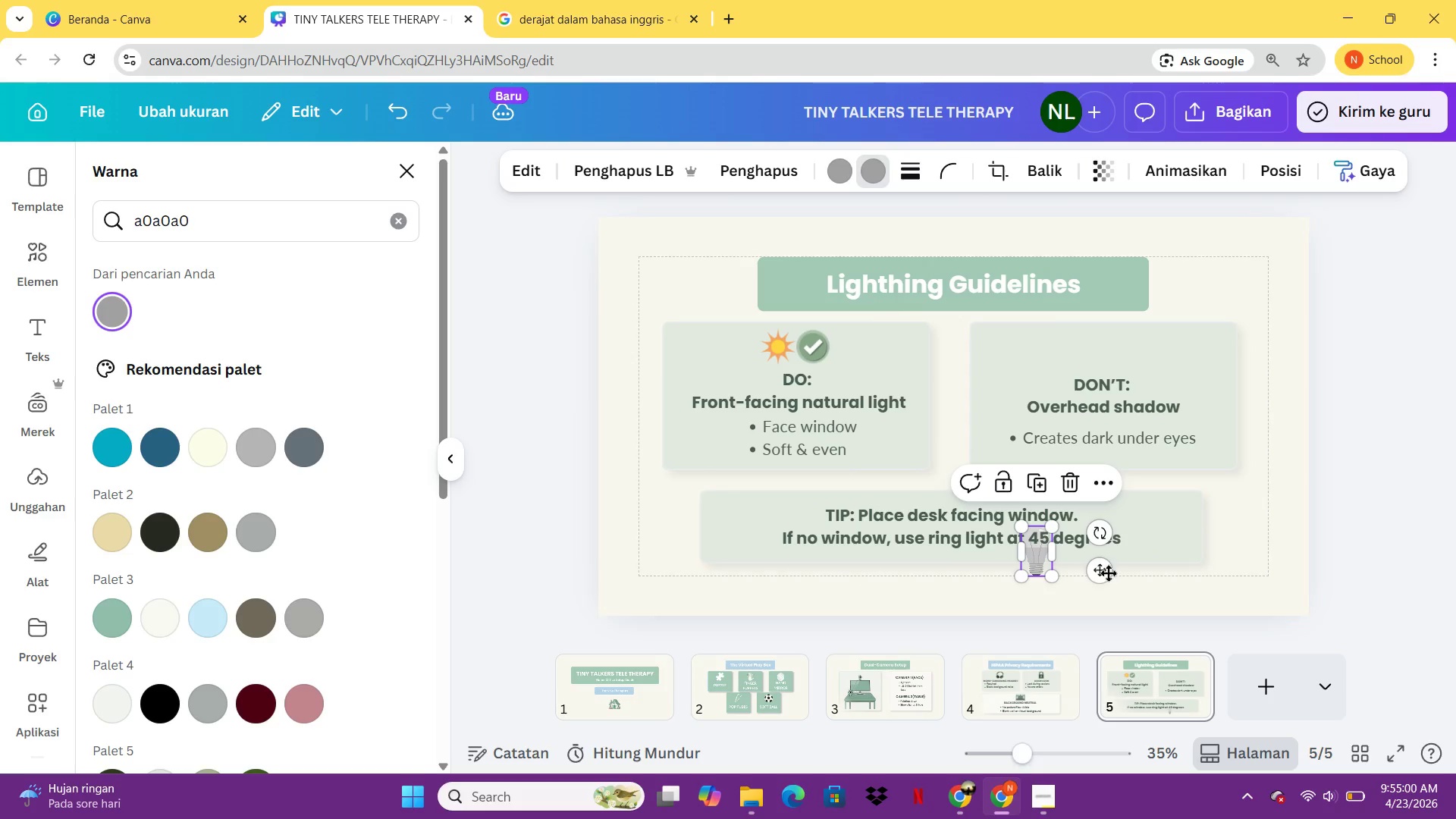 
left_click_drag(start_coordinate=[1103, 576], to_coordinate=[1140, 384])
 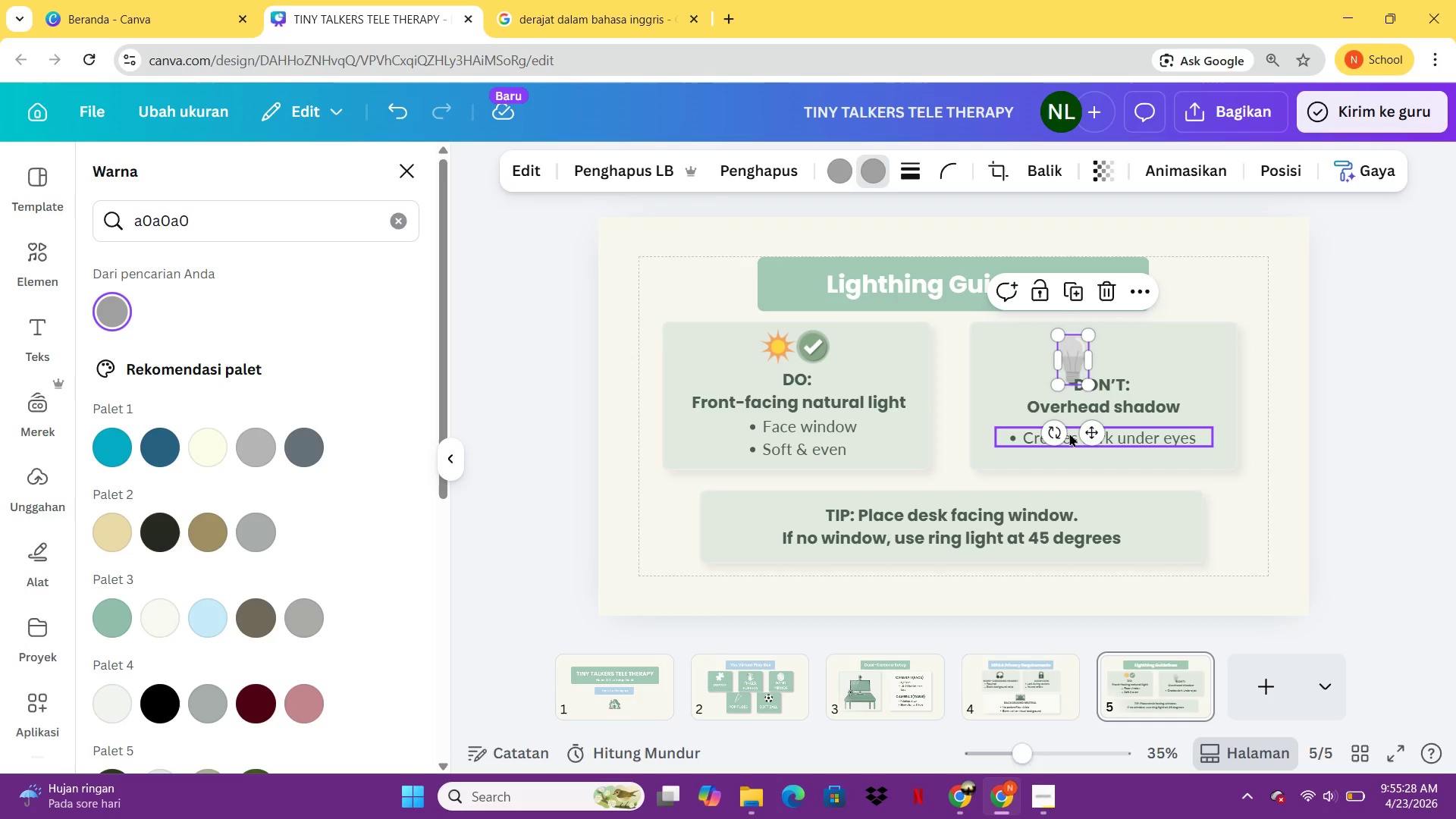 
wait(31.2)
 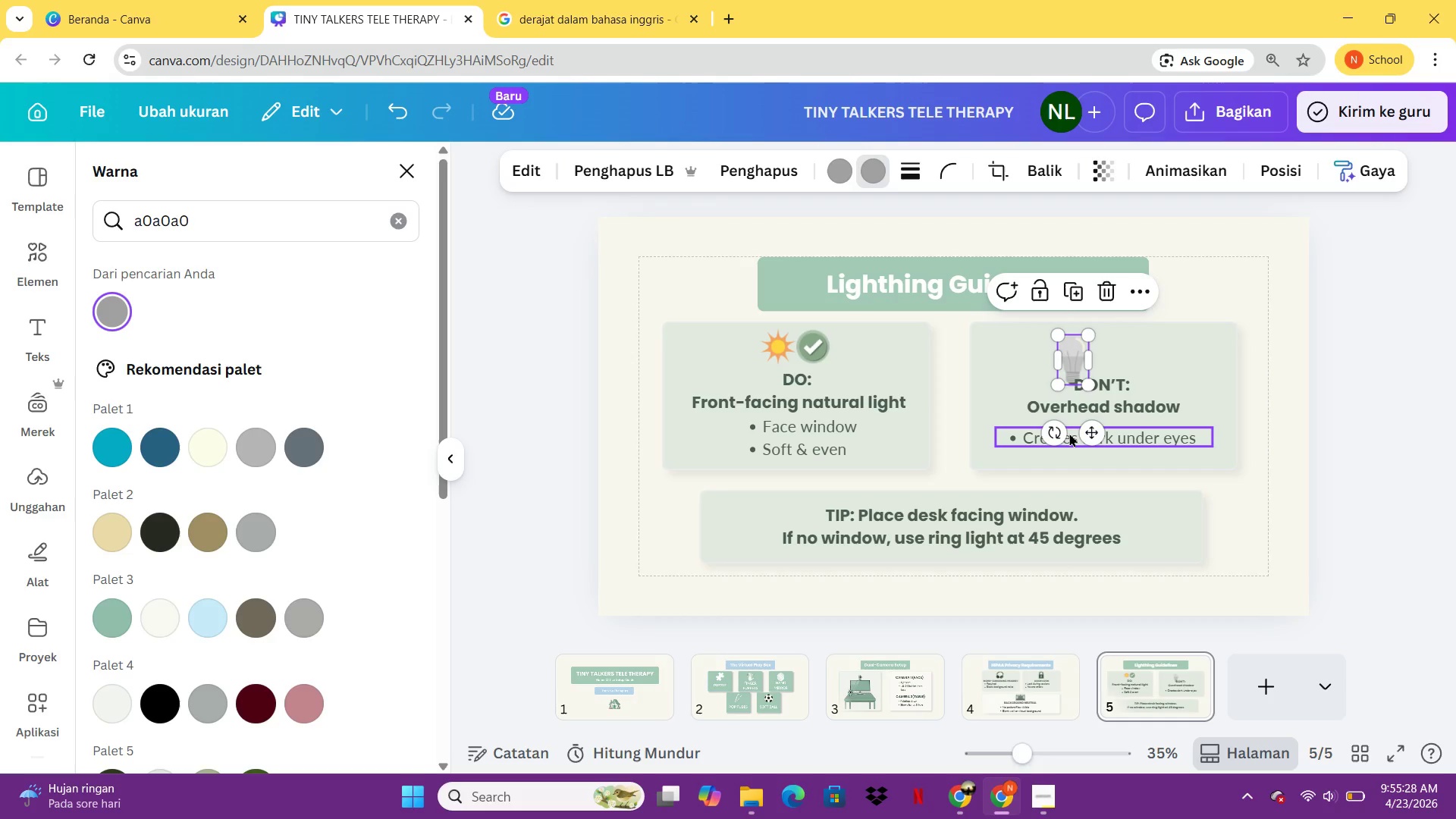 
left_click_drag(start_coordinate=[1059, 383], to_coordinate=[1071, 368])
 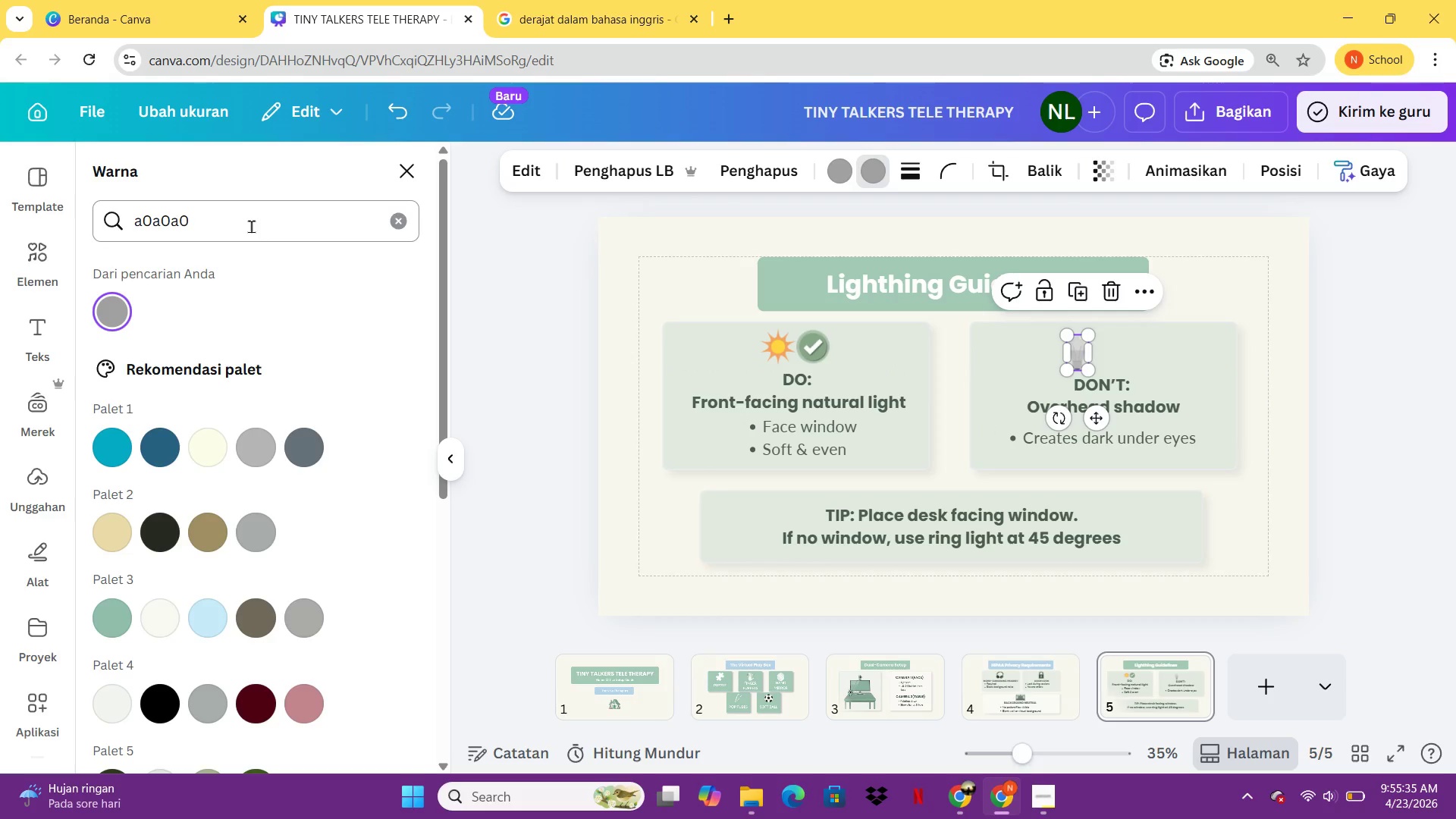 
left_click([249, 223])
 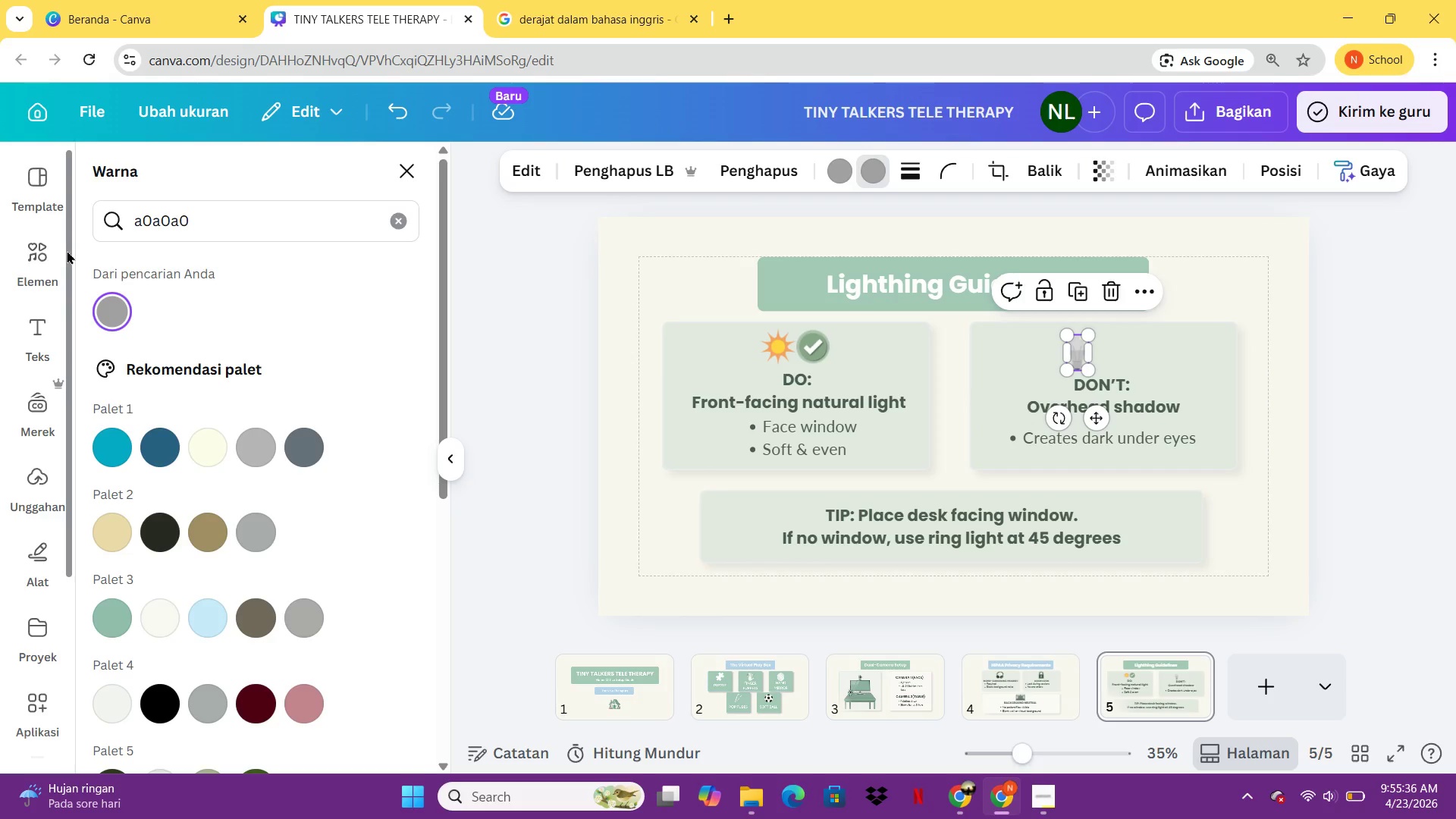 
double_click([30, 265])
 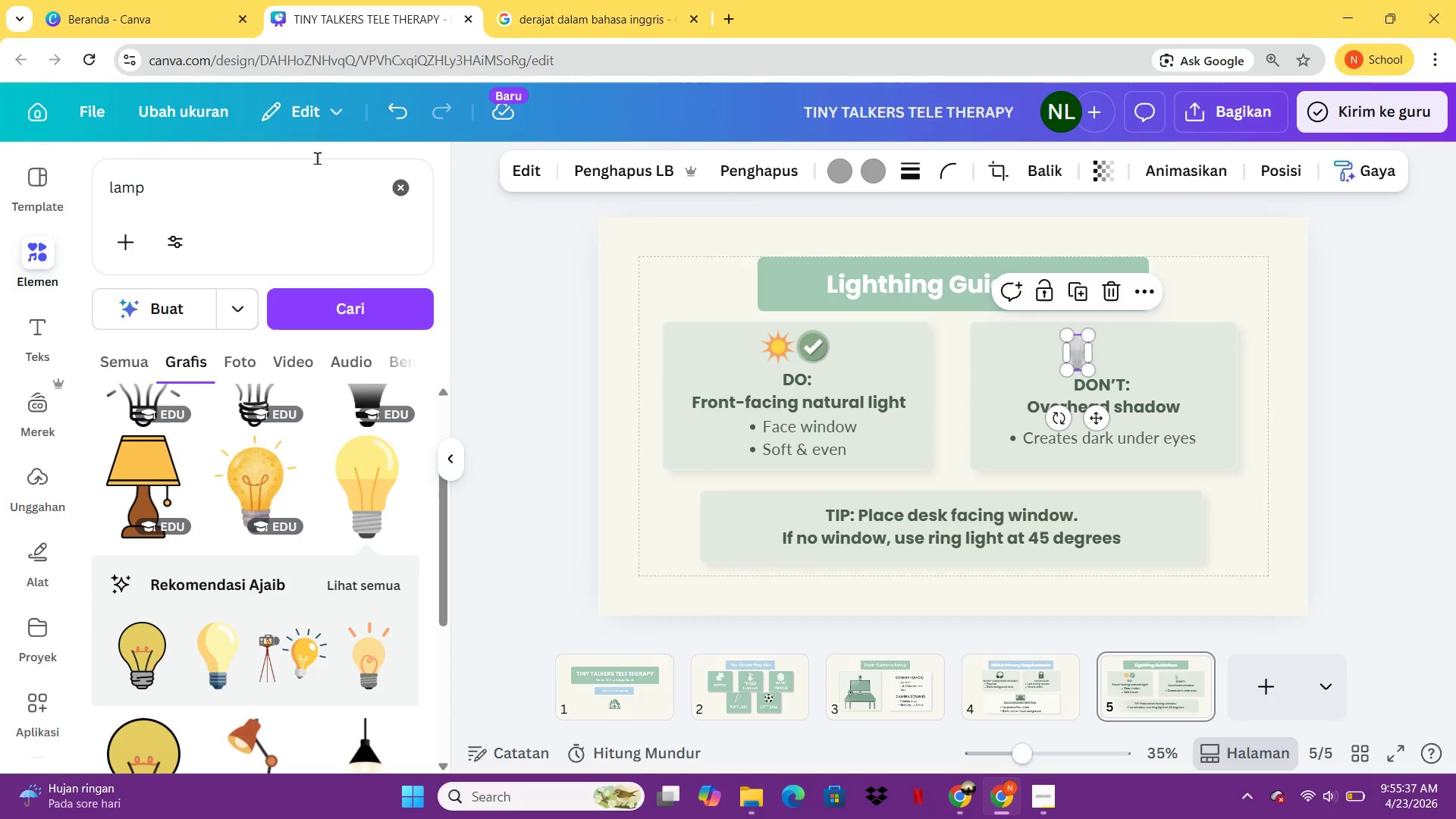 
left_click_drag(start_coordinate=[318, 158], to_coordinate=[115, 169])
 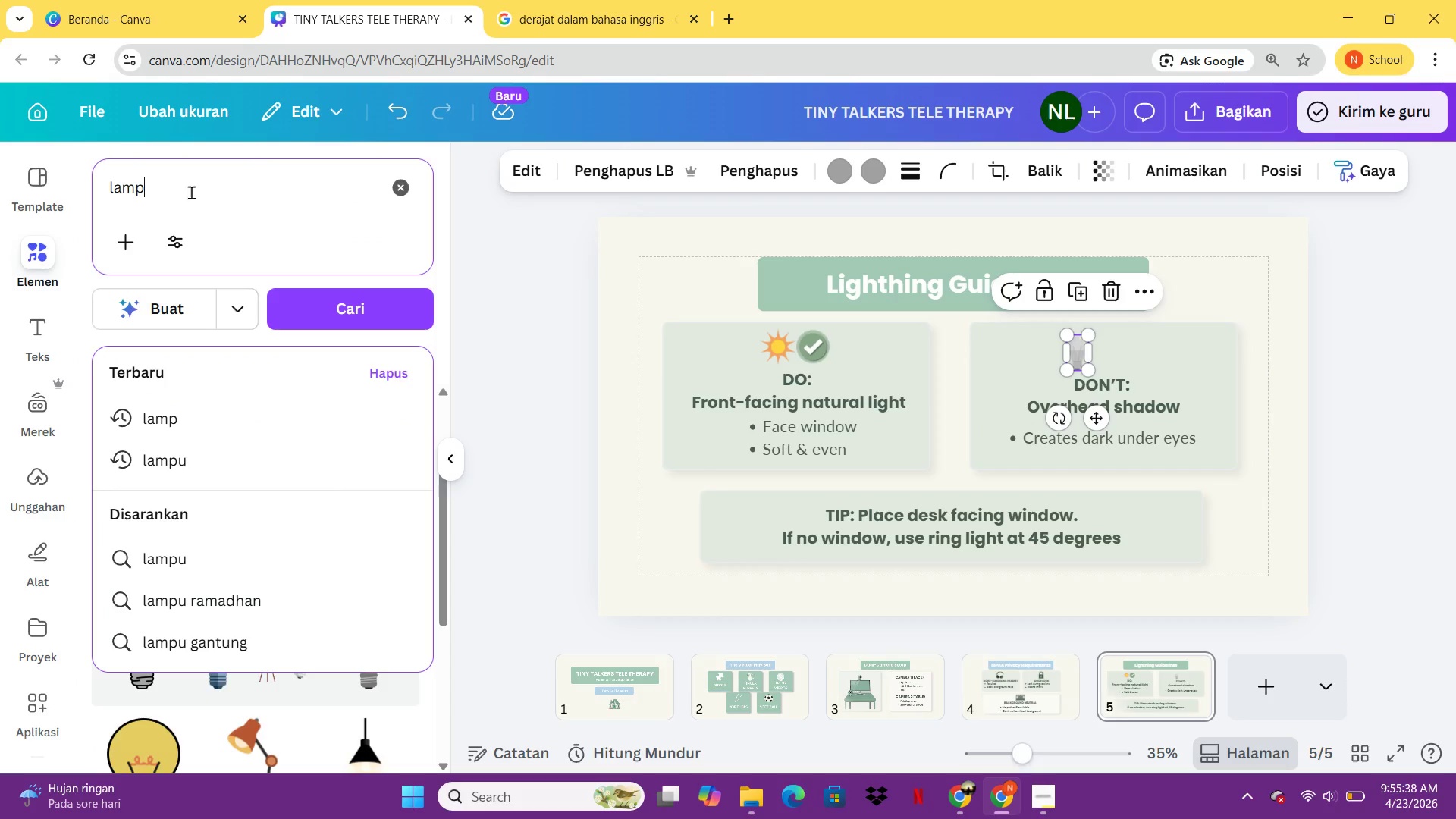 
left_click_drag(start_coordinate=[194, 193], to_coordinate=[76, 184])
 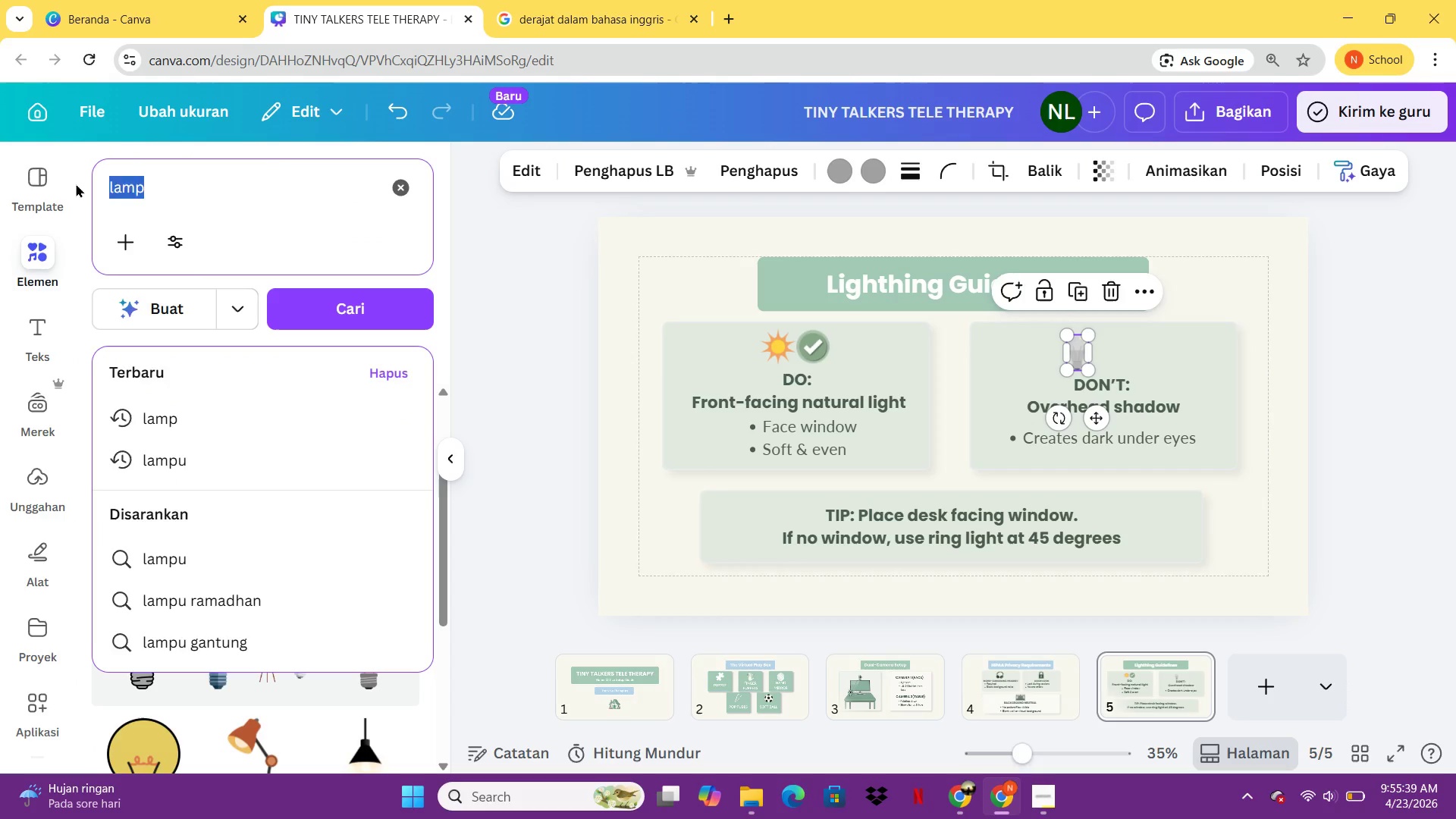 
key(X)
 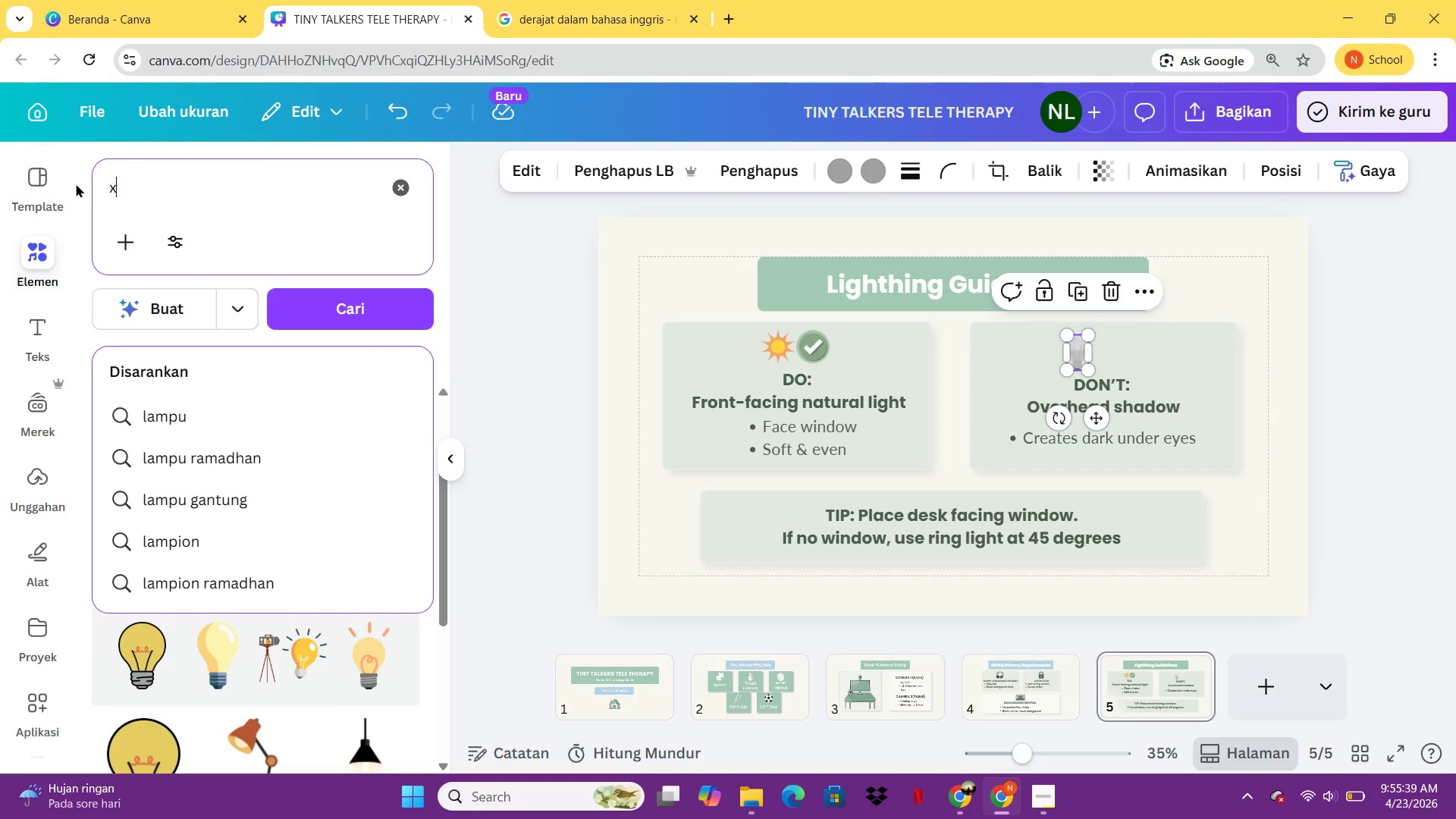 
key(Enter)
 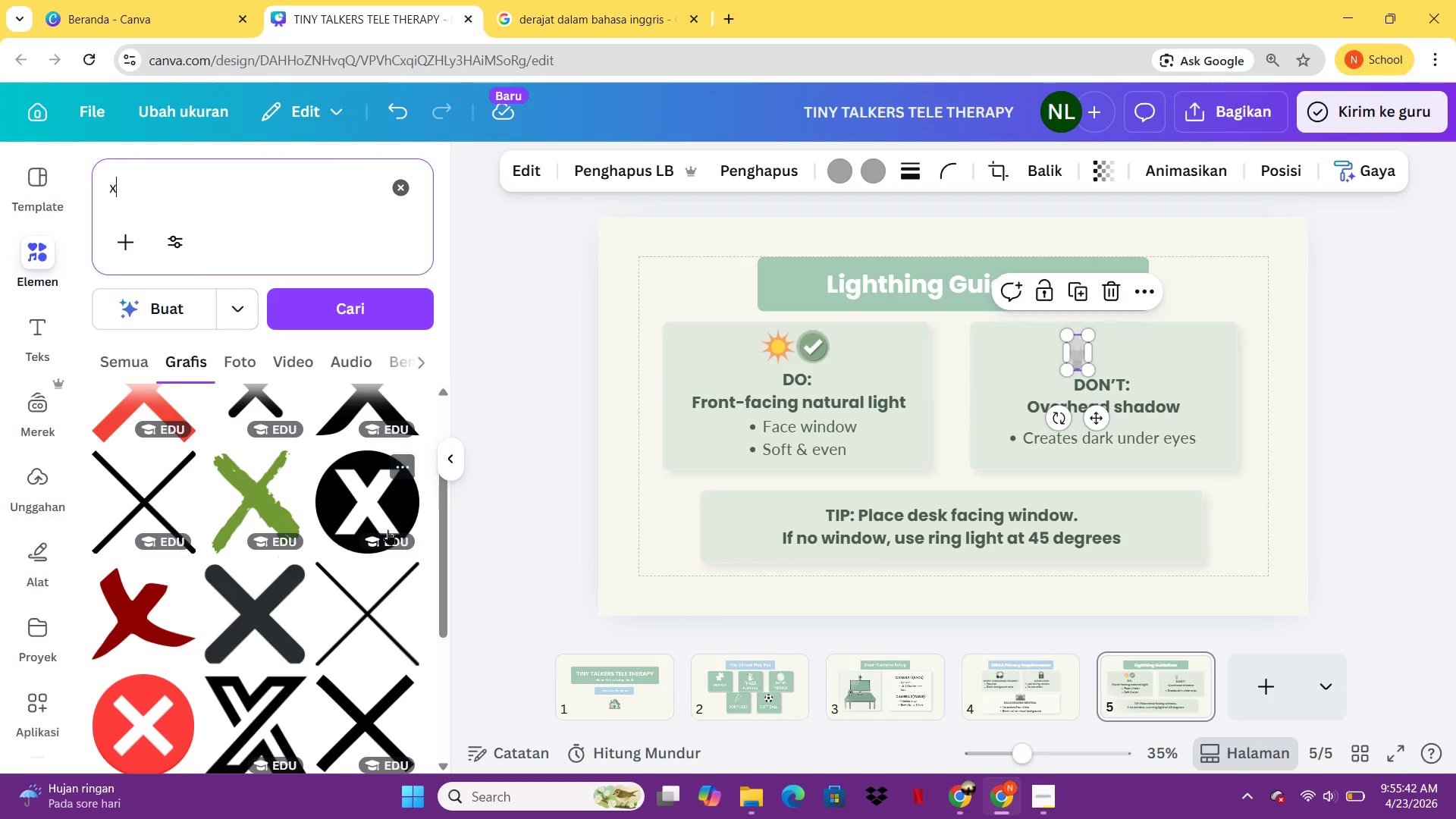 
left_click([121, 725])
 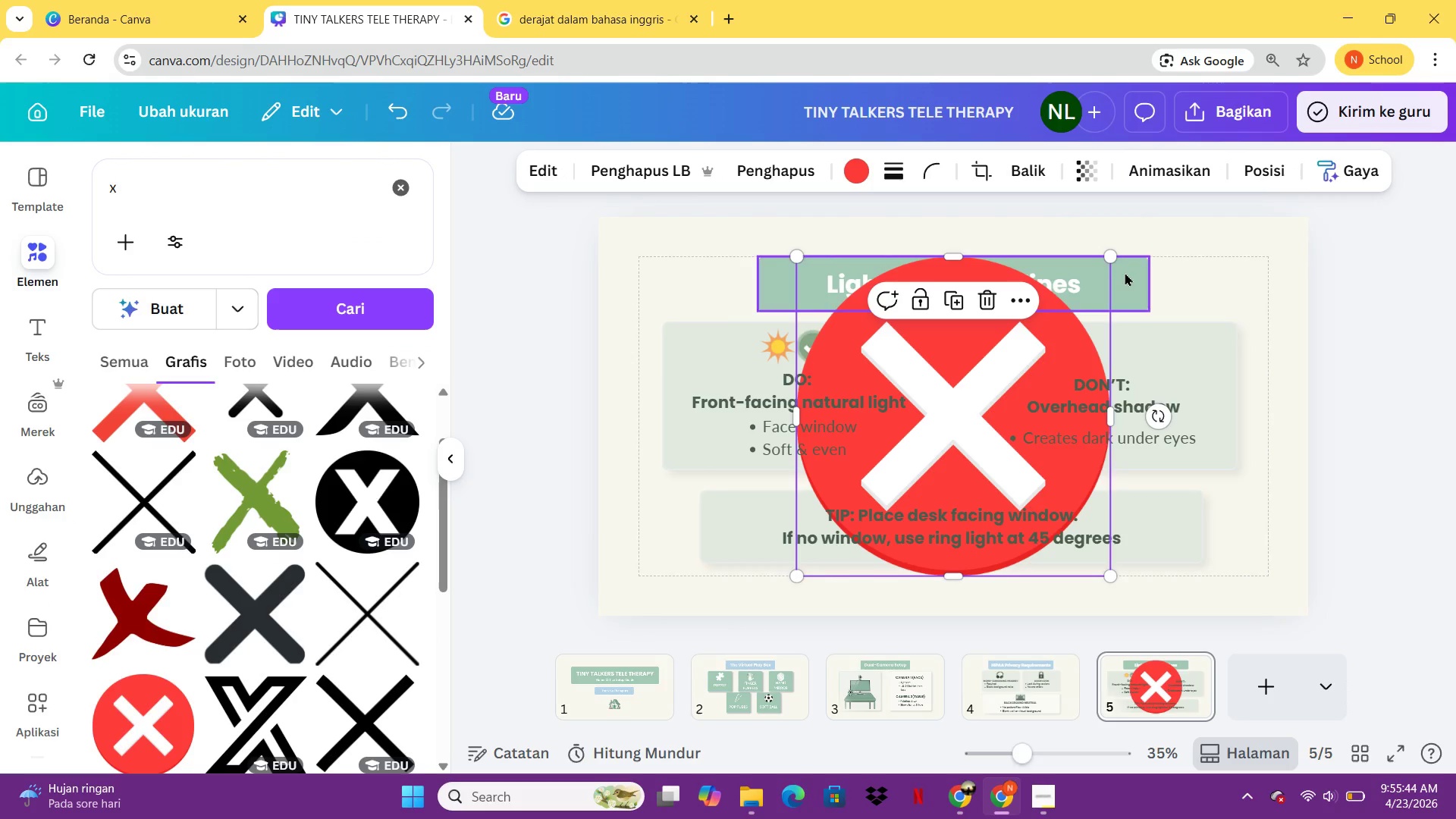 
left_click_drag(start_coordinate=[1109, 261], to_coordinate=[835, 542])
 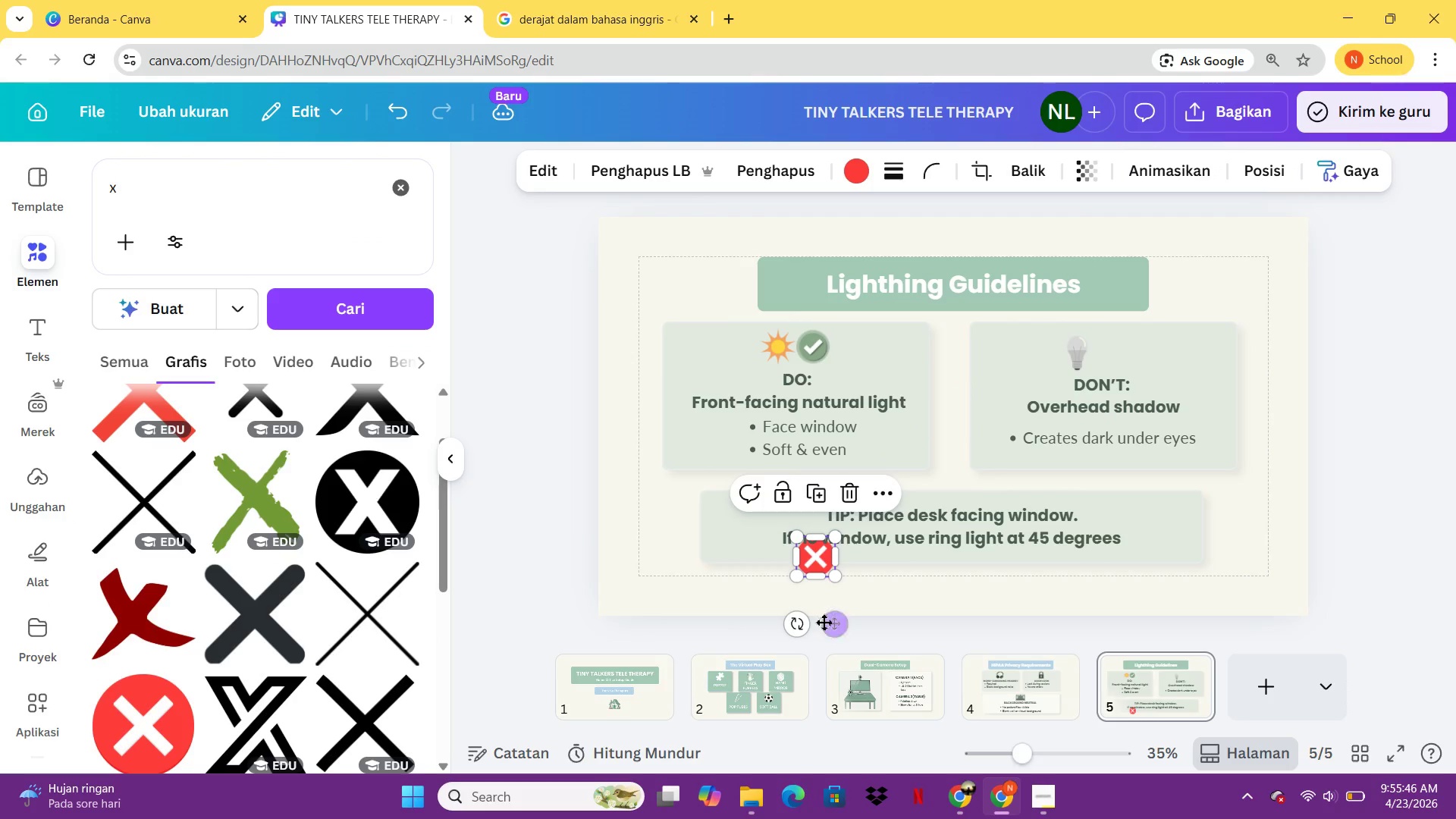 
left_click_drag(start_coordinate=[824, 623], to_coordinate=[927, 539])
 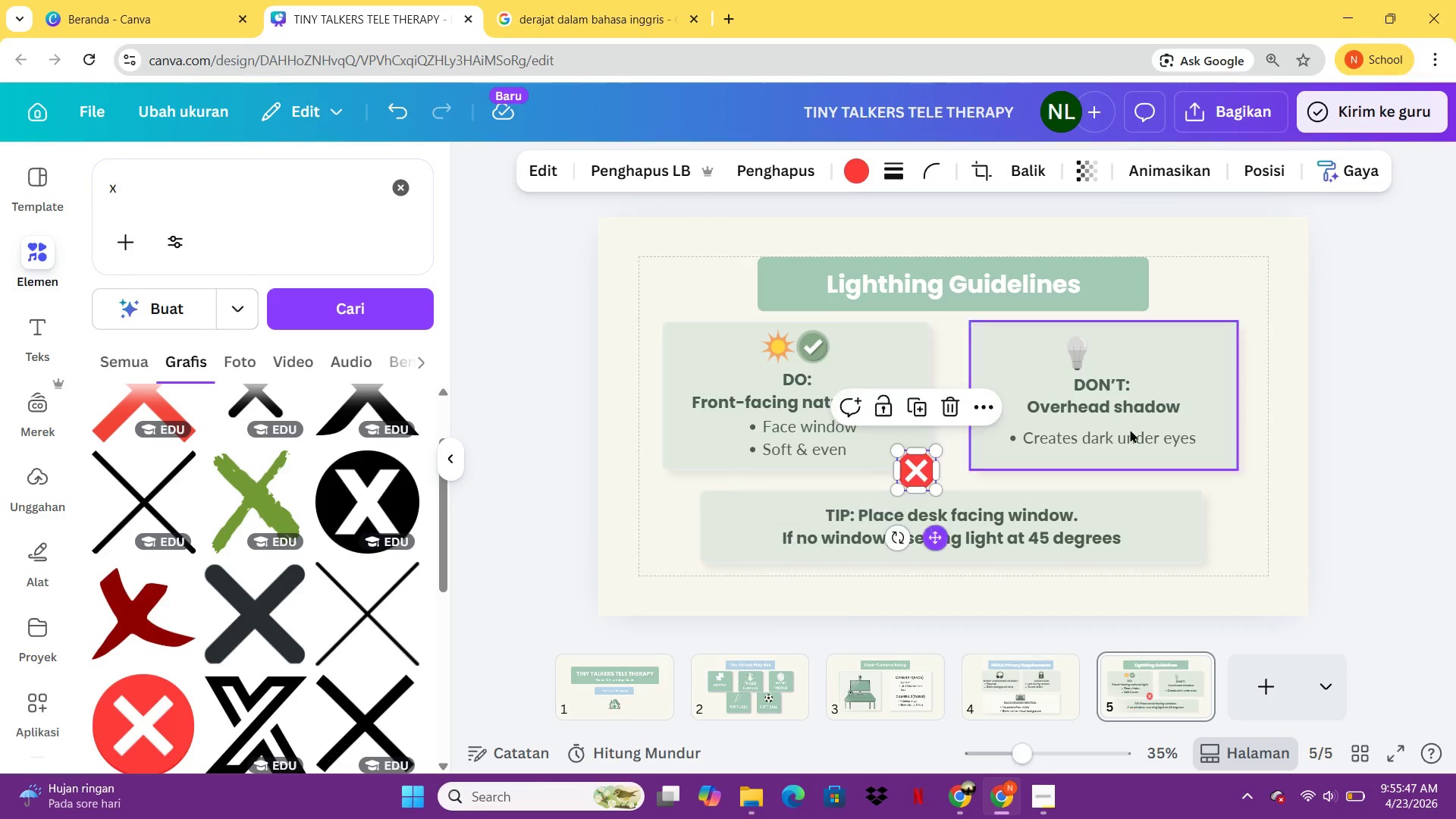 
double_click([1135, 428])
 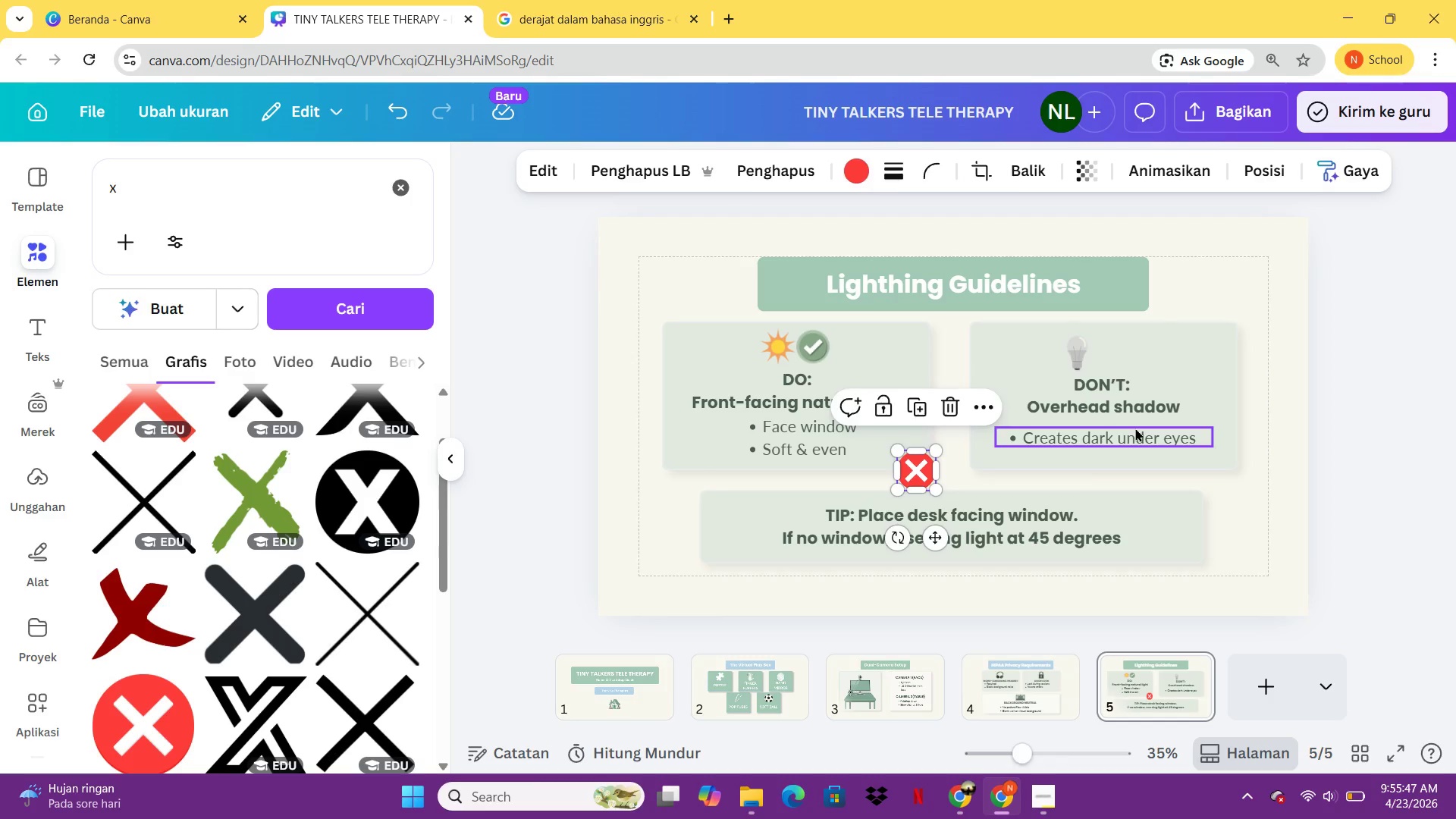 
left_click_drag(start_coordinate=[1135, 428], to_coordinate=[1177, 396])
 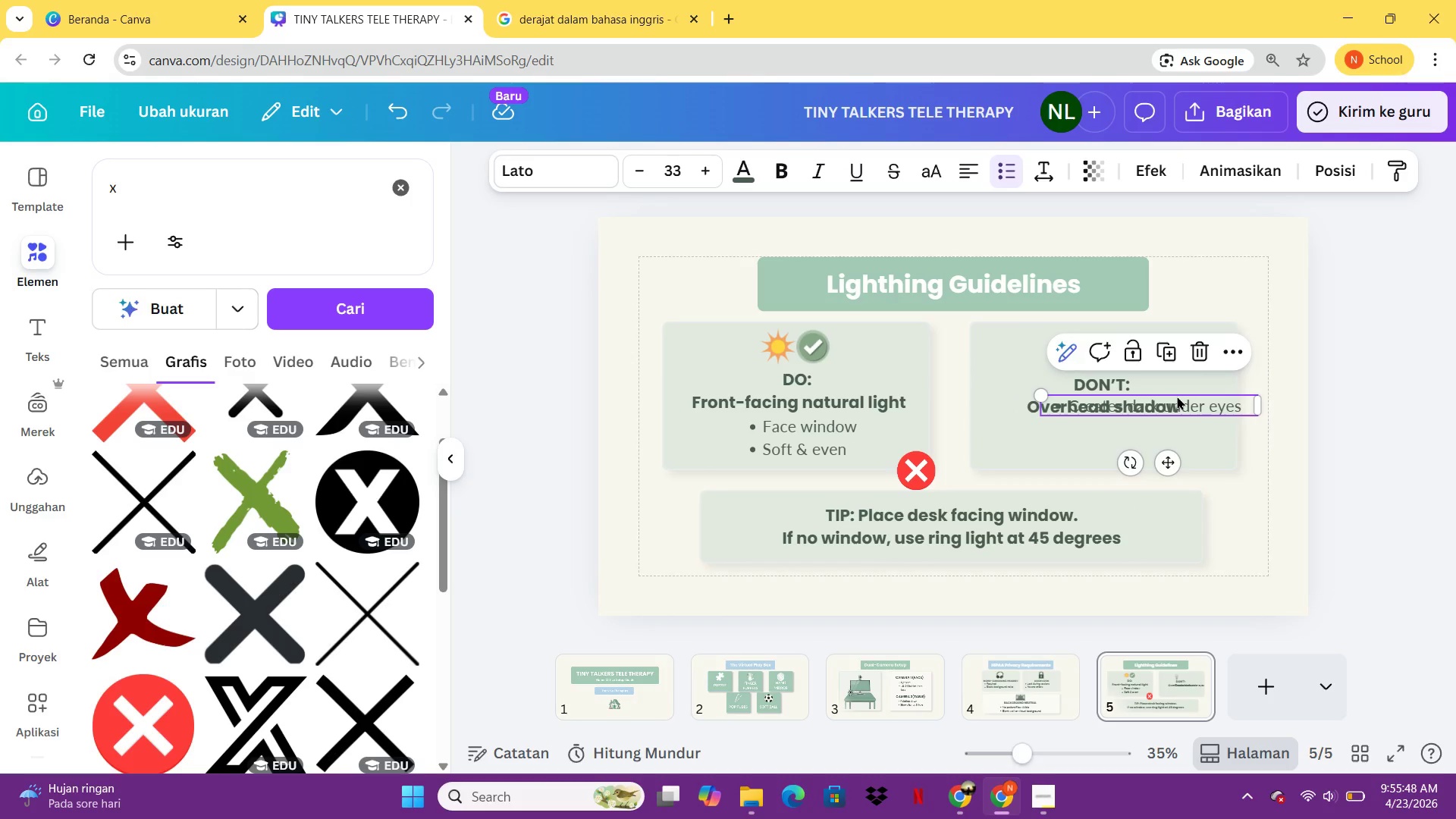 
key(Control+Z)
 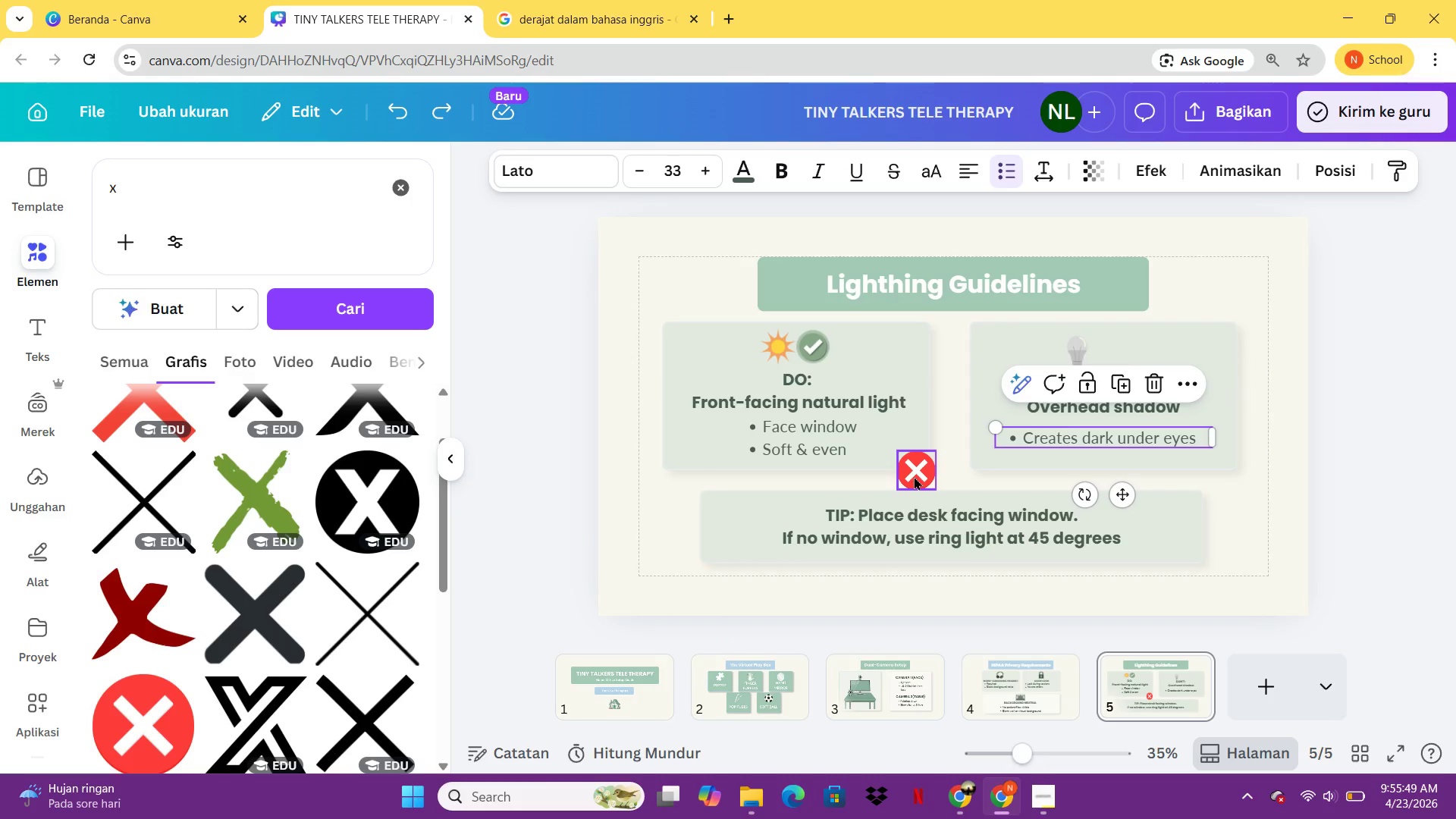 
left_click_drag(start_coordinate=[914, 475], to_coordinate=[1112, 358])
 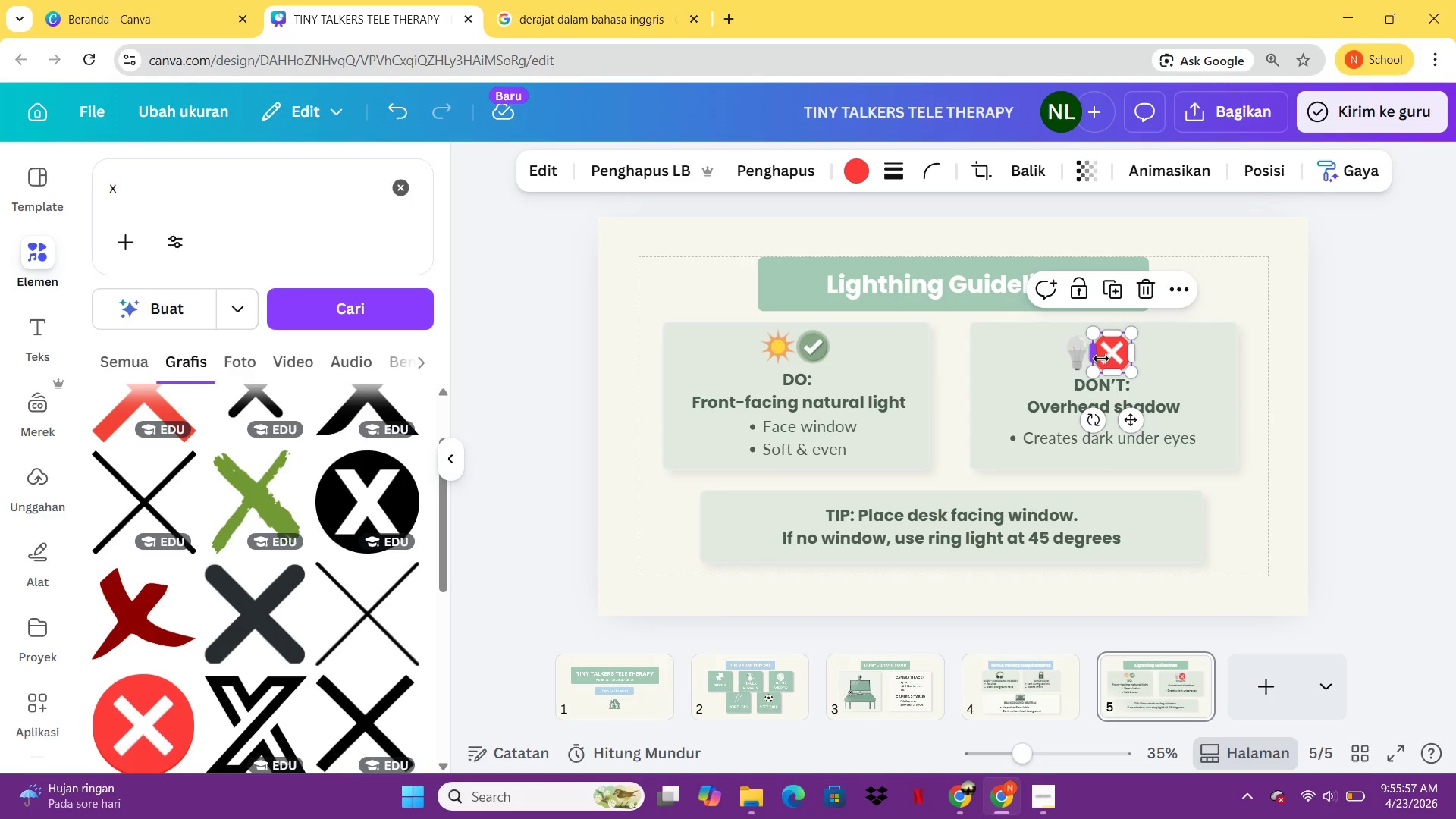 
wait(6.77)
 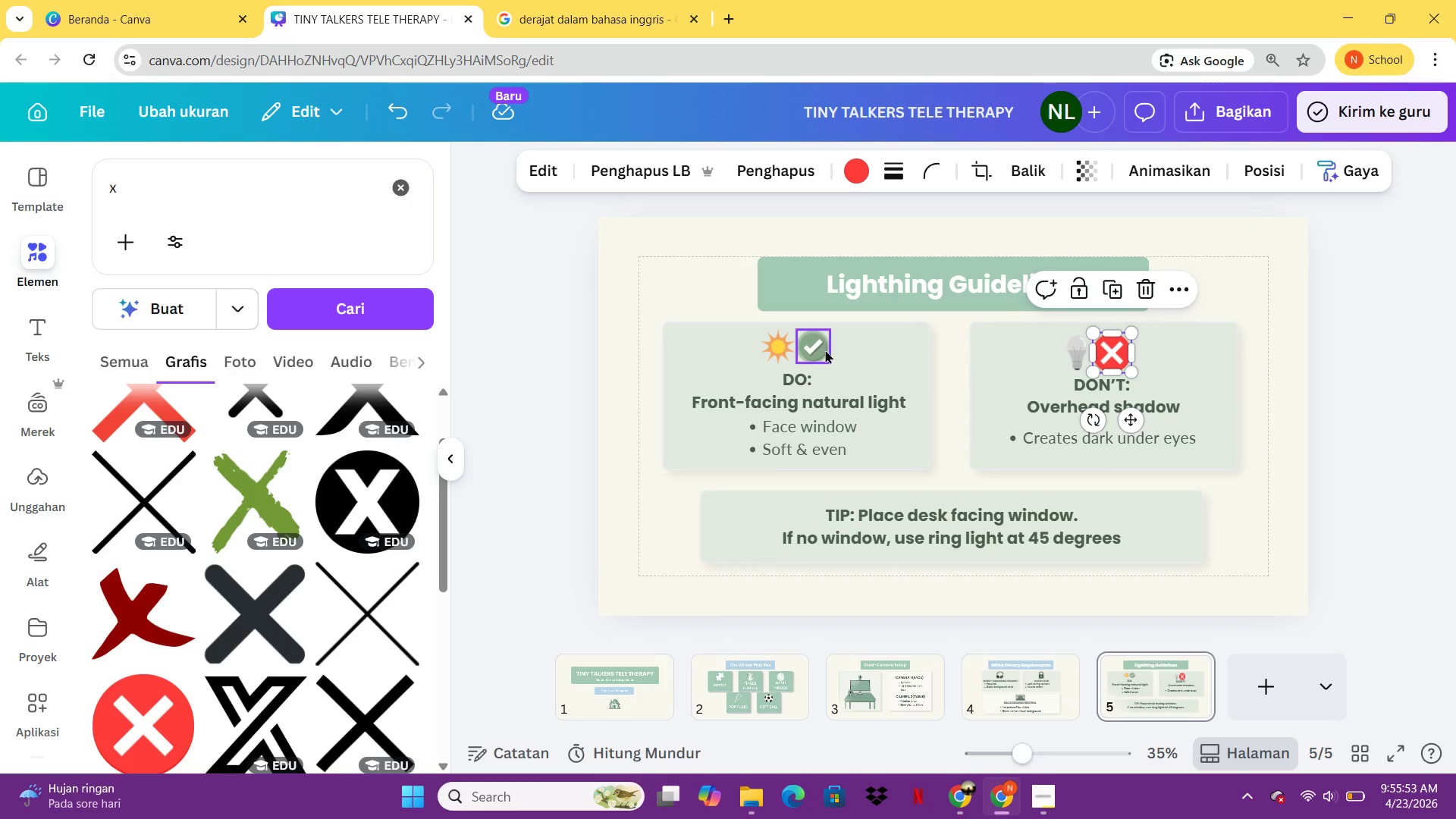 
left_click_drag(start_coordinate=[1094, 372], to_coordinate=[1099, 366])
 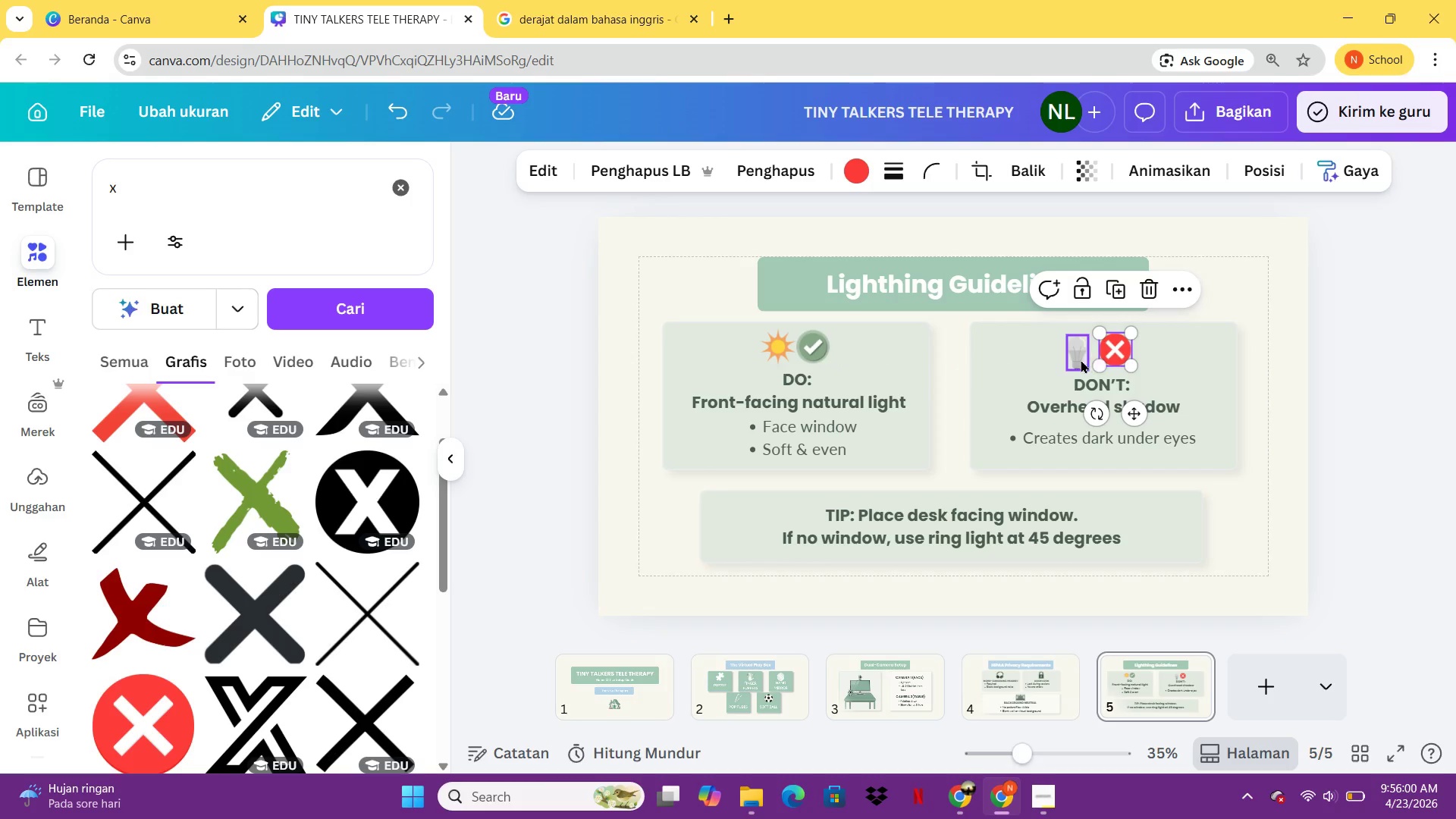 
left_click_drag(start_coordinate=[1081, 359], to_coordinate=[1087, 351])
 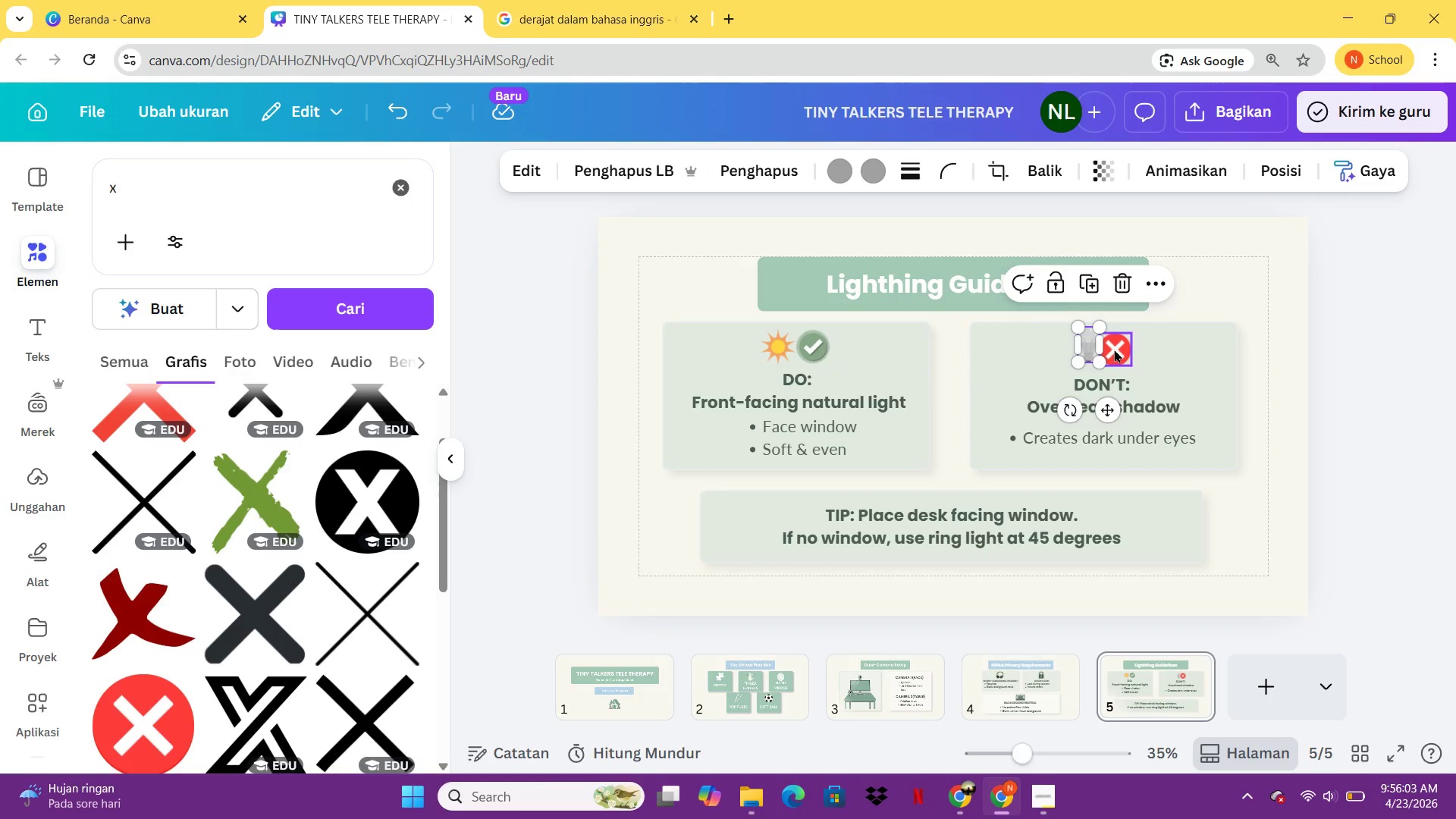 
left_click_drag(start_coordinate=[1114, 349], to_coordinate=[1118, 344])
 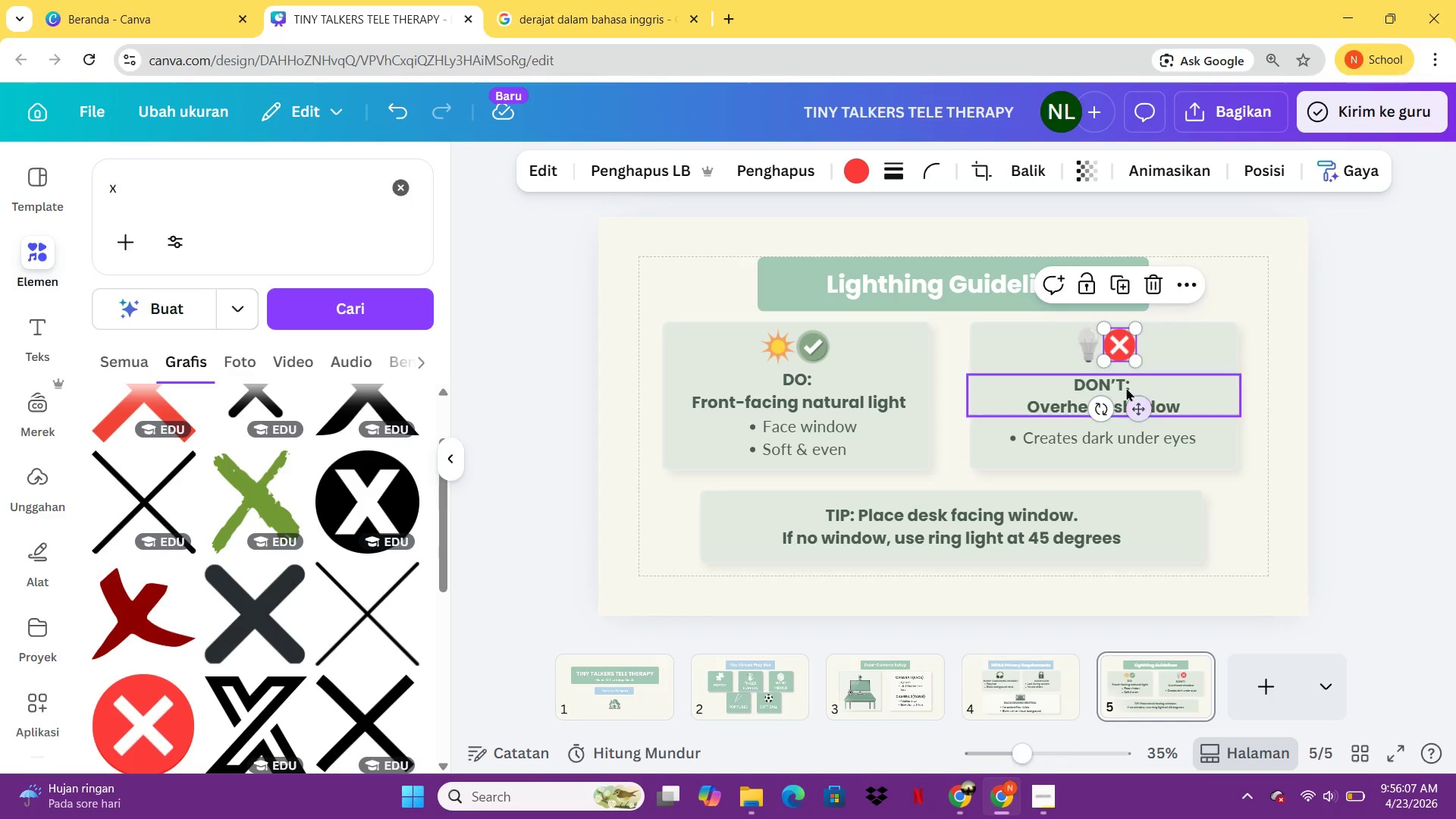 
left_click_drag(start_coordinate=[1120, 384], to_coordinate=[1120, 378])
 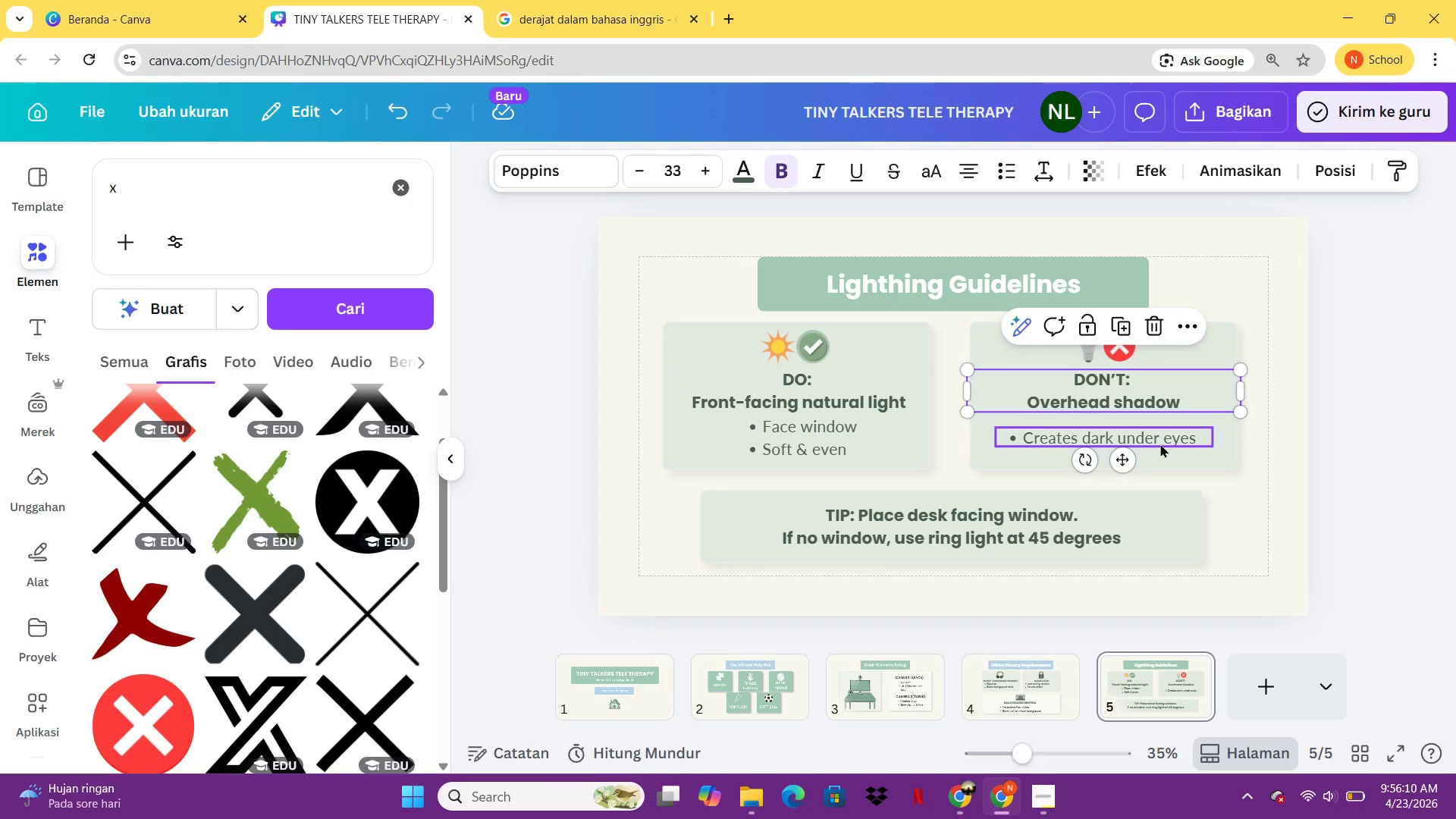 
left_click([1213, 443])
 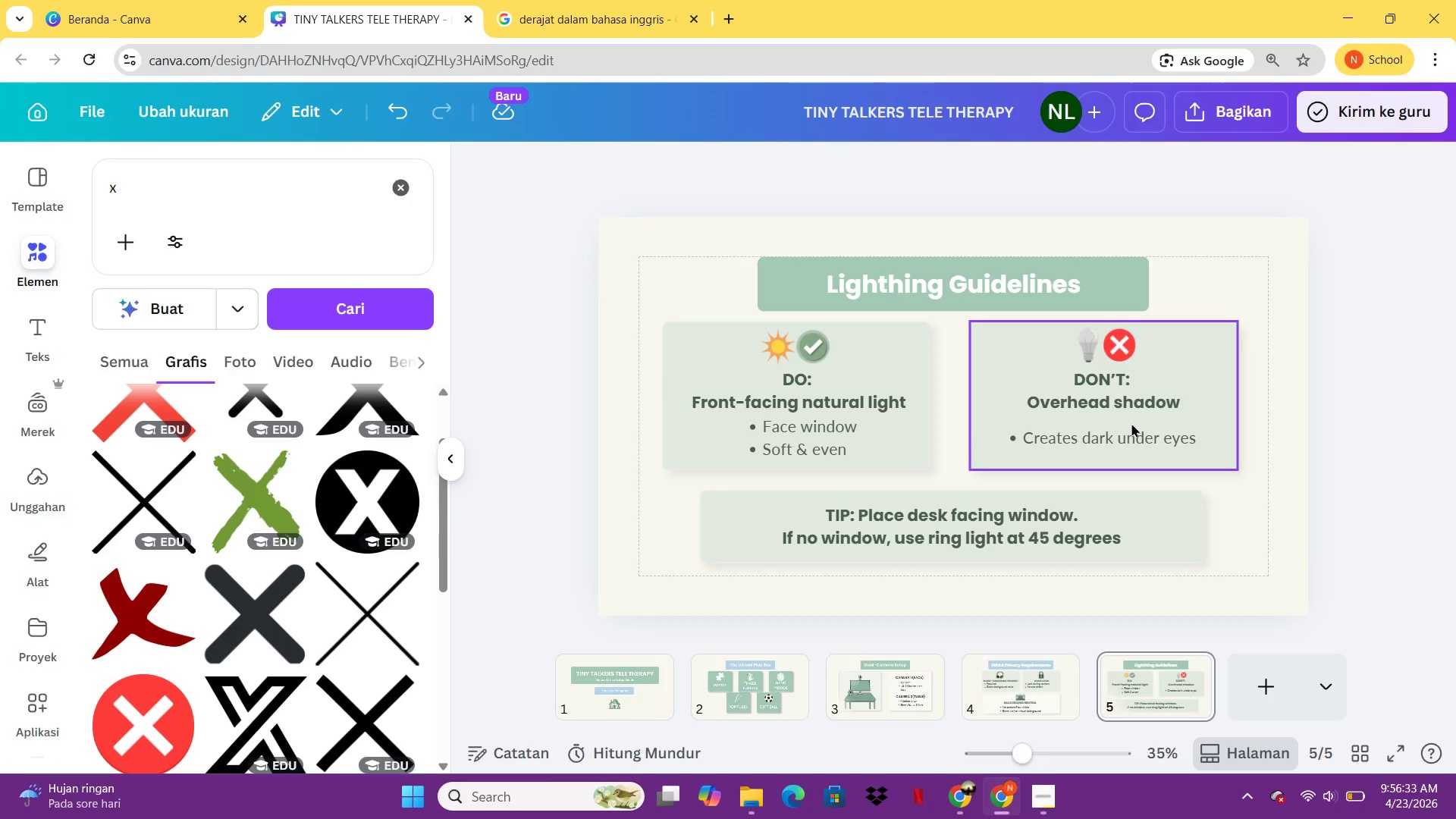 
wait(28.25)
 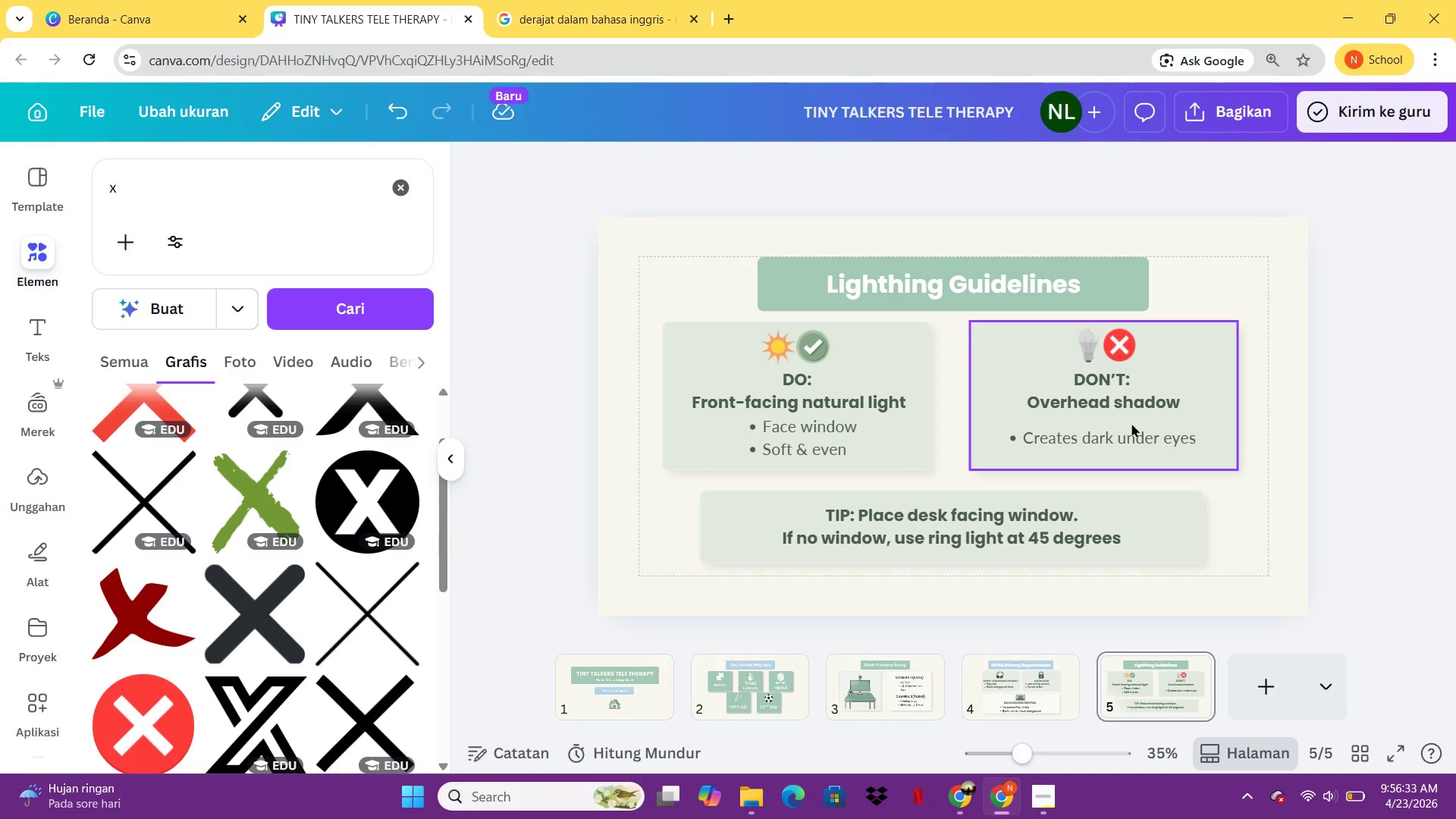 
left_click([886, 354])
 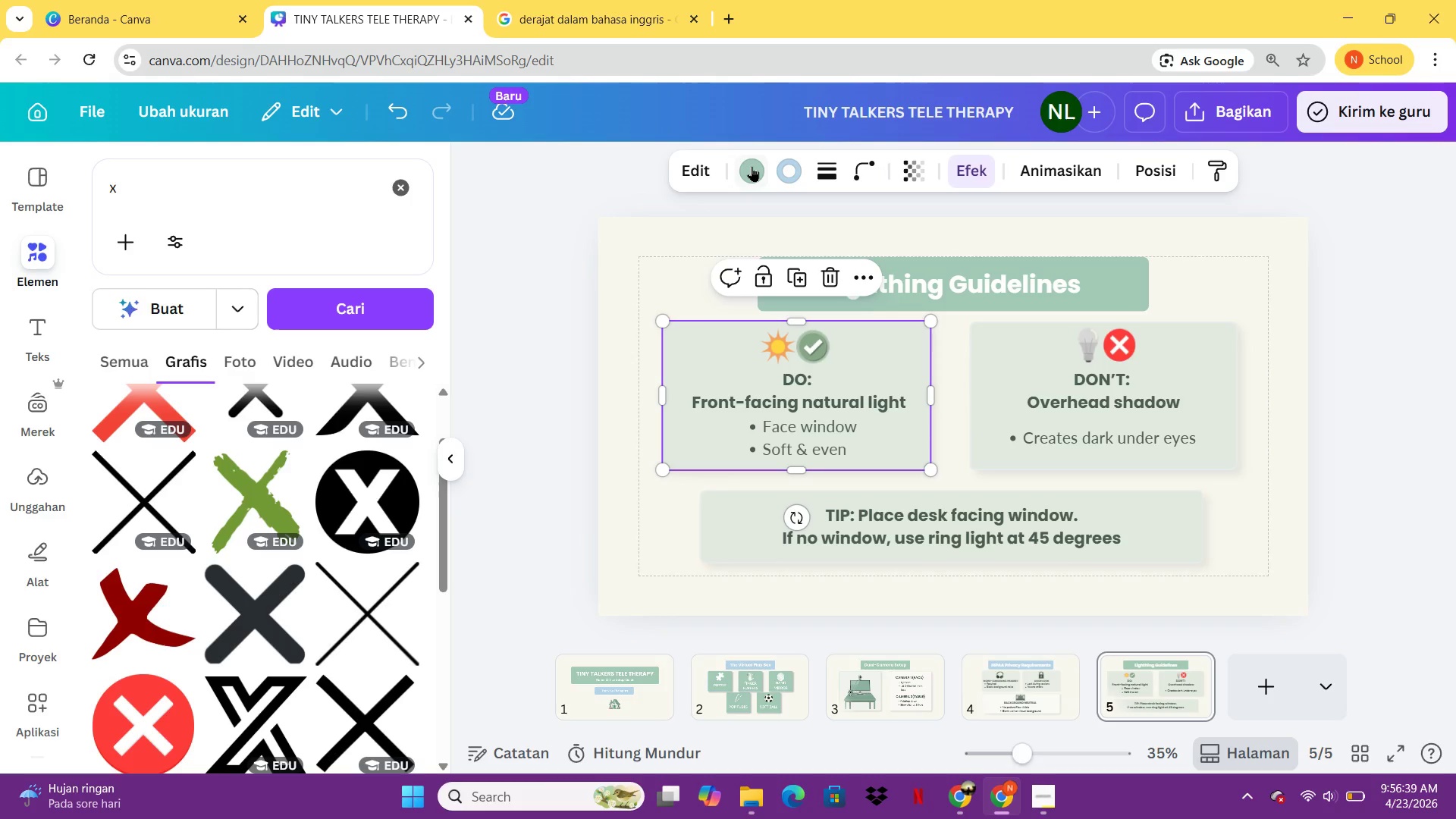 
left_click([752, 166])
 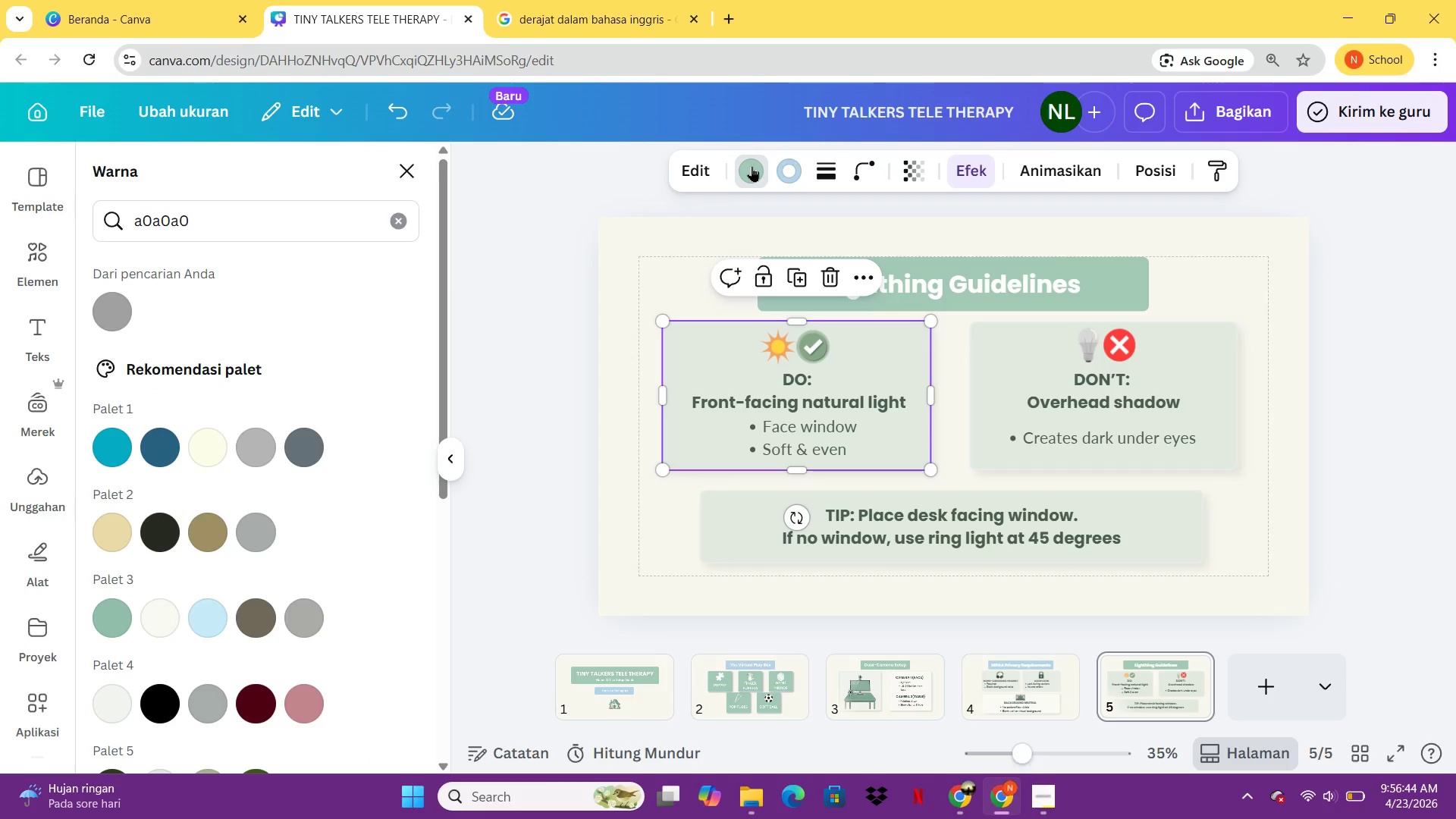 
wait(9.78)
 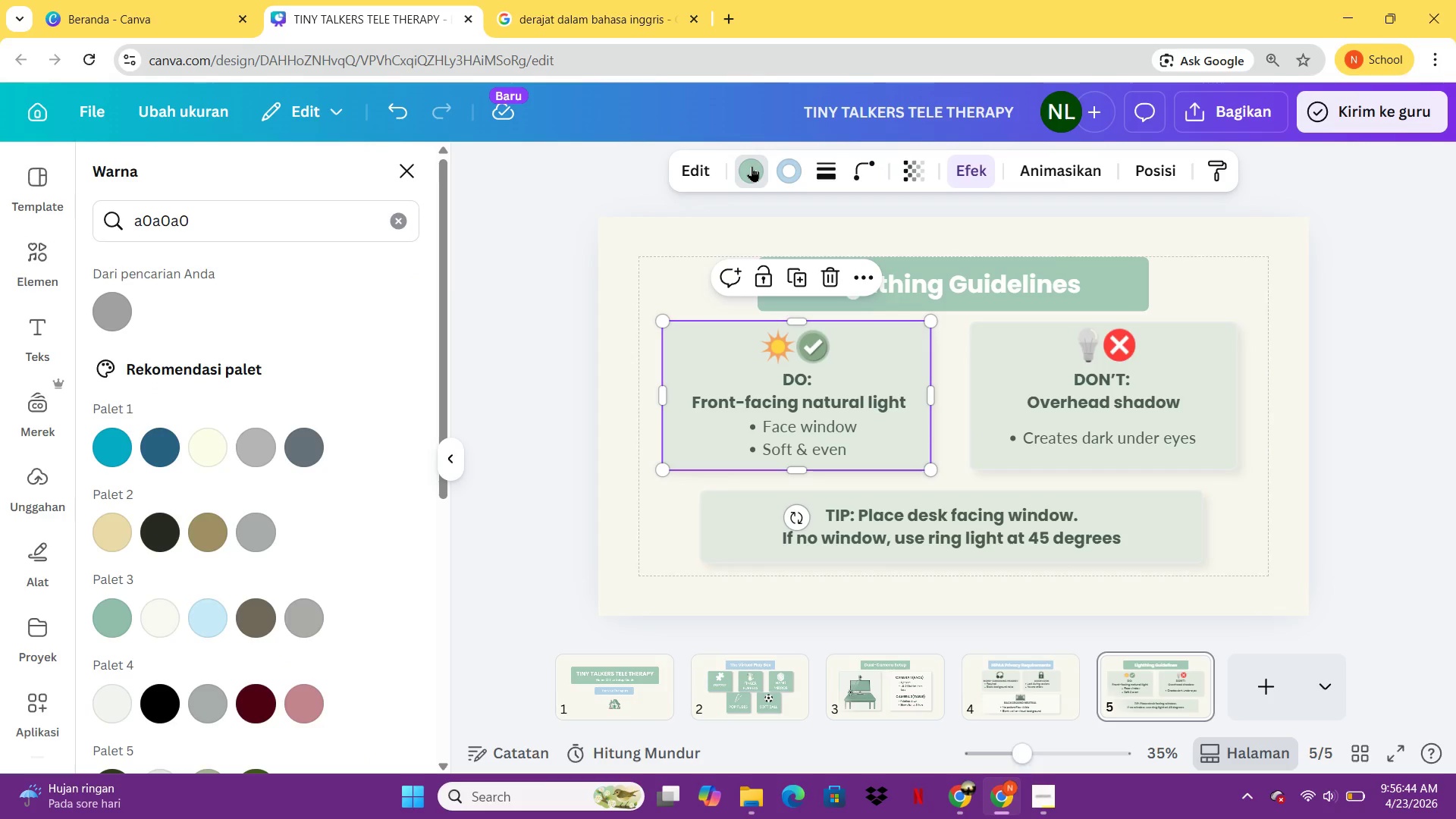 
left_click([999, 384])
 